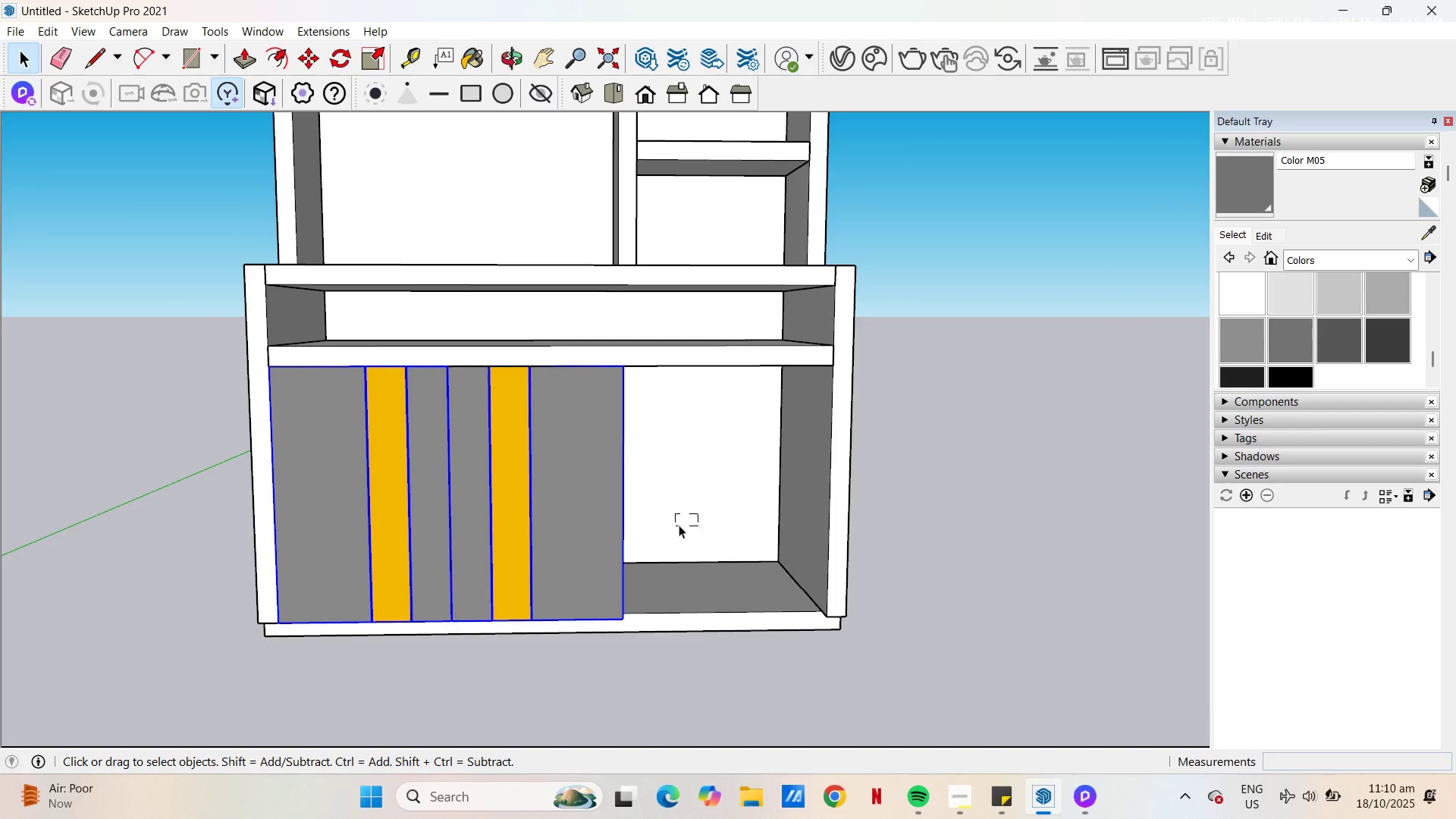 
left_click_drag(start_coordinate=[698, 514], to_coordinate=[667, 530])
 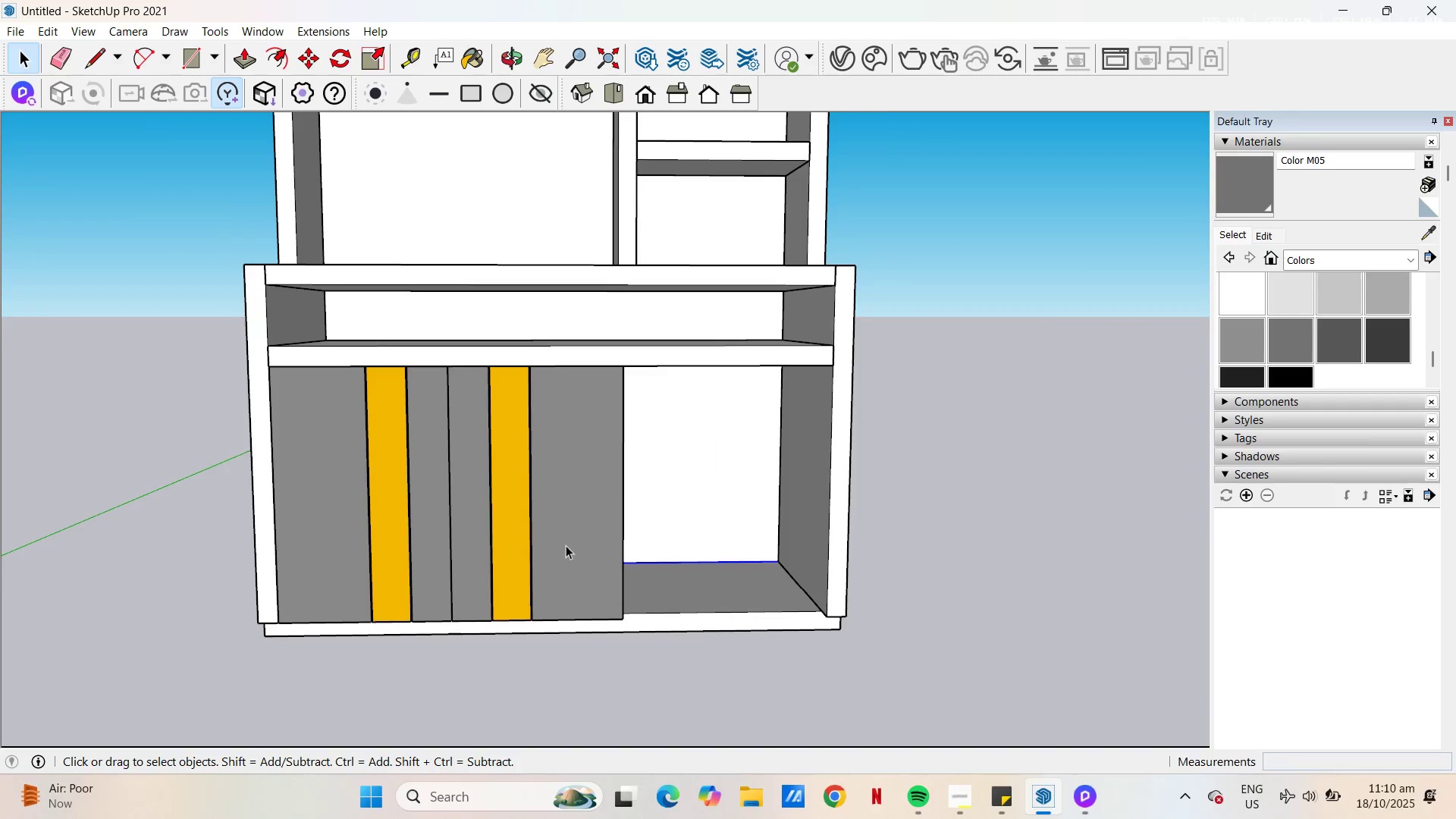 
key(Space)
 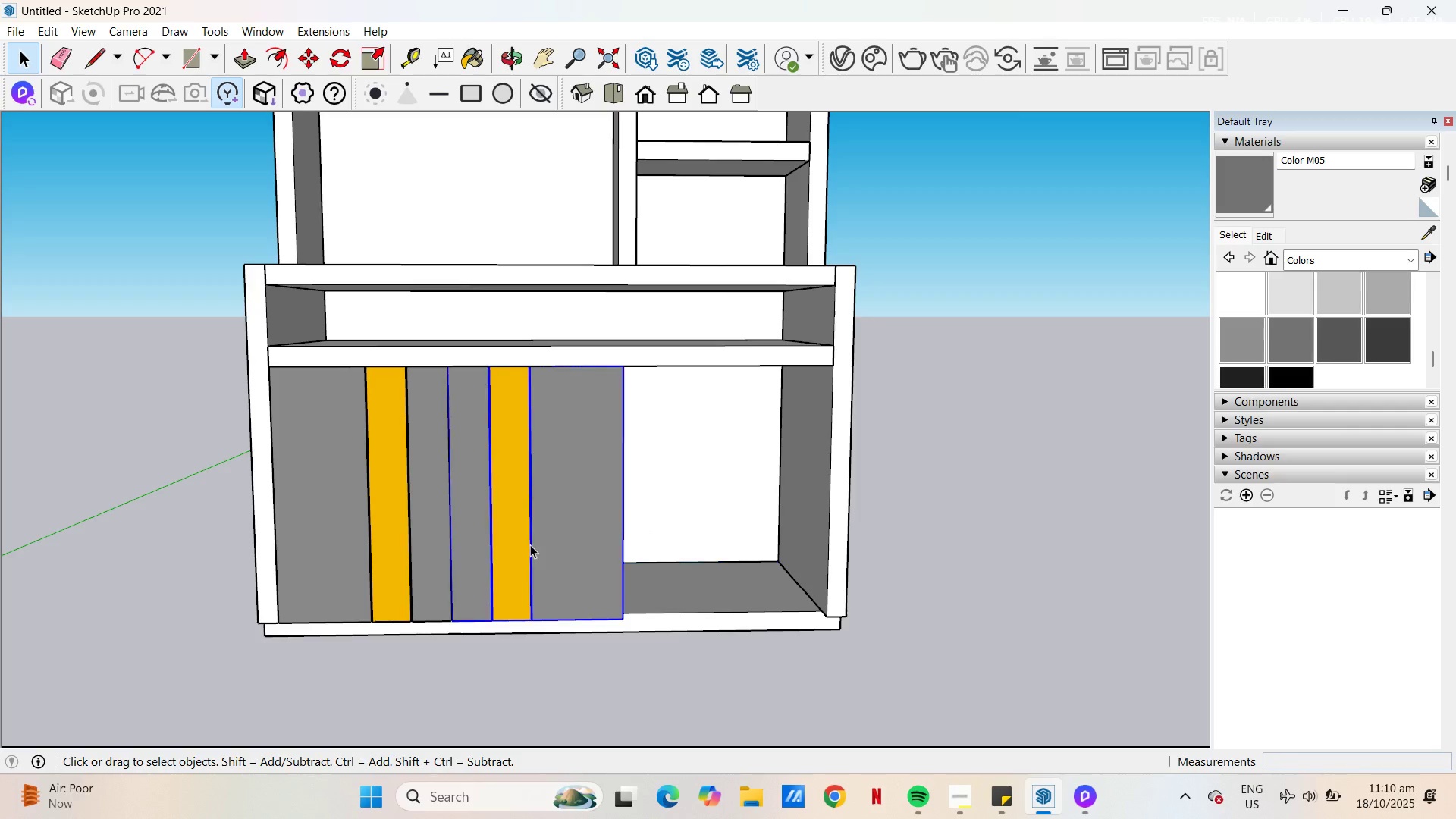 
left_click([530, 544])
 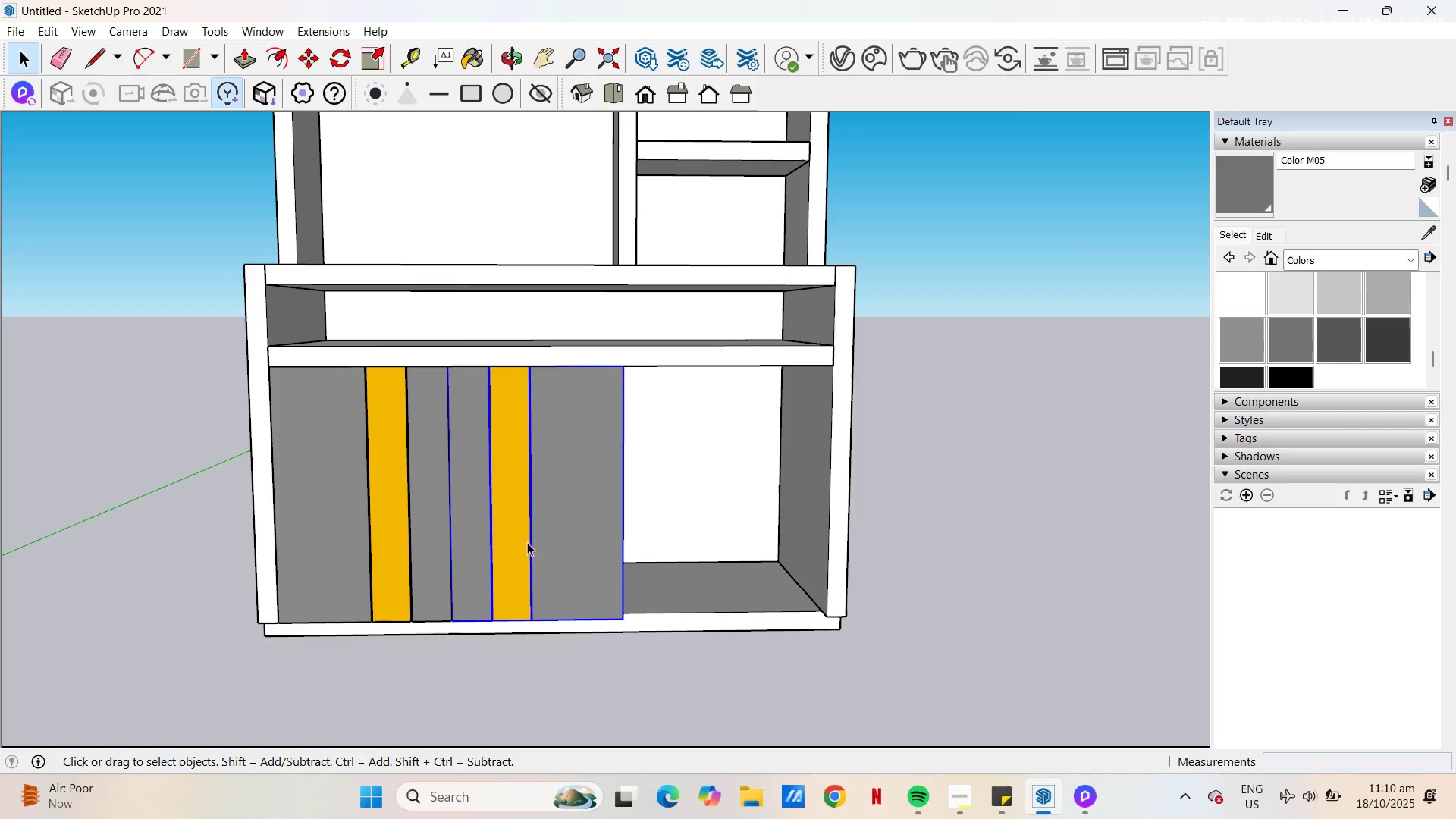 
left_click([363, 530])
 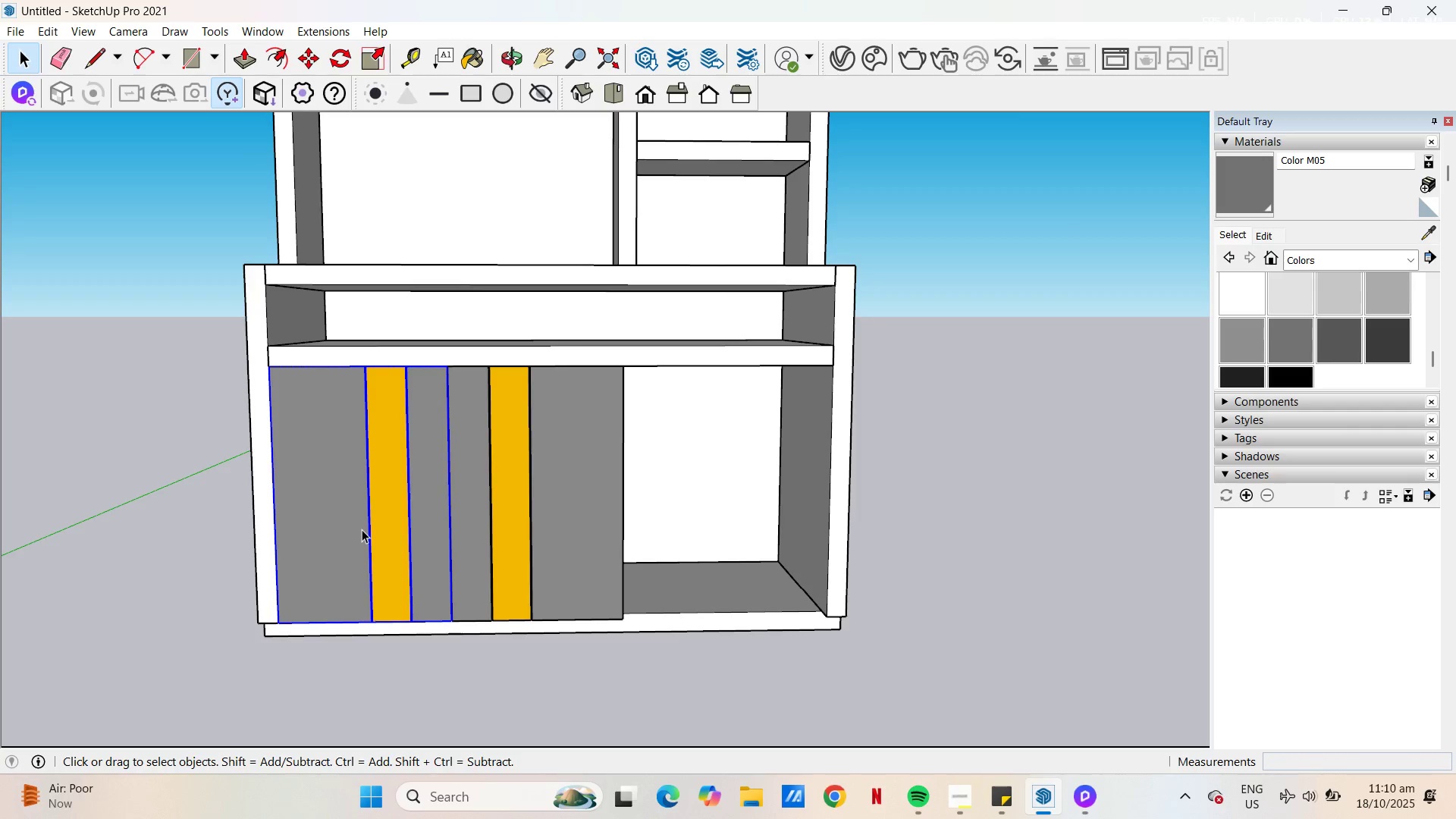 
key(M)
 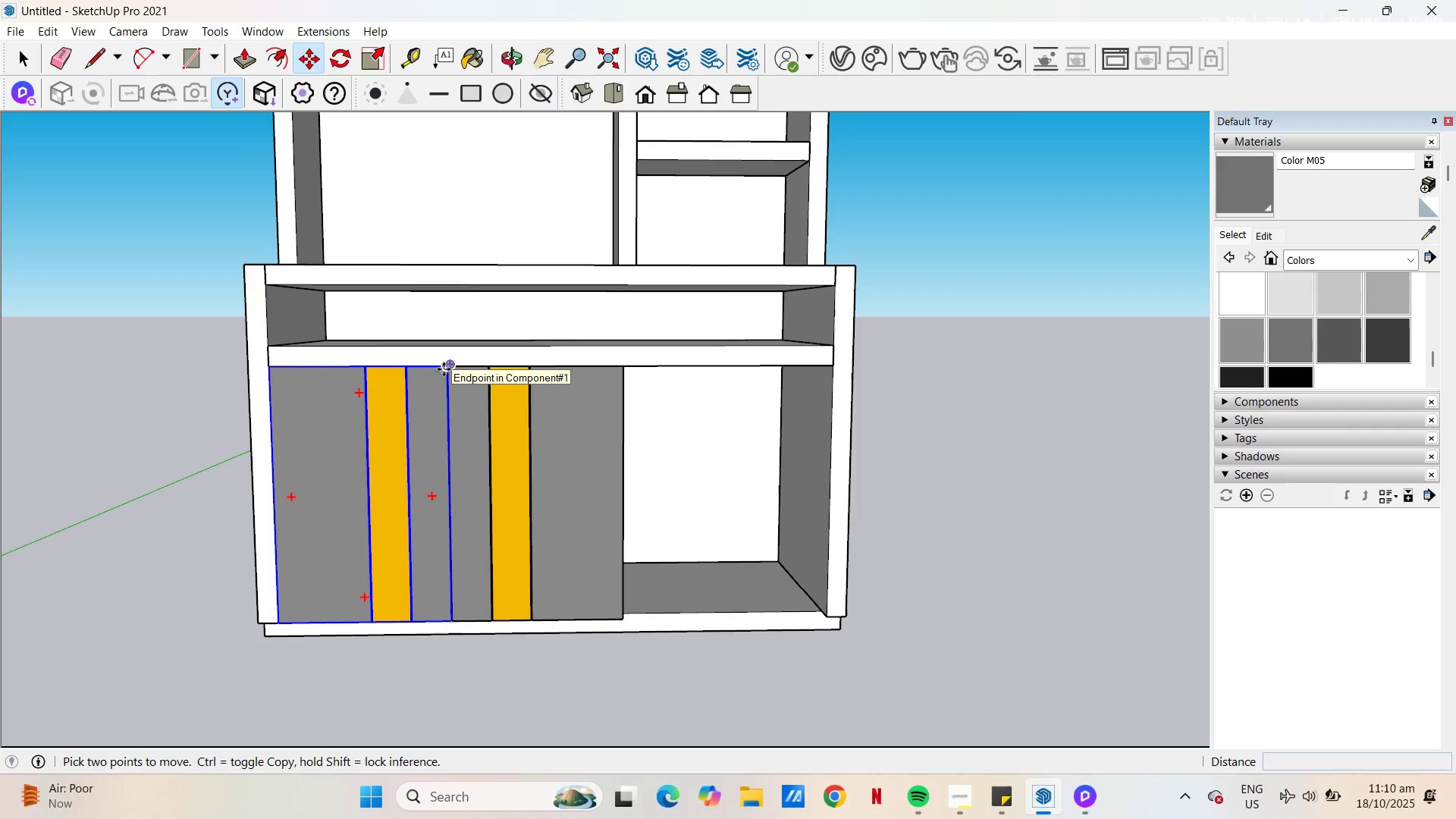 
left_click([444, 369])
 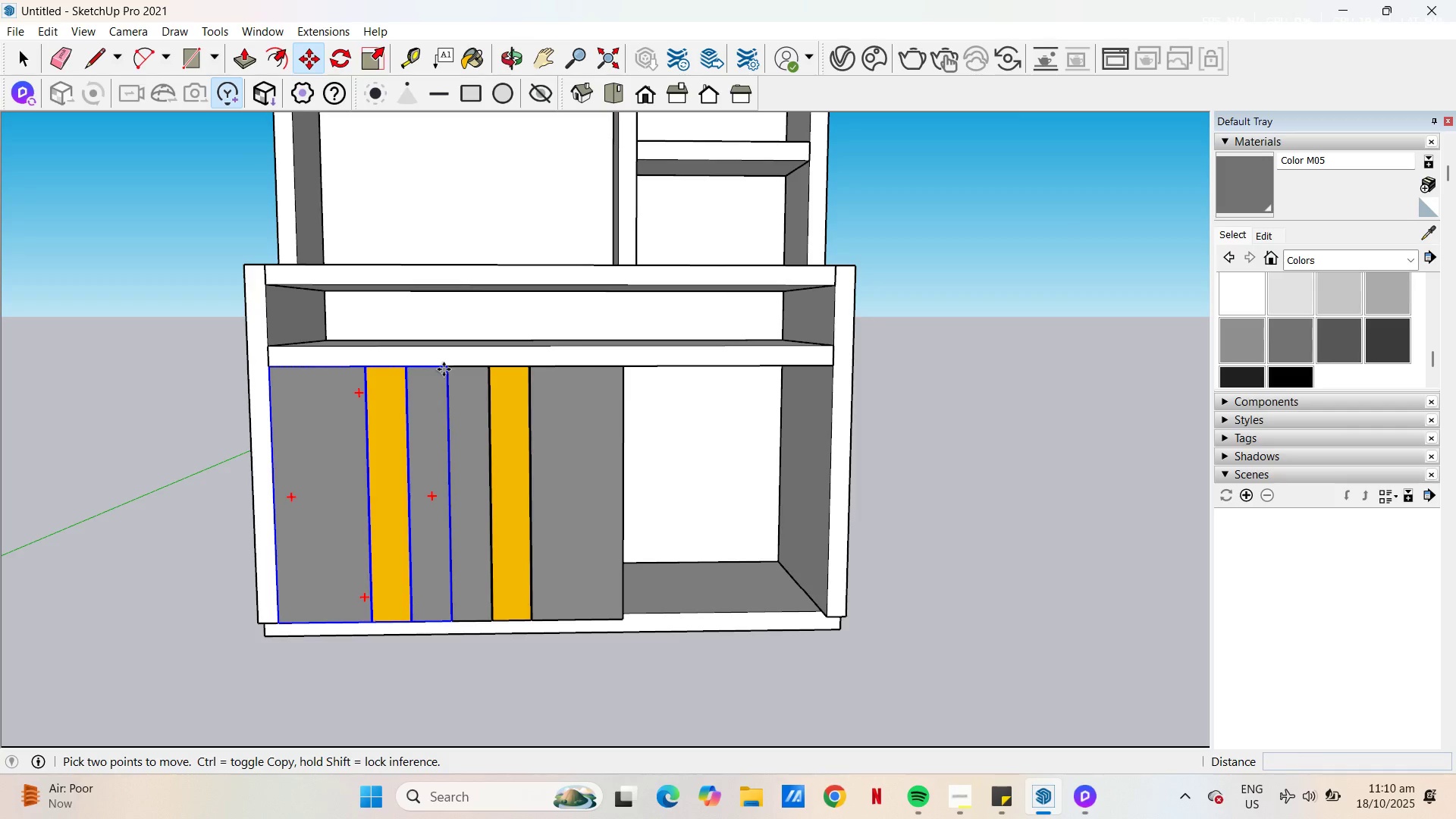 
key(Control+ControlLeft)
 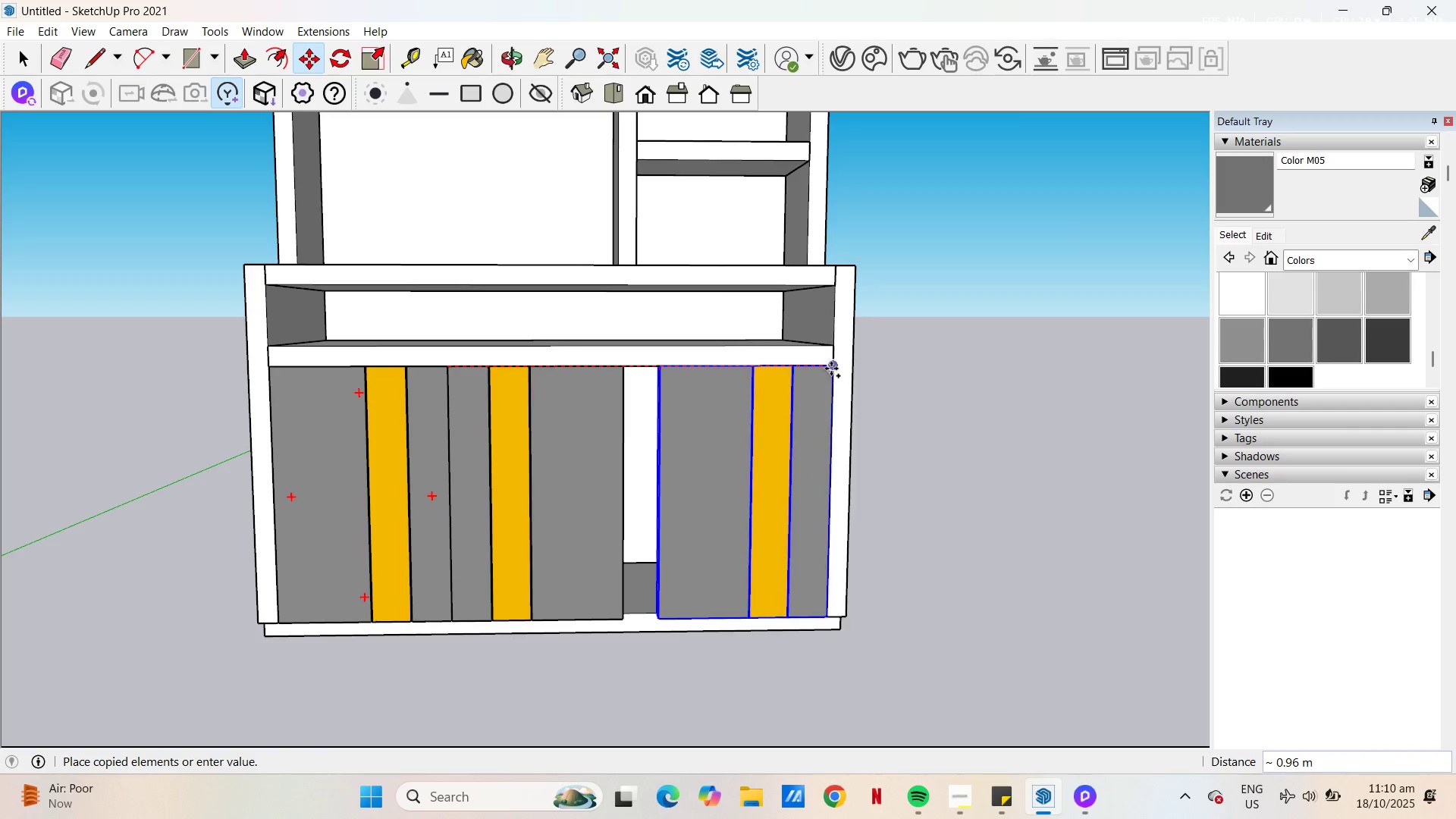 
left_click([833, 369])
 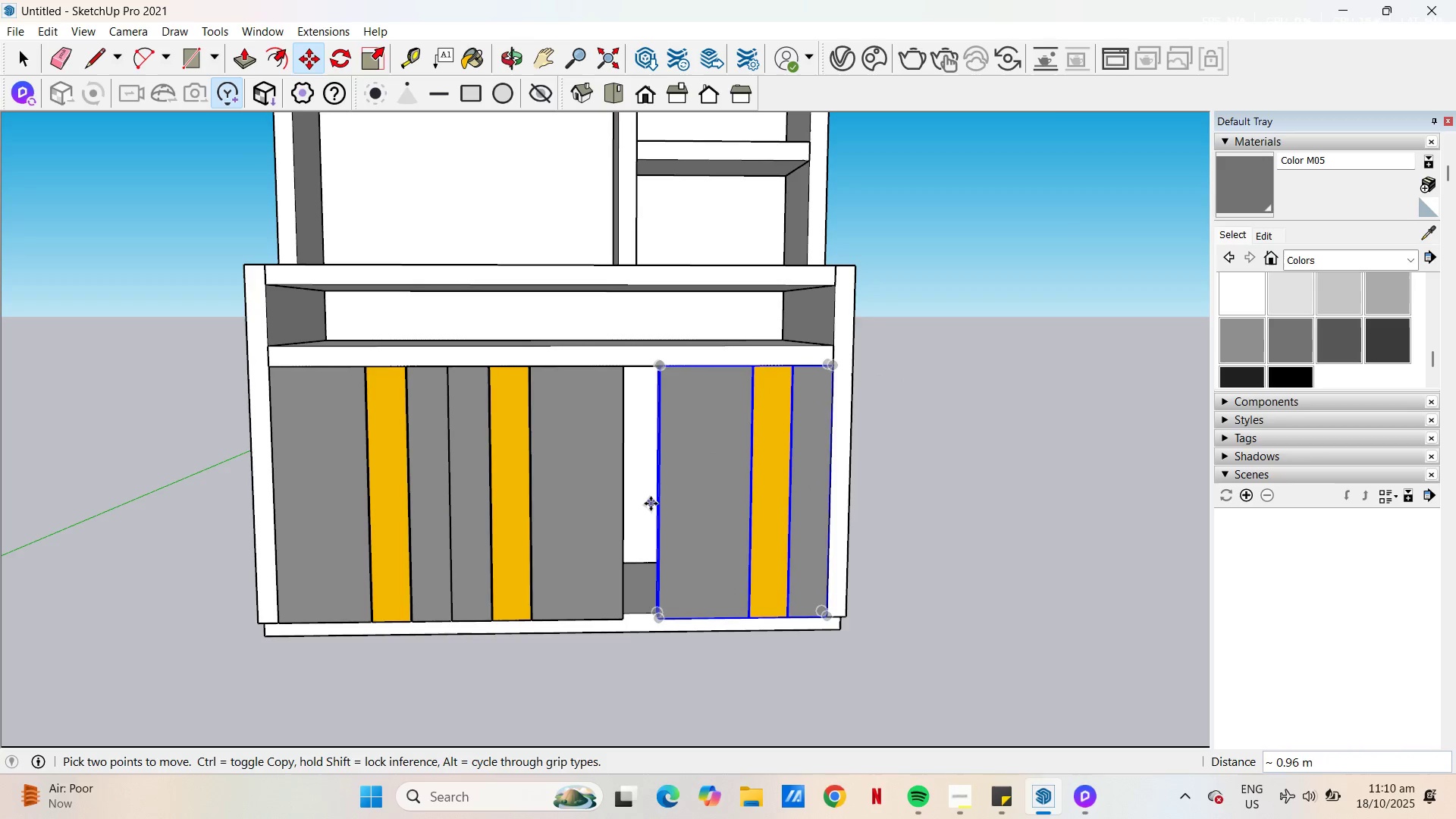 
key(S)
 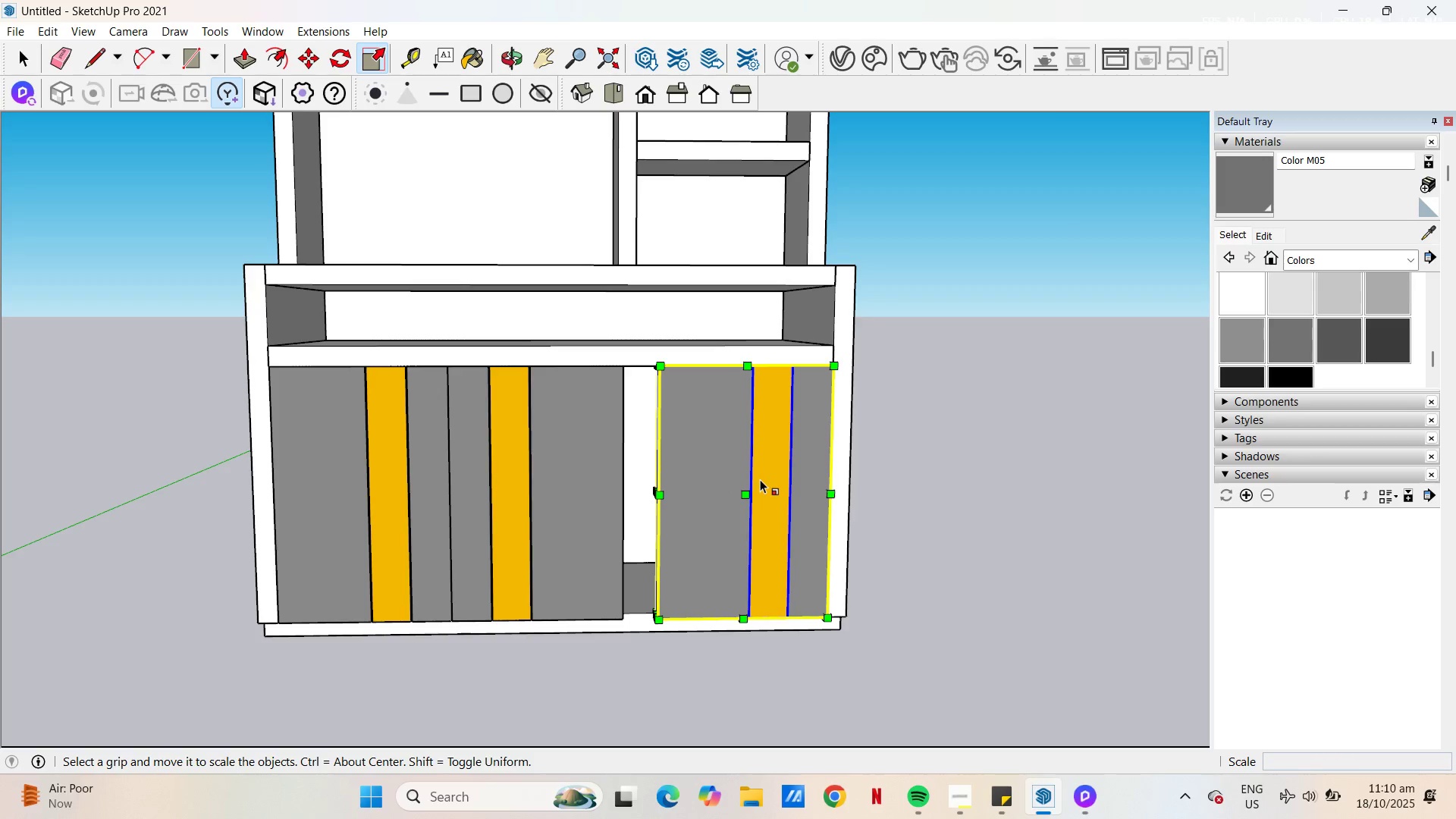 
key(Escape)
 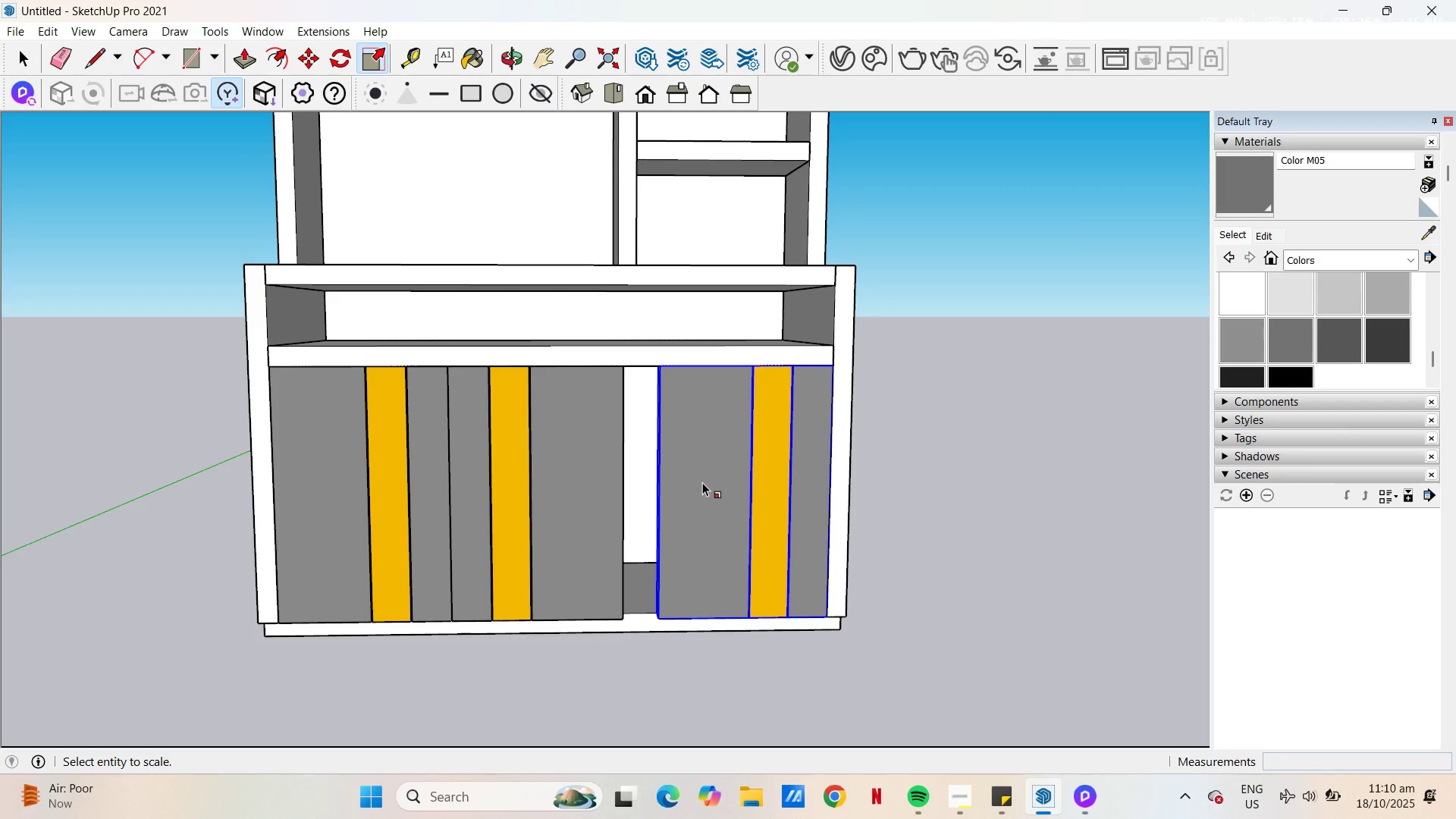 
left_click([702, 482])
 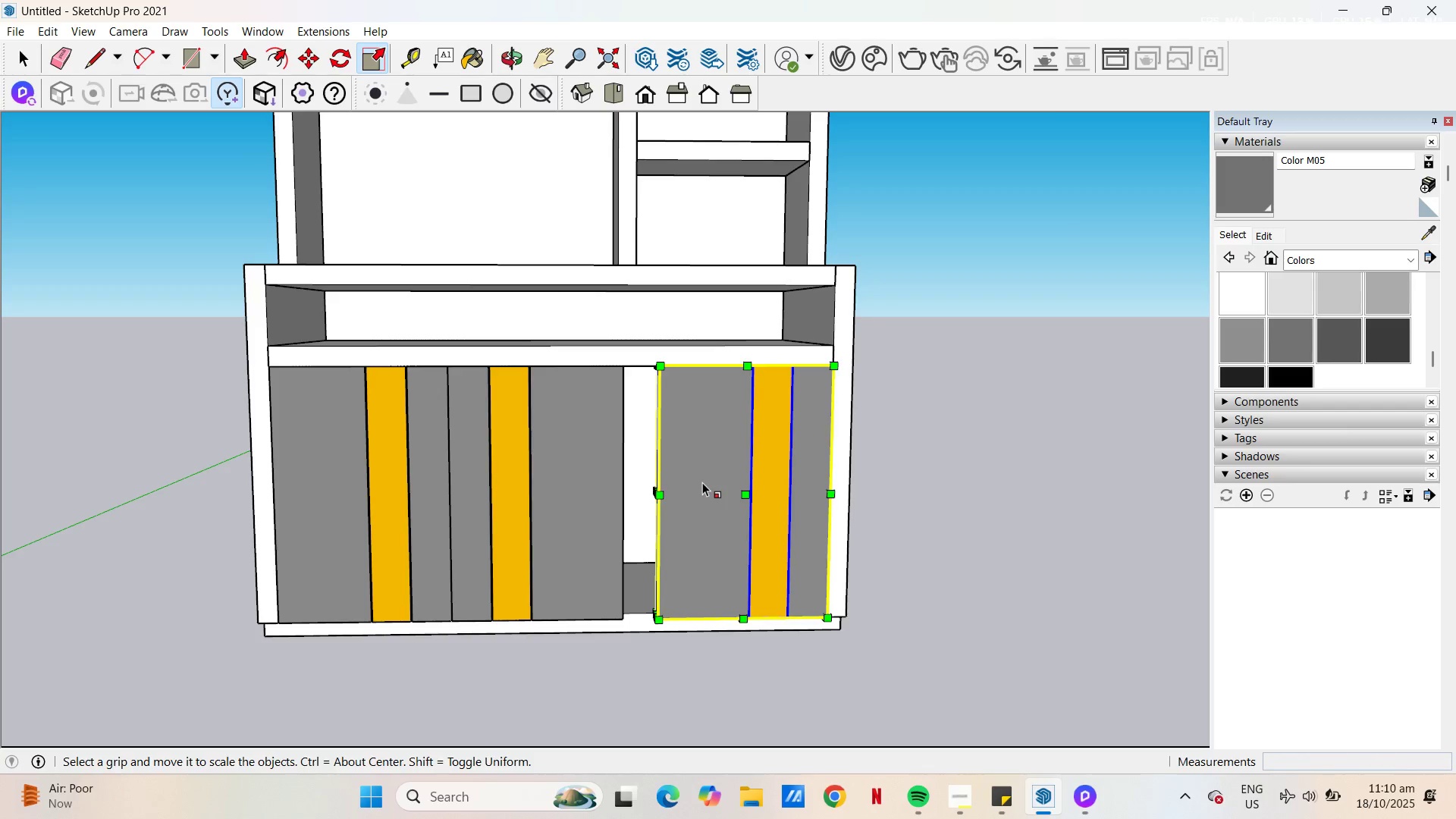 
key(M)
 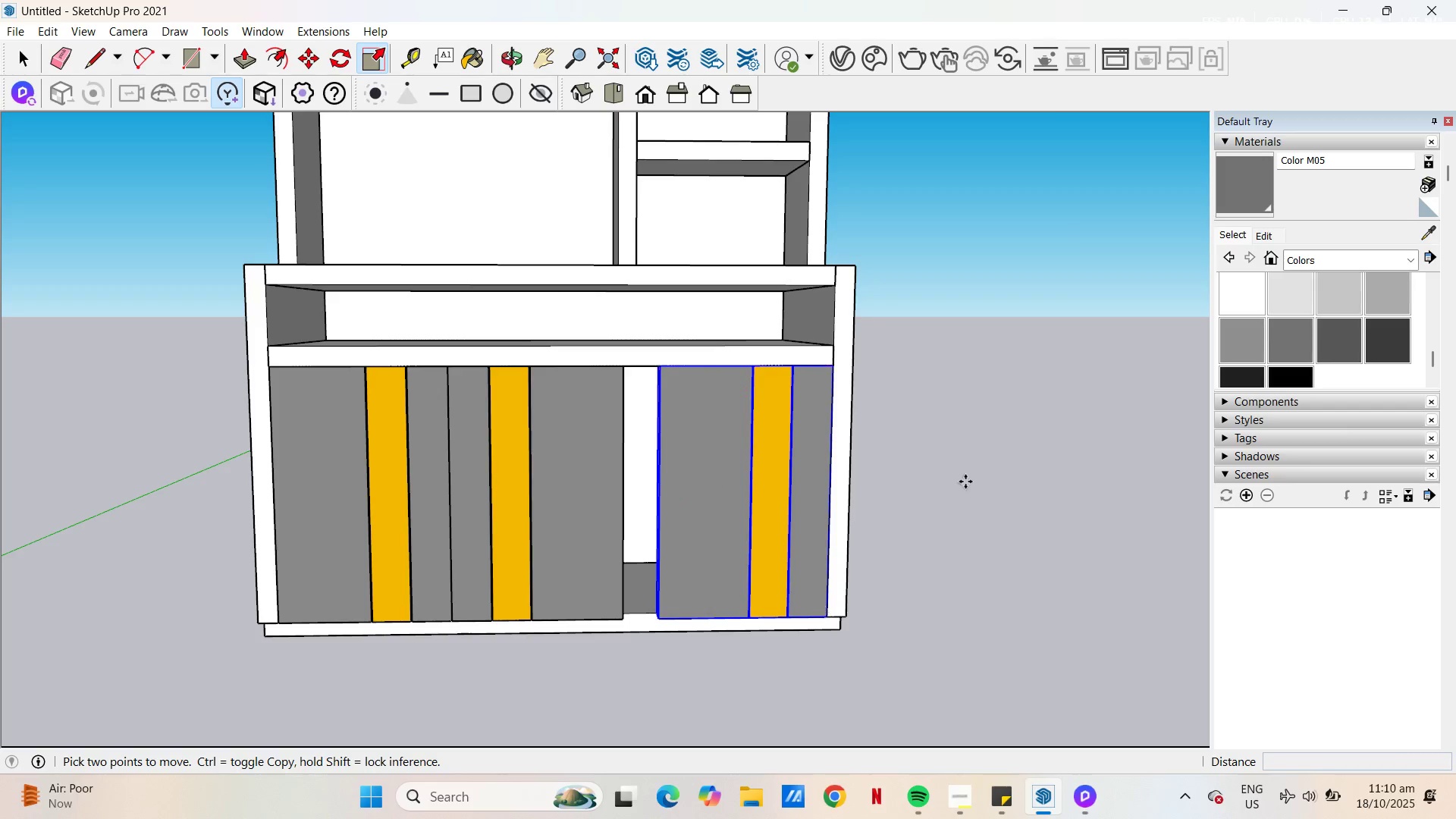 
left_click([965, 482])
 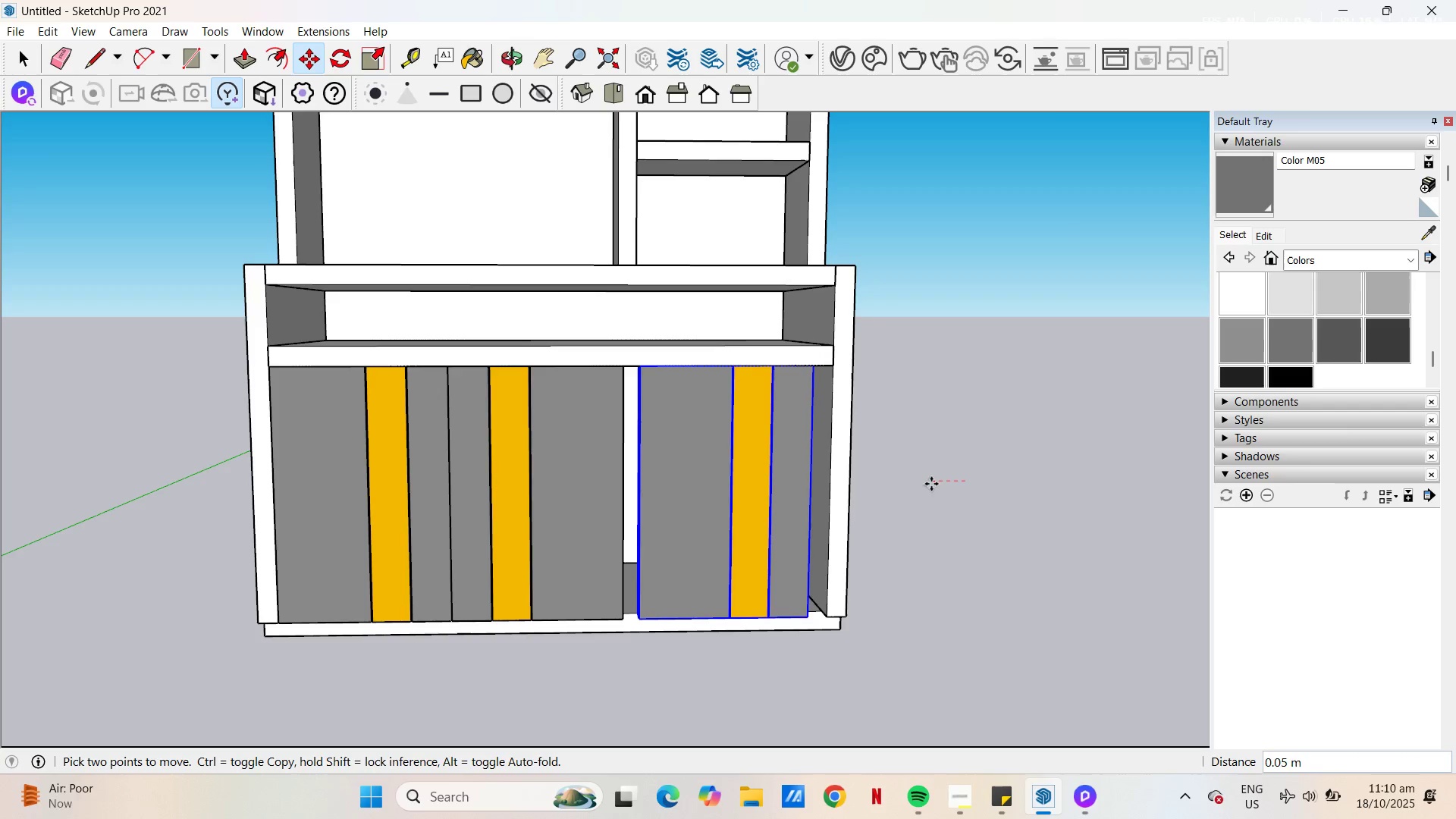 
key(NumpadDecimal)
 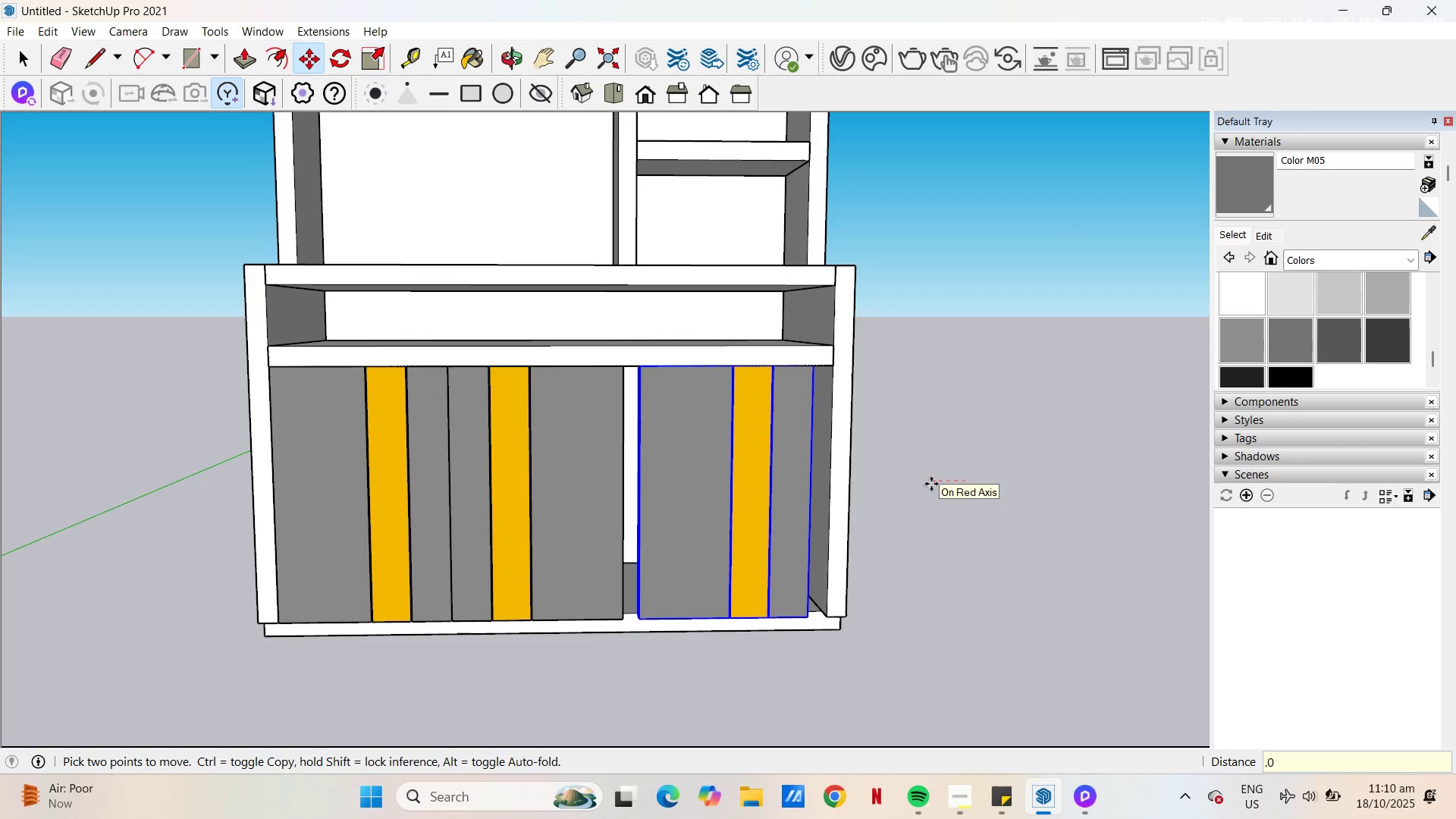 
key(Numpad0)
 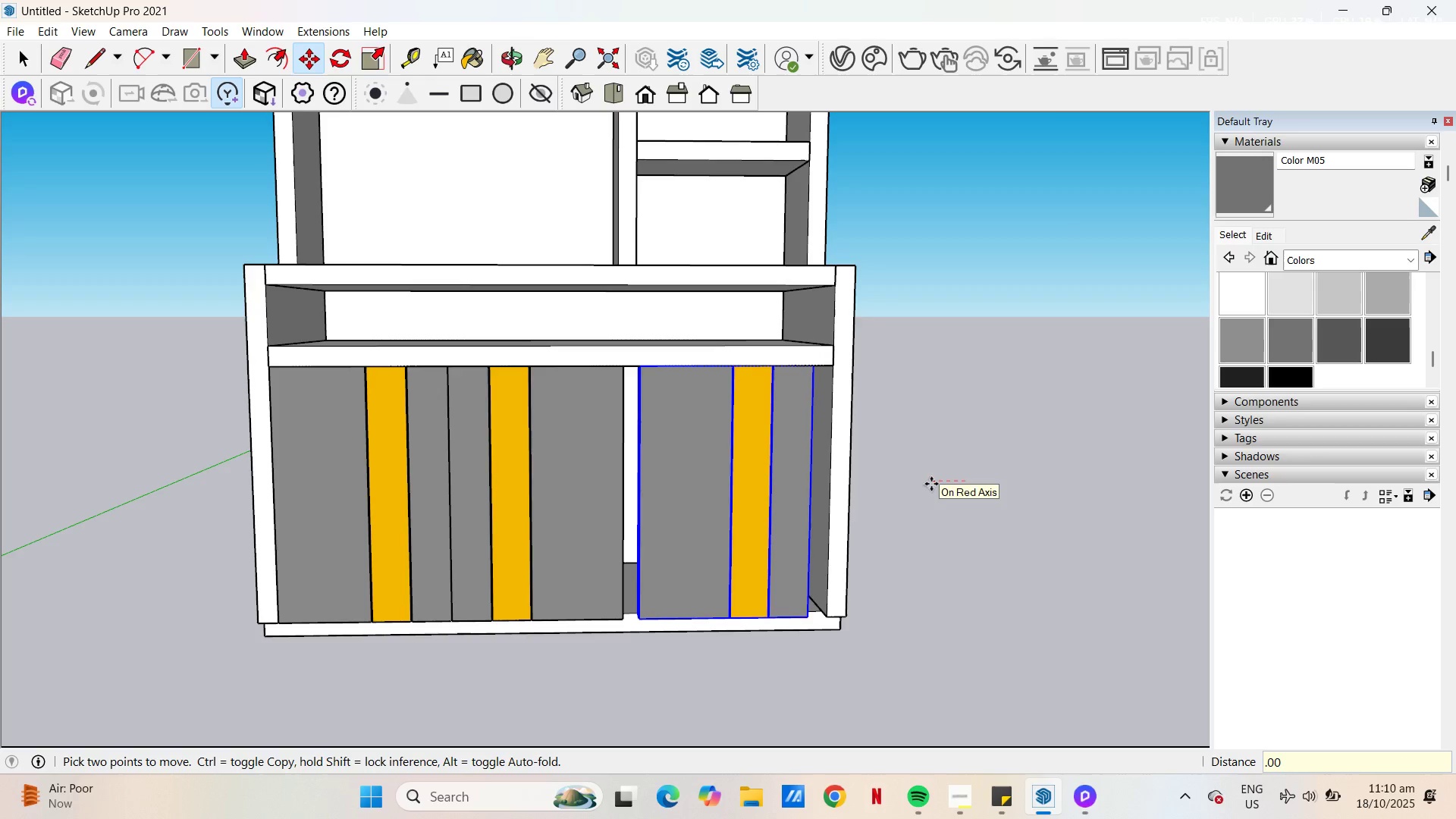 
key(Numpad0)
 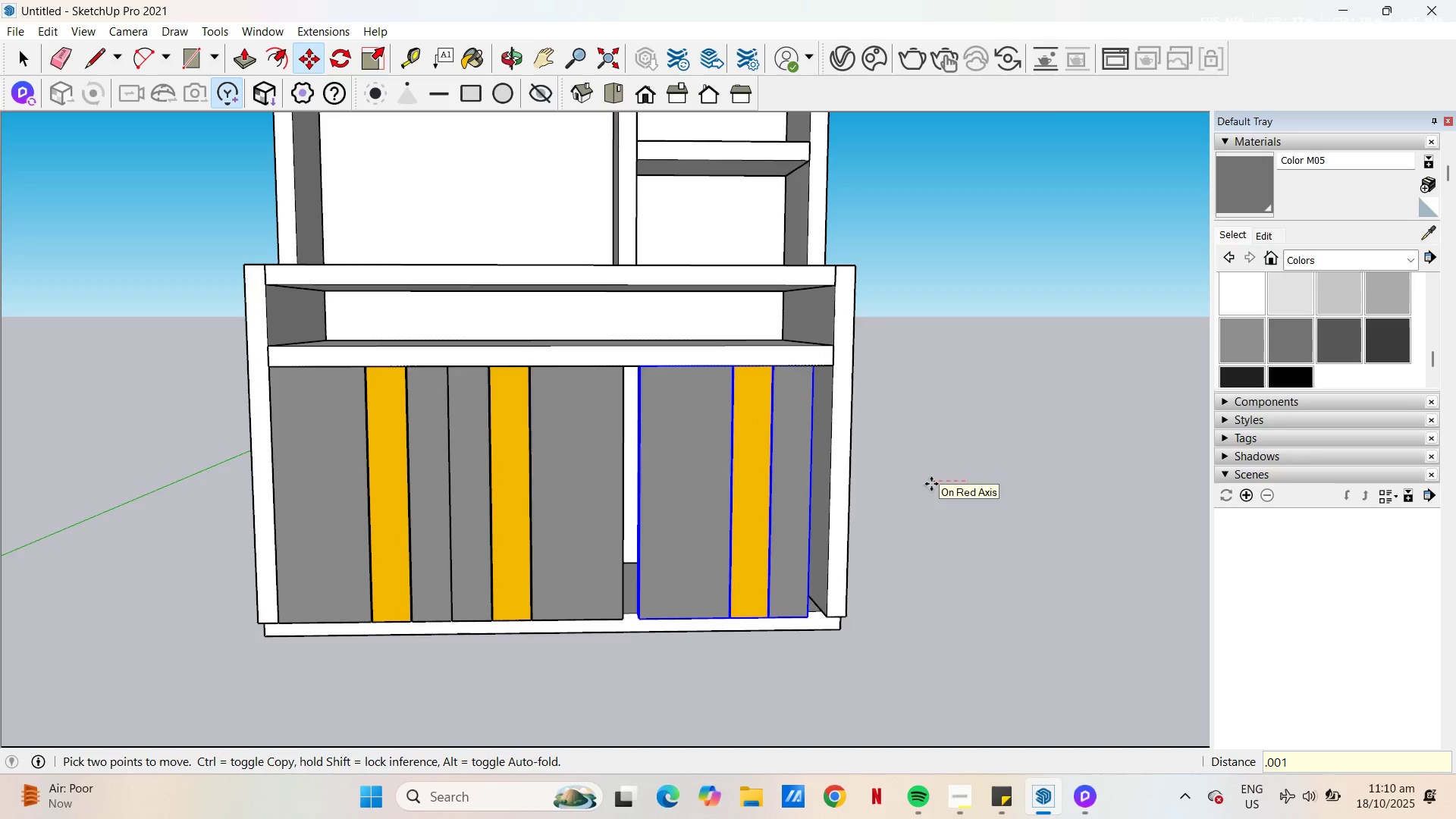 
key(Numpad1)
 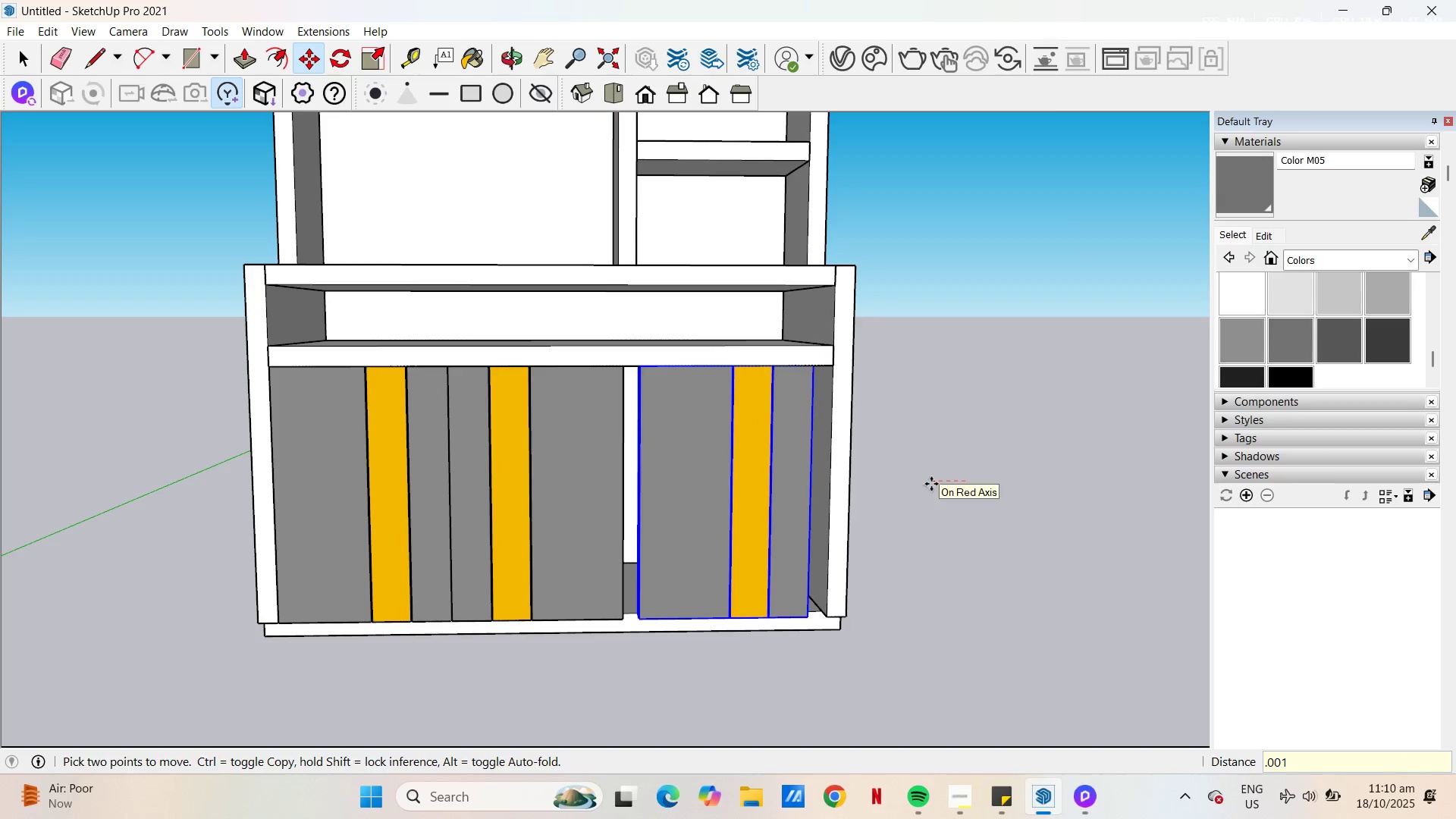 
key(NumpadEnter)
 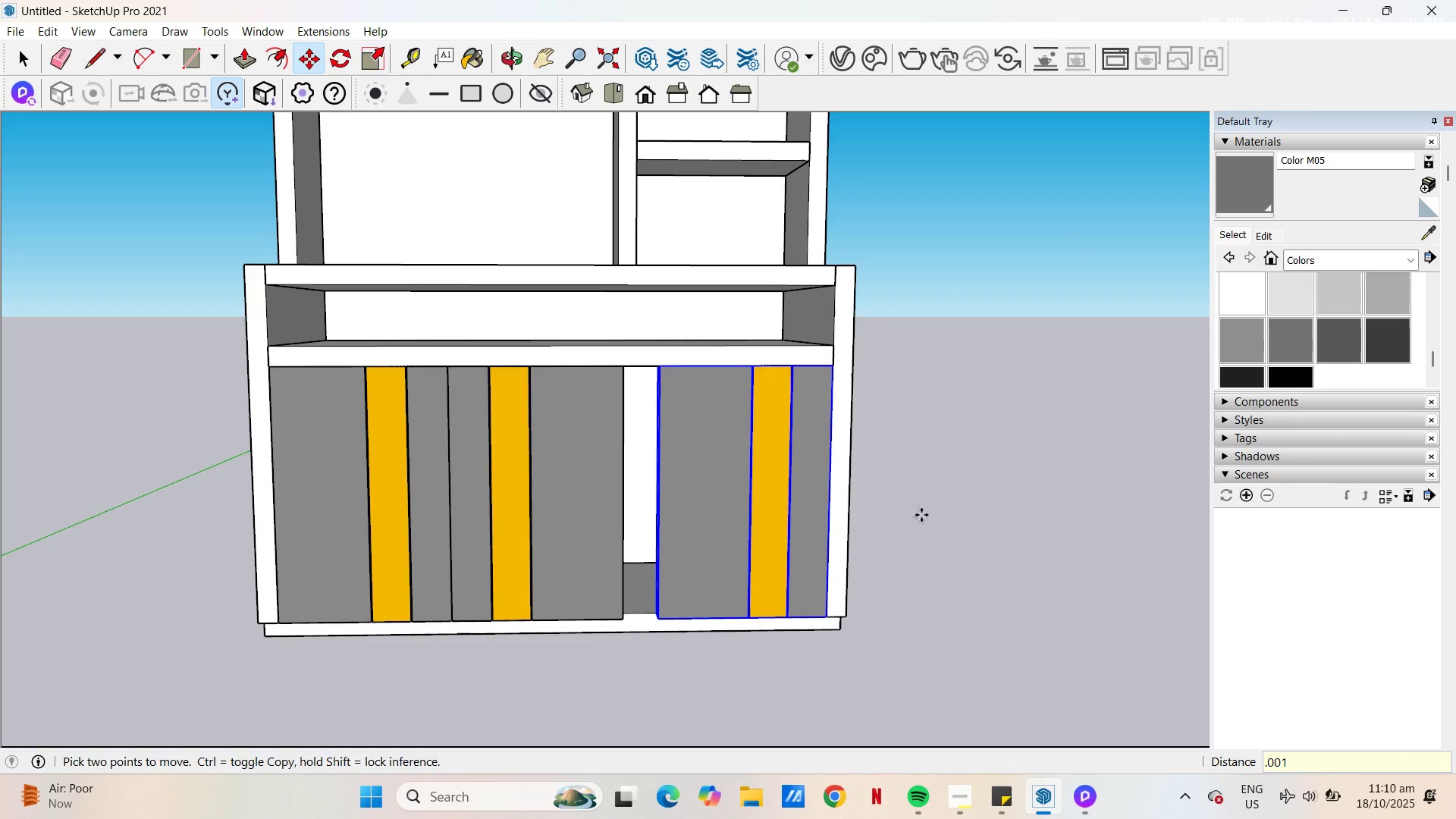 
key(Escape)
 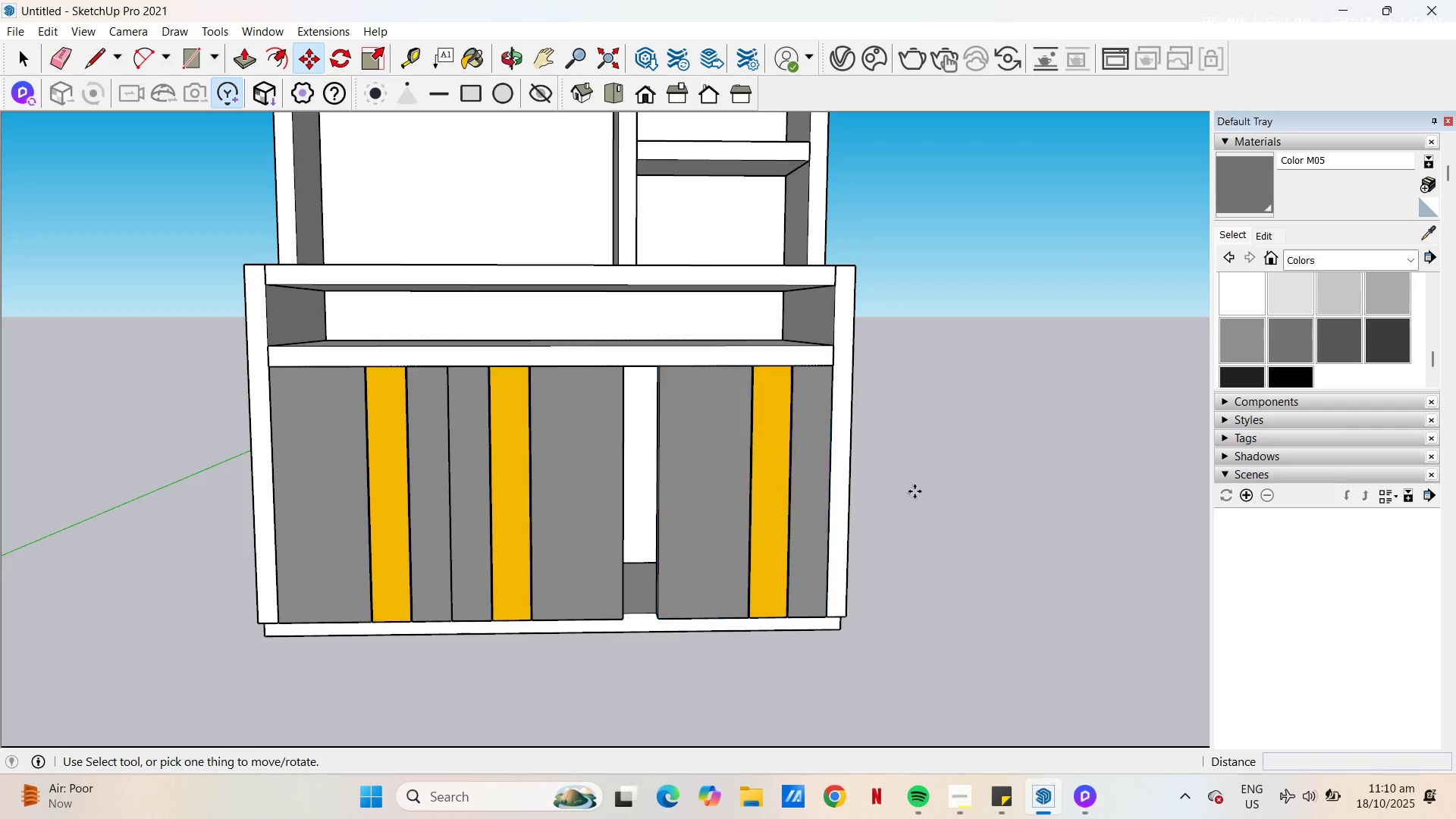 
scroll: coordinate [914, 504], scroll_direction: down, amount: 10.0
 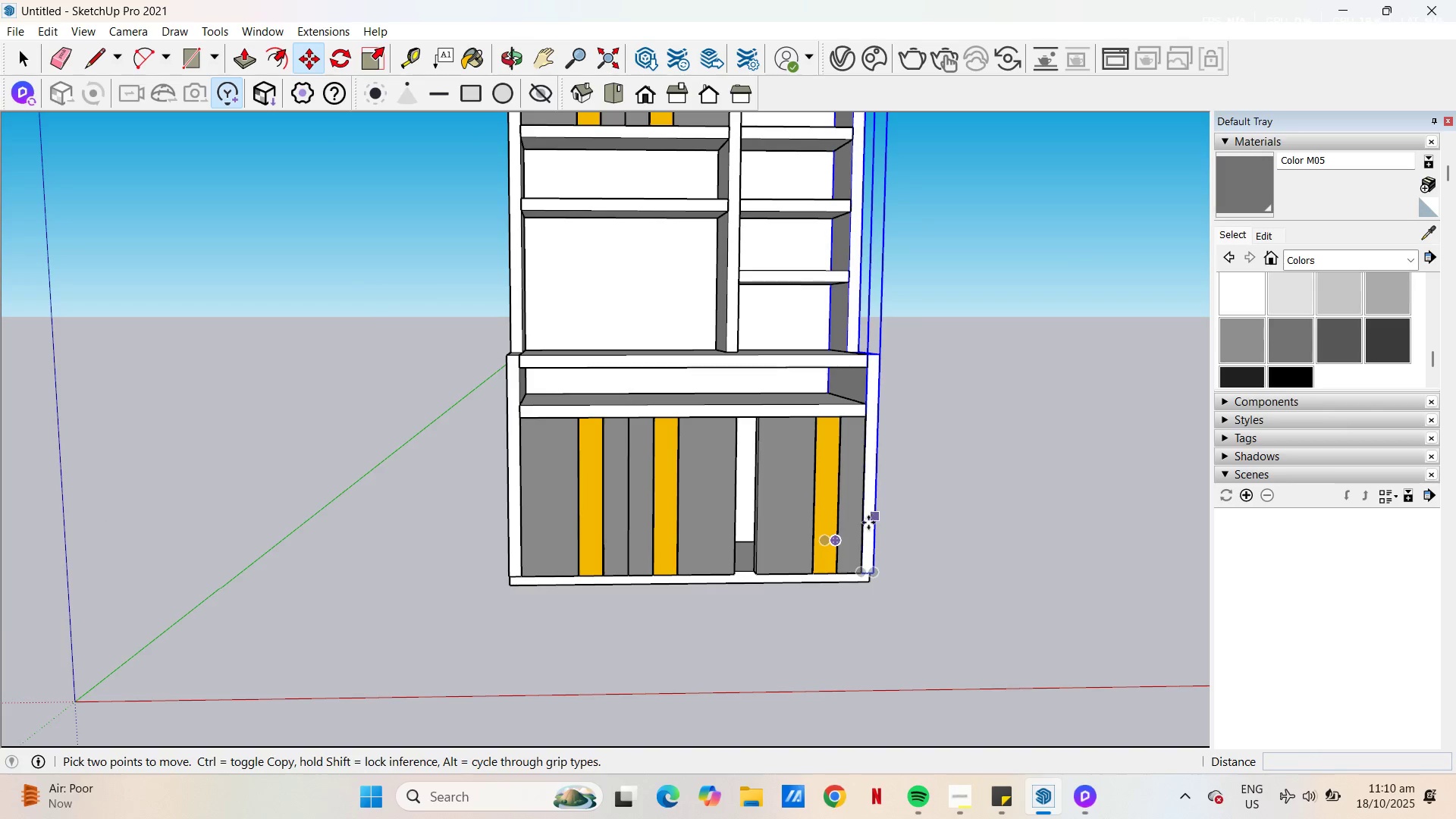 
key(H)
 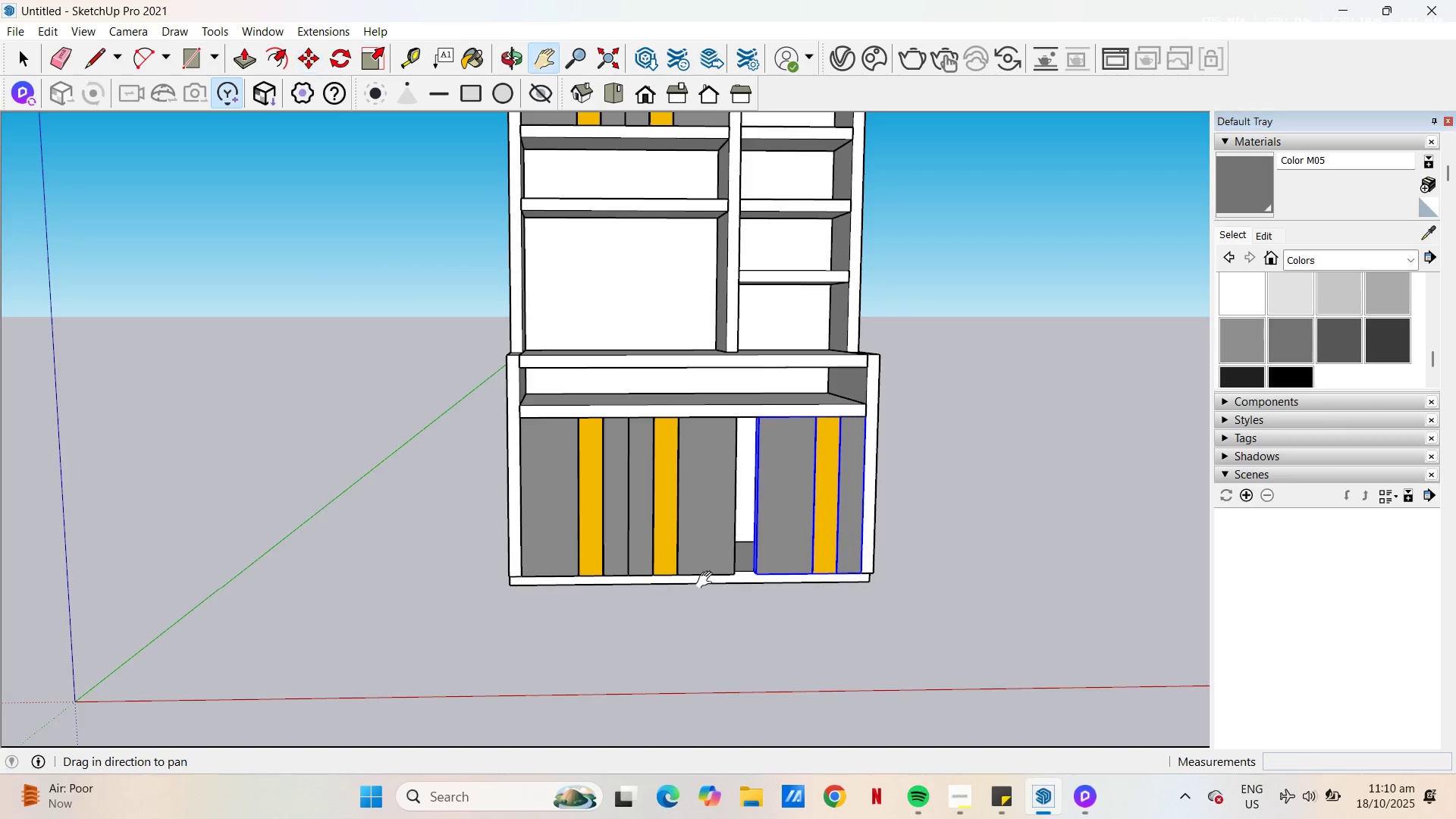 
left_click_drag(start_coordinate=[707, 582], to_coordinate=[672, 666])
 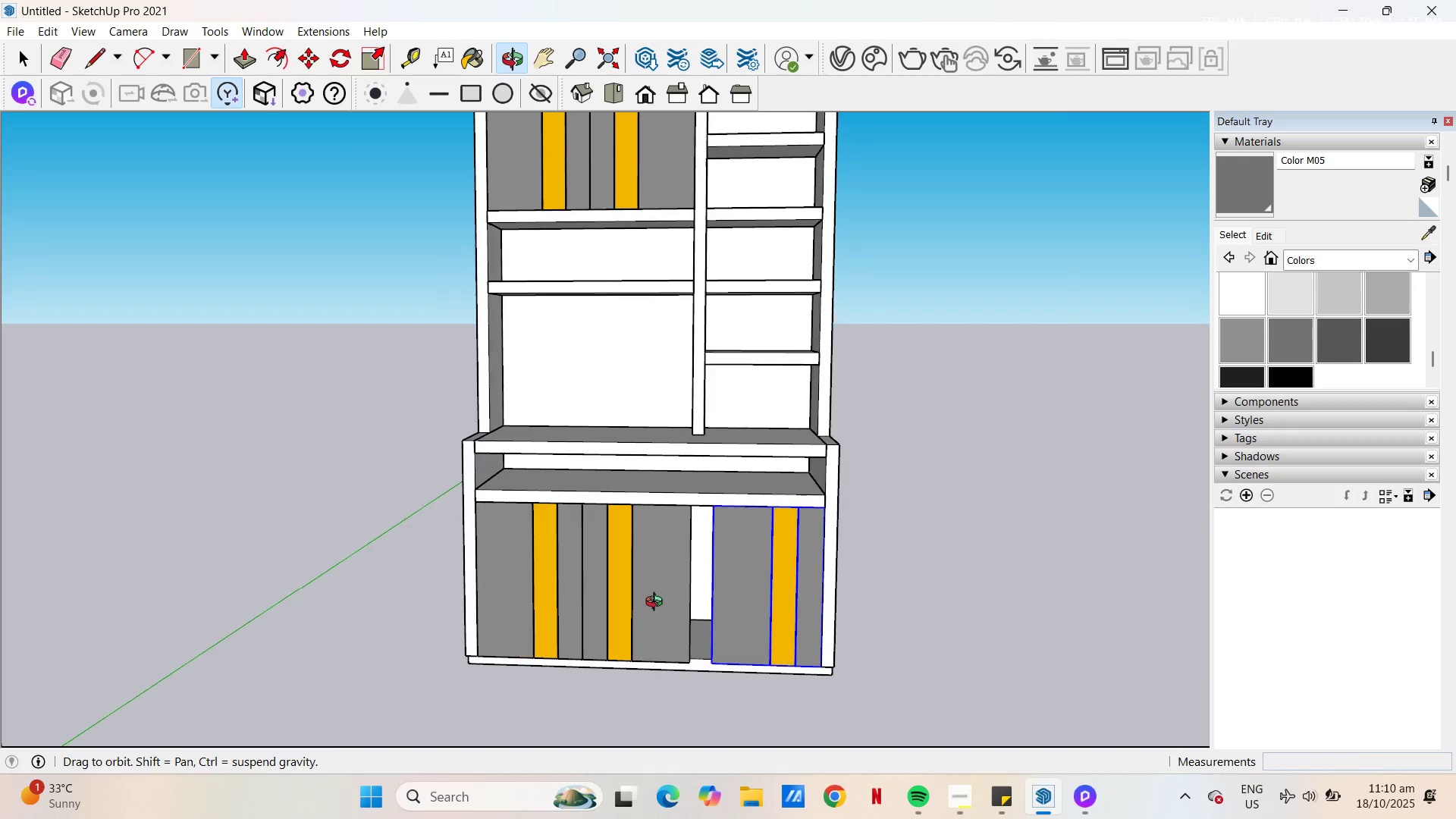 
scroll: coordinate [659, 604], scroll_direction: up, amount: 2.0
 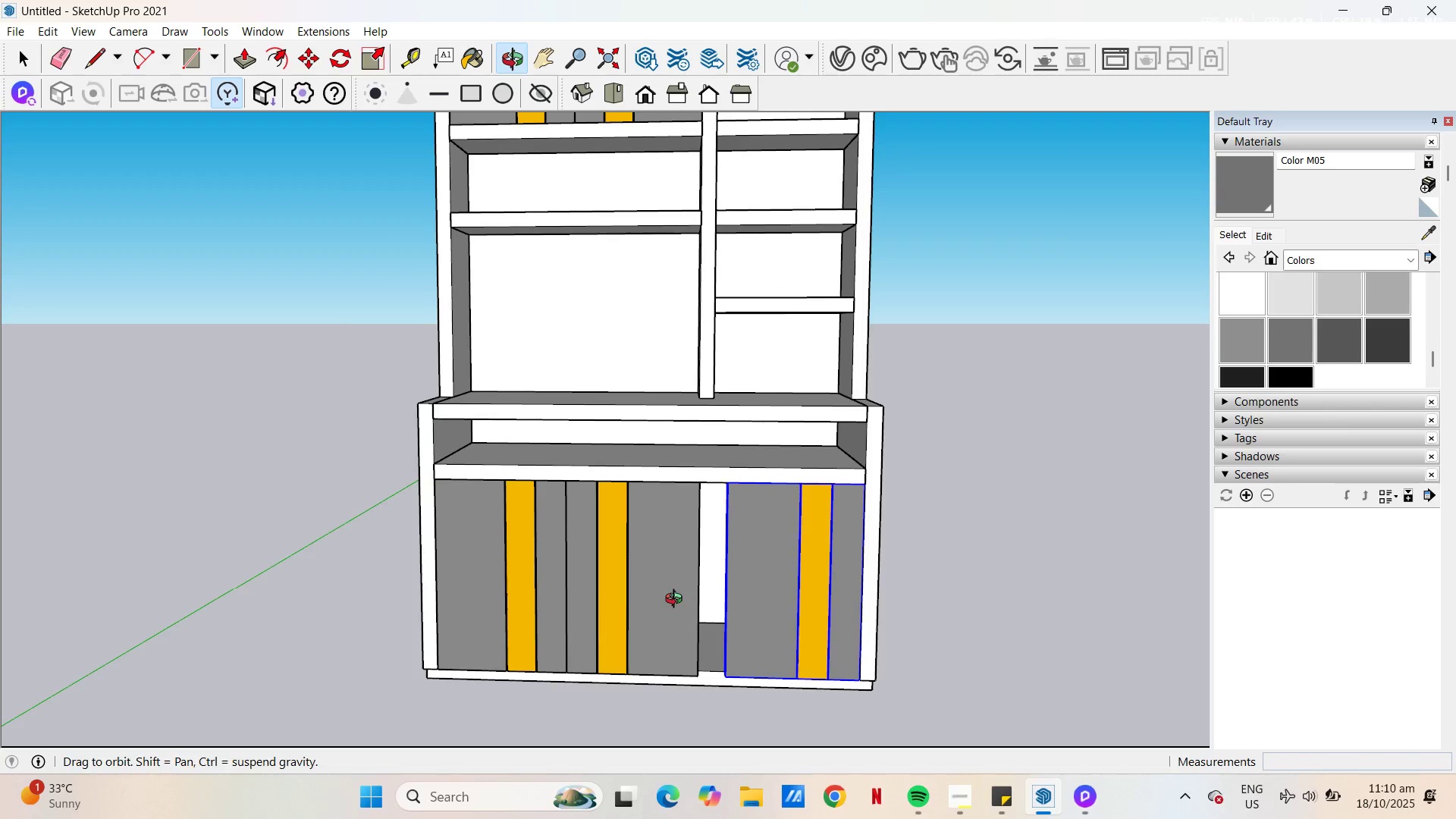 
key(Space)
 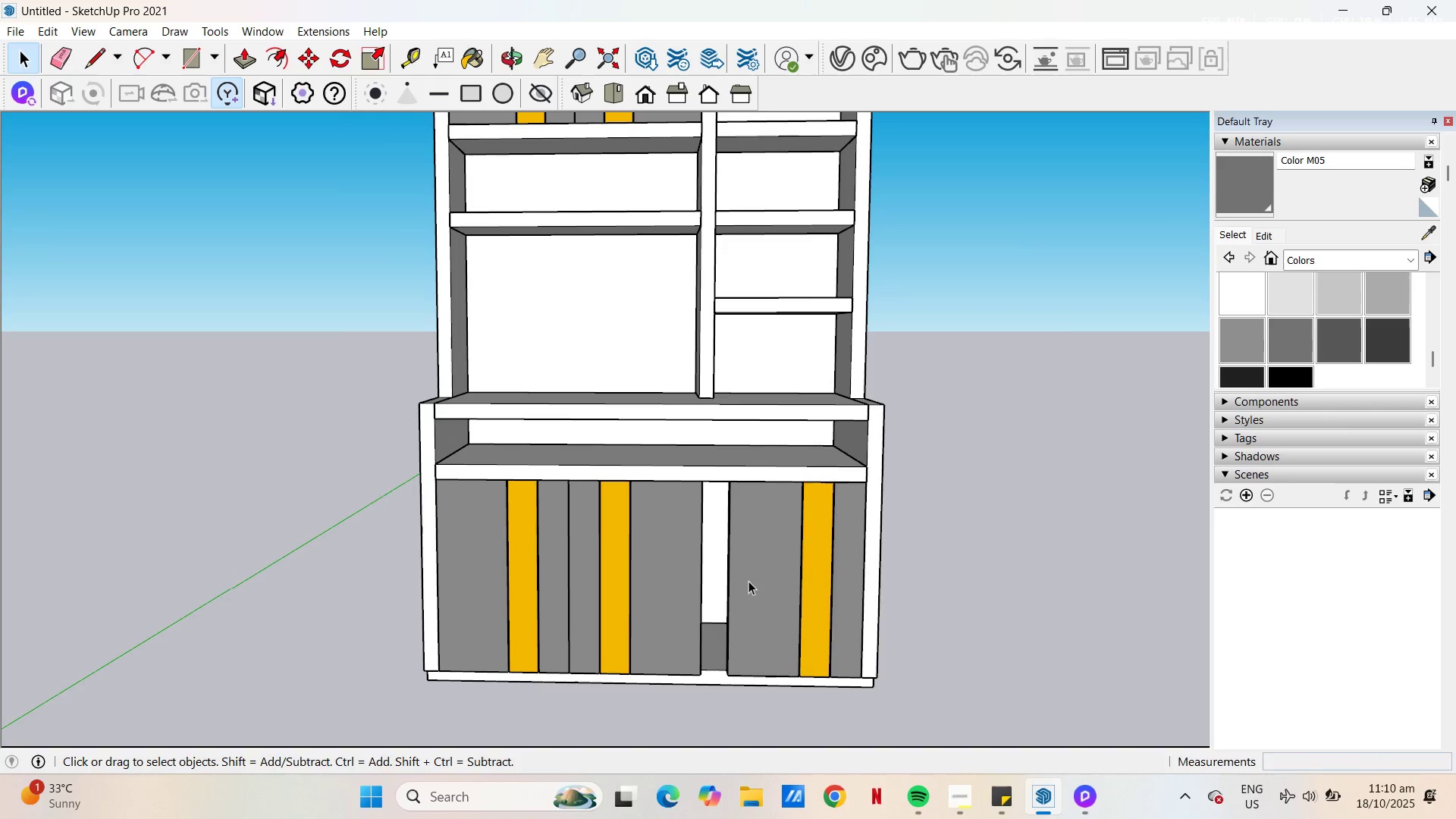 
left_click([748, 581])
 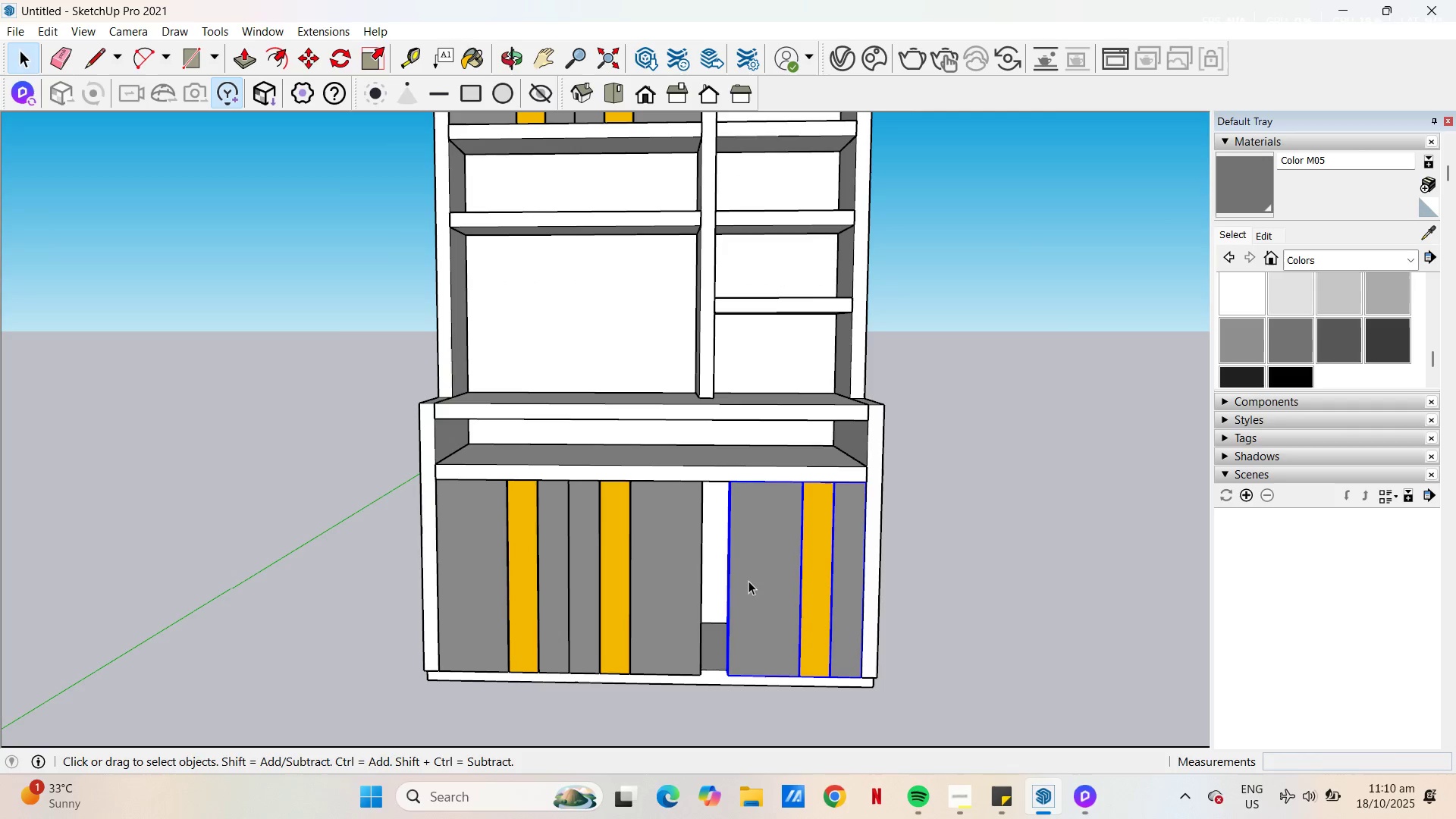 
key(S)
 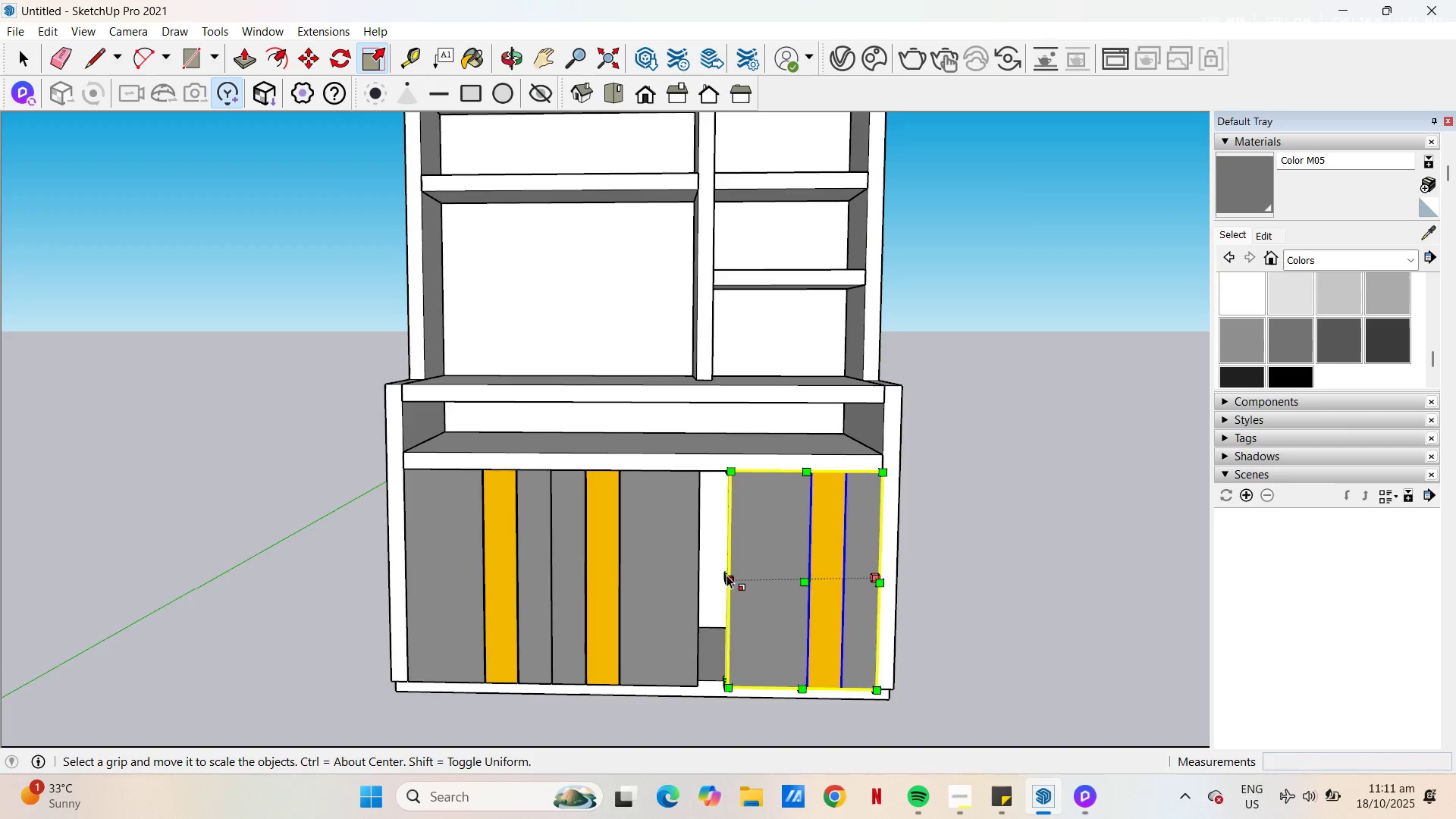 
scroll: coordinate [726, 579], scroll_direction: up, amount: 12.0
 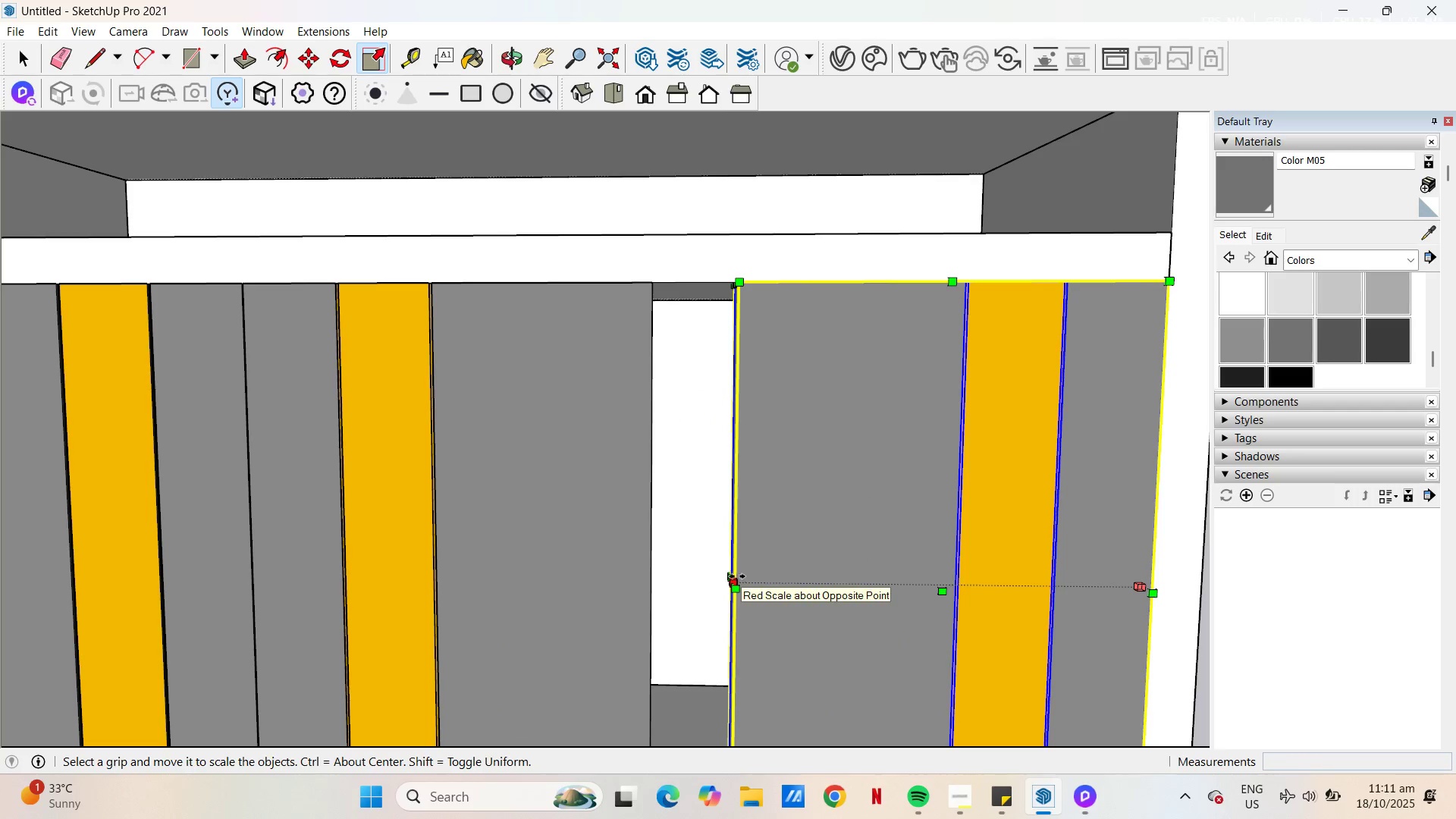 
key(Escape)
 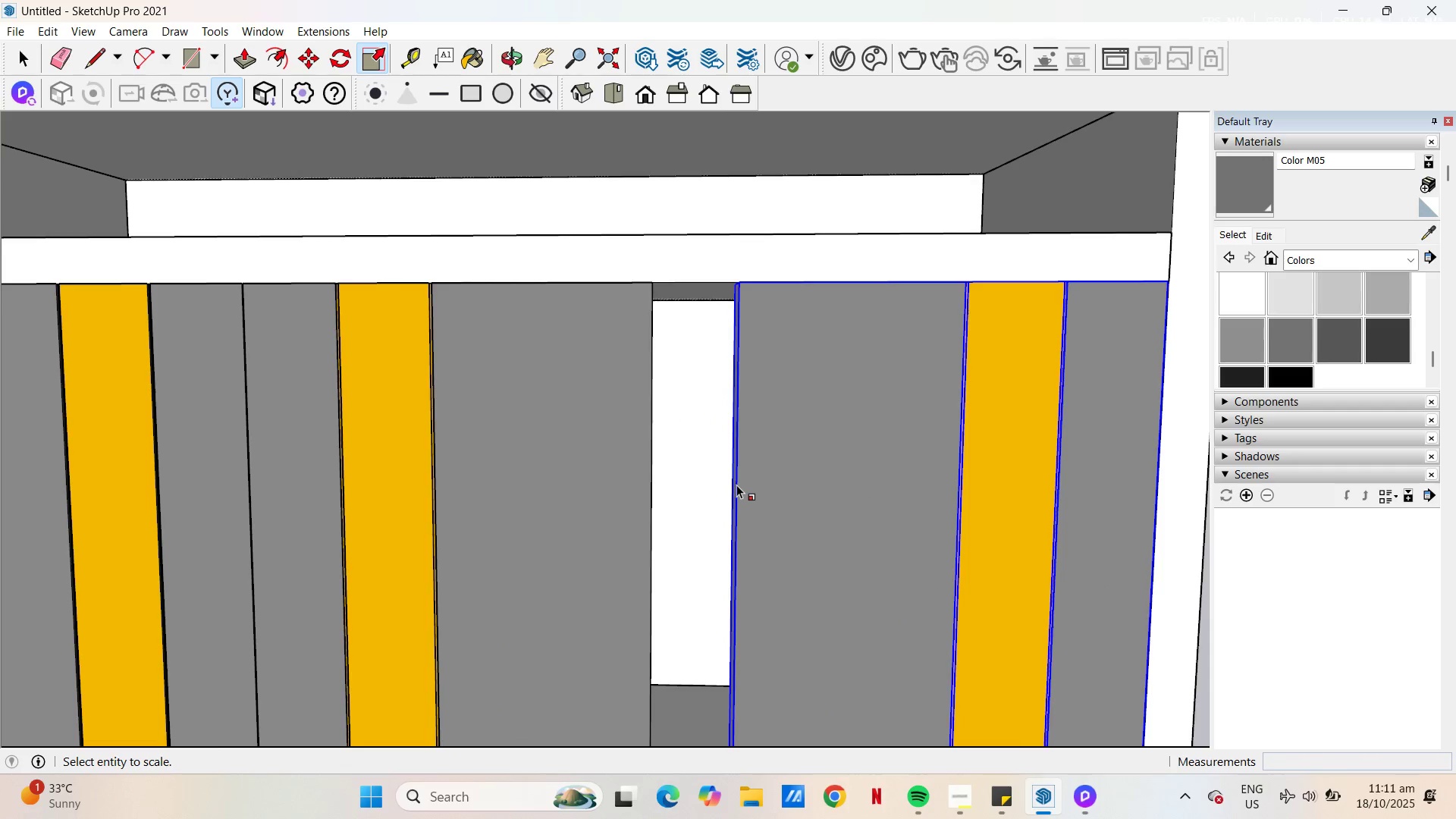 
scroll: coordinate [748, 494], scroll_direction: down, amount: 11.0
 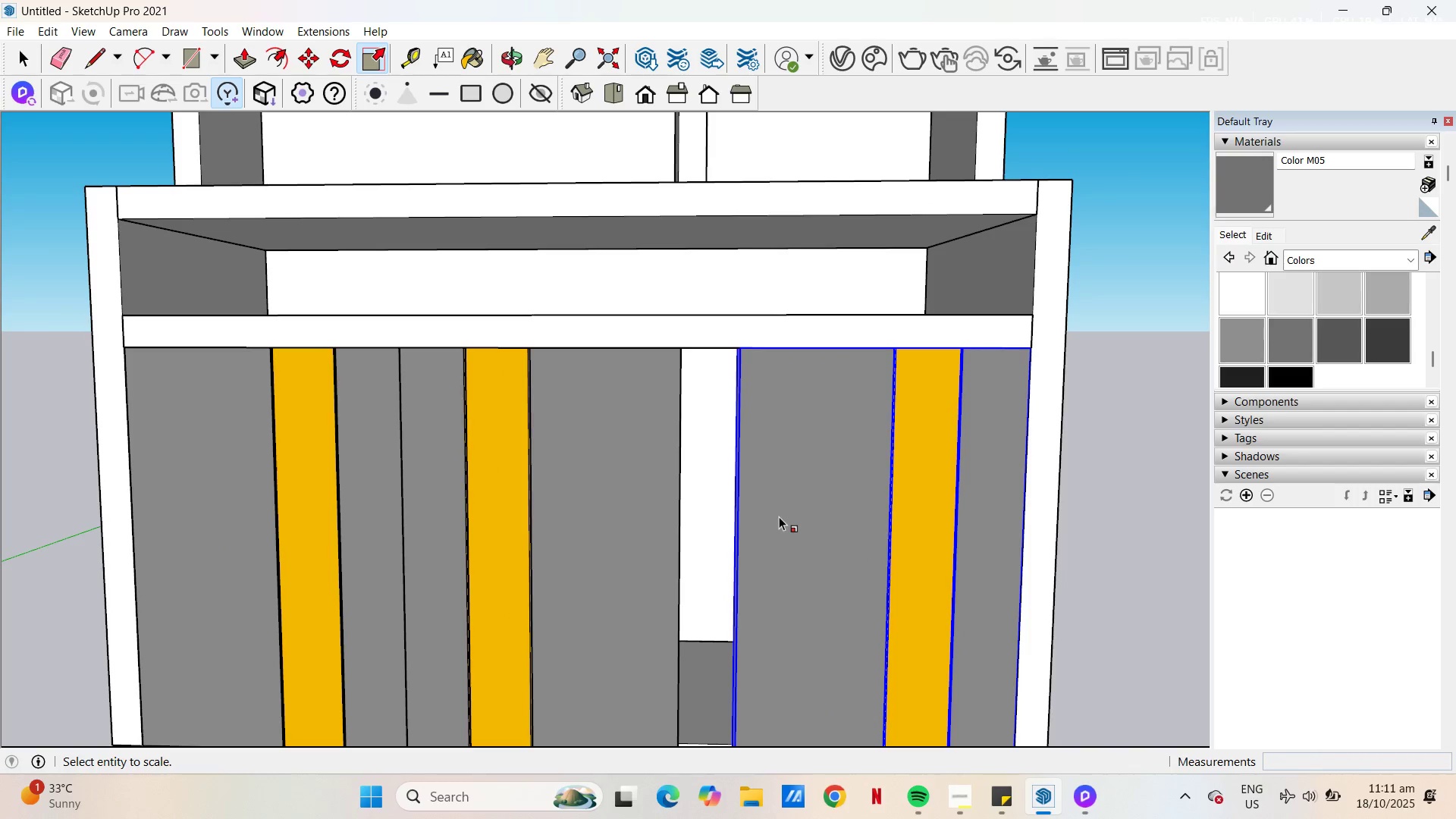 
left_click([780, 516])
 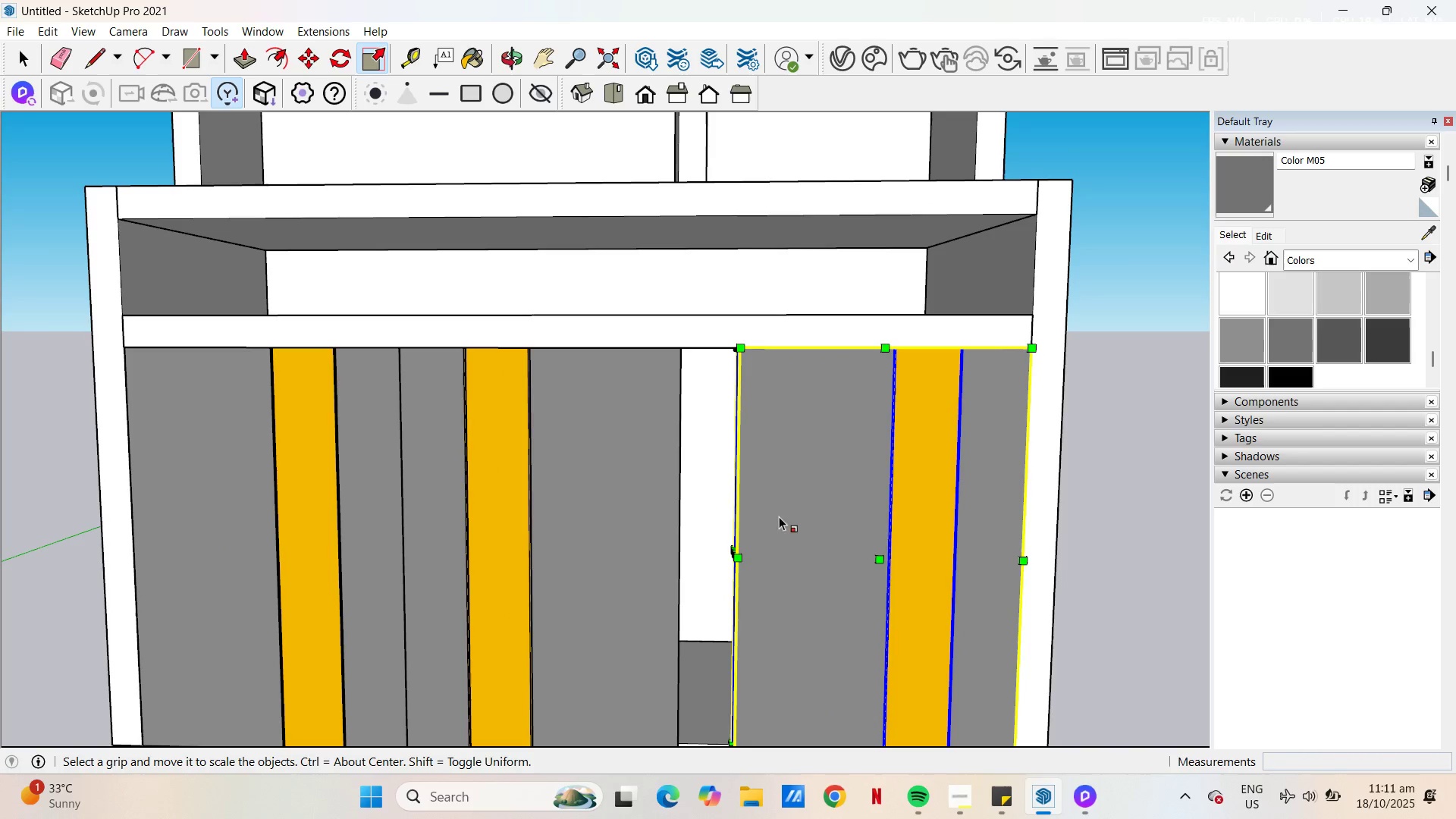 
key(S)
 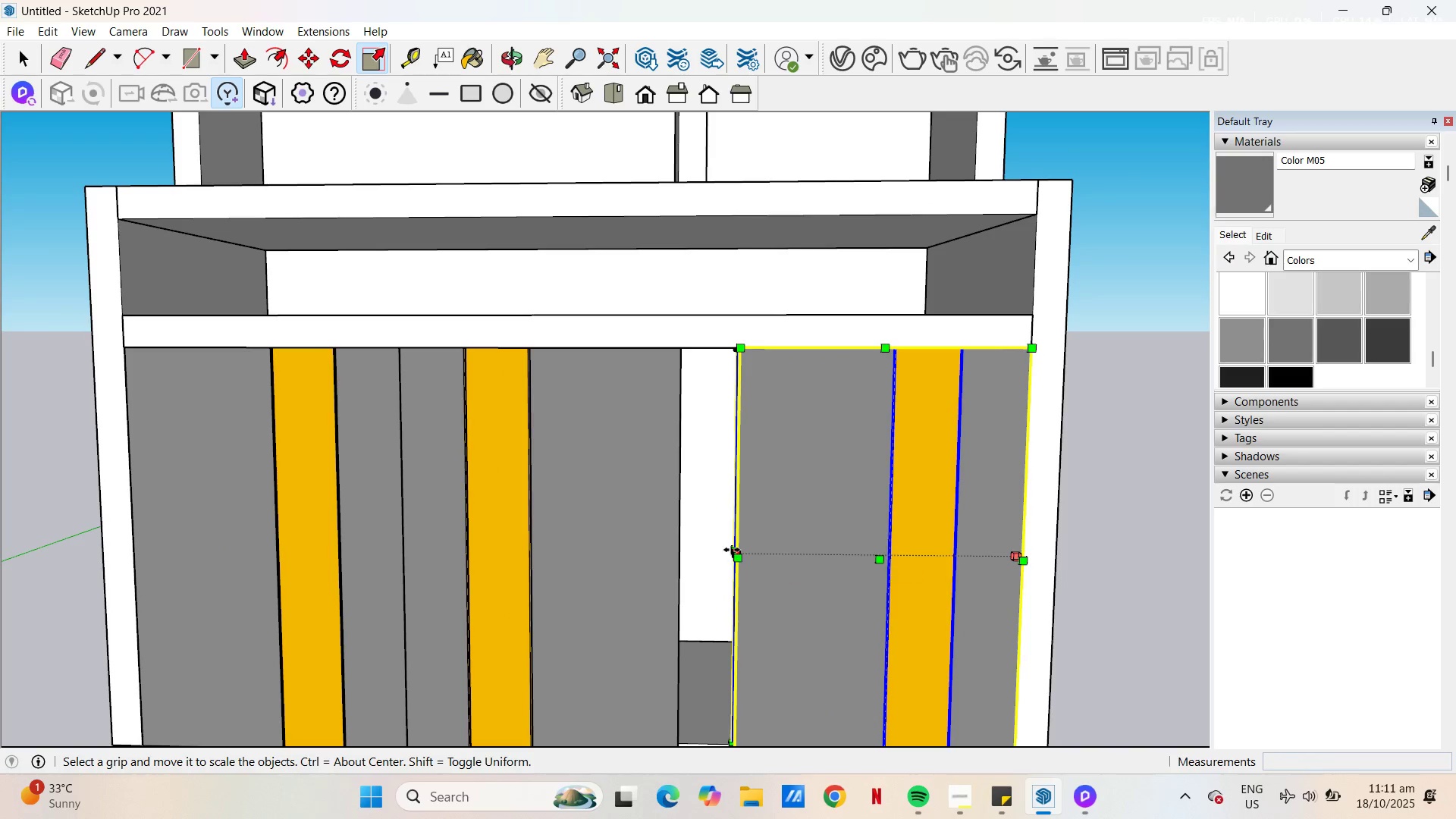 
left_click([732, 550])
 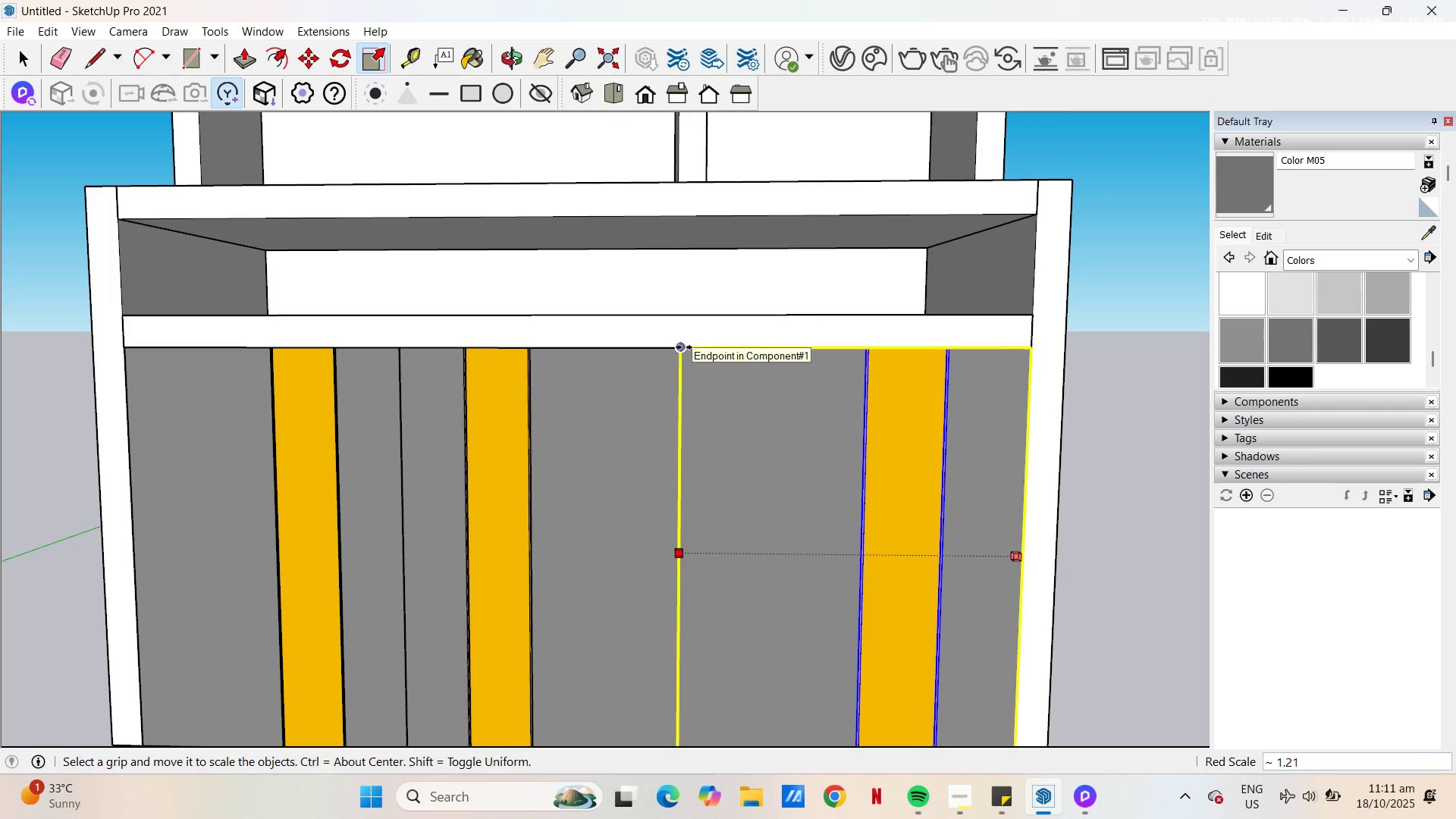 
key(Escape)
 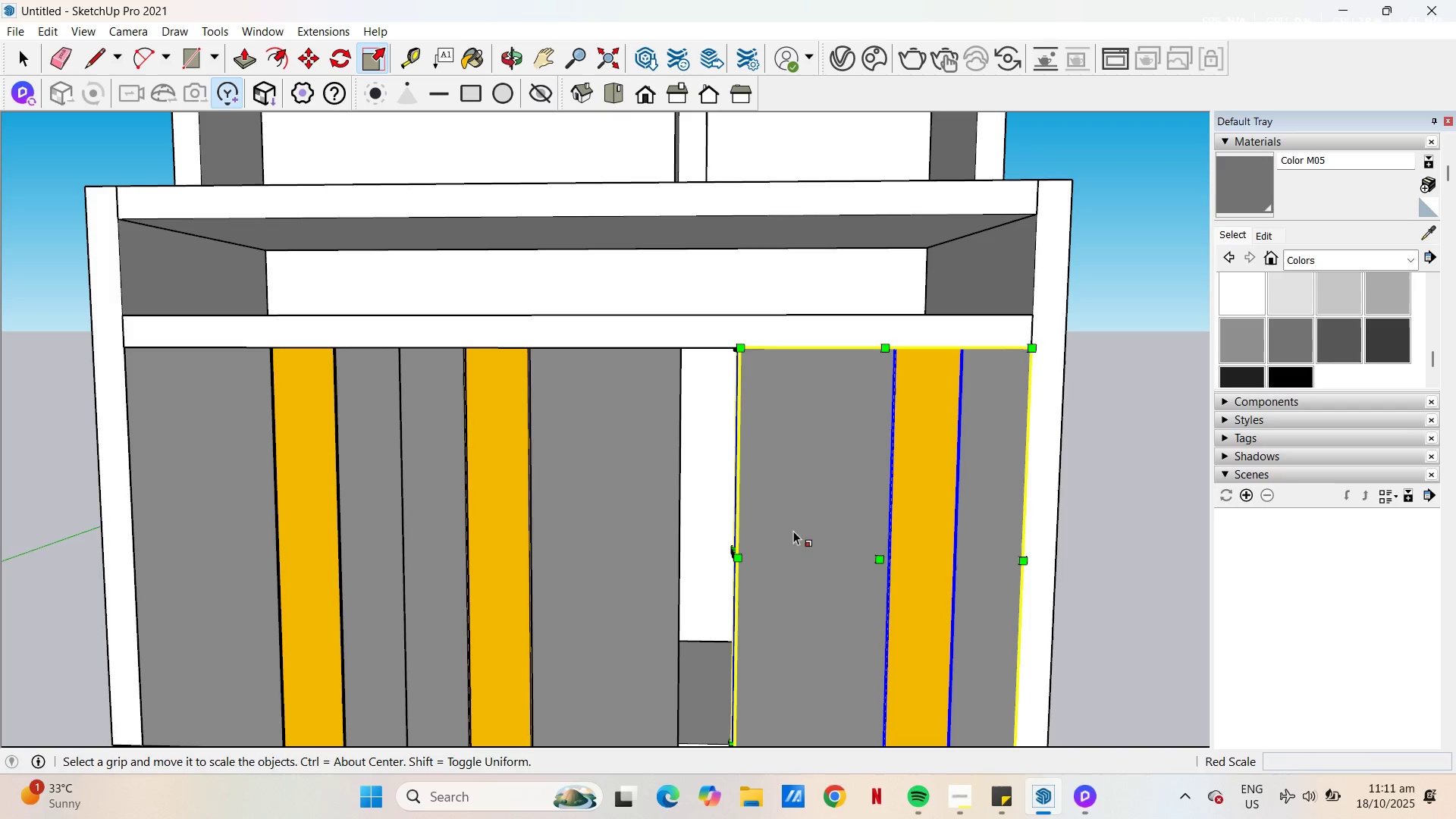 
scroll: coordinate [763, 365], scroll_direction: down, amount: 5.0
 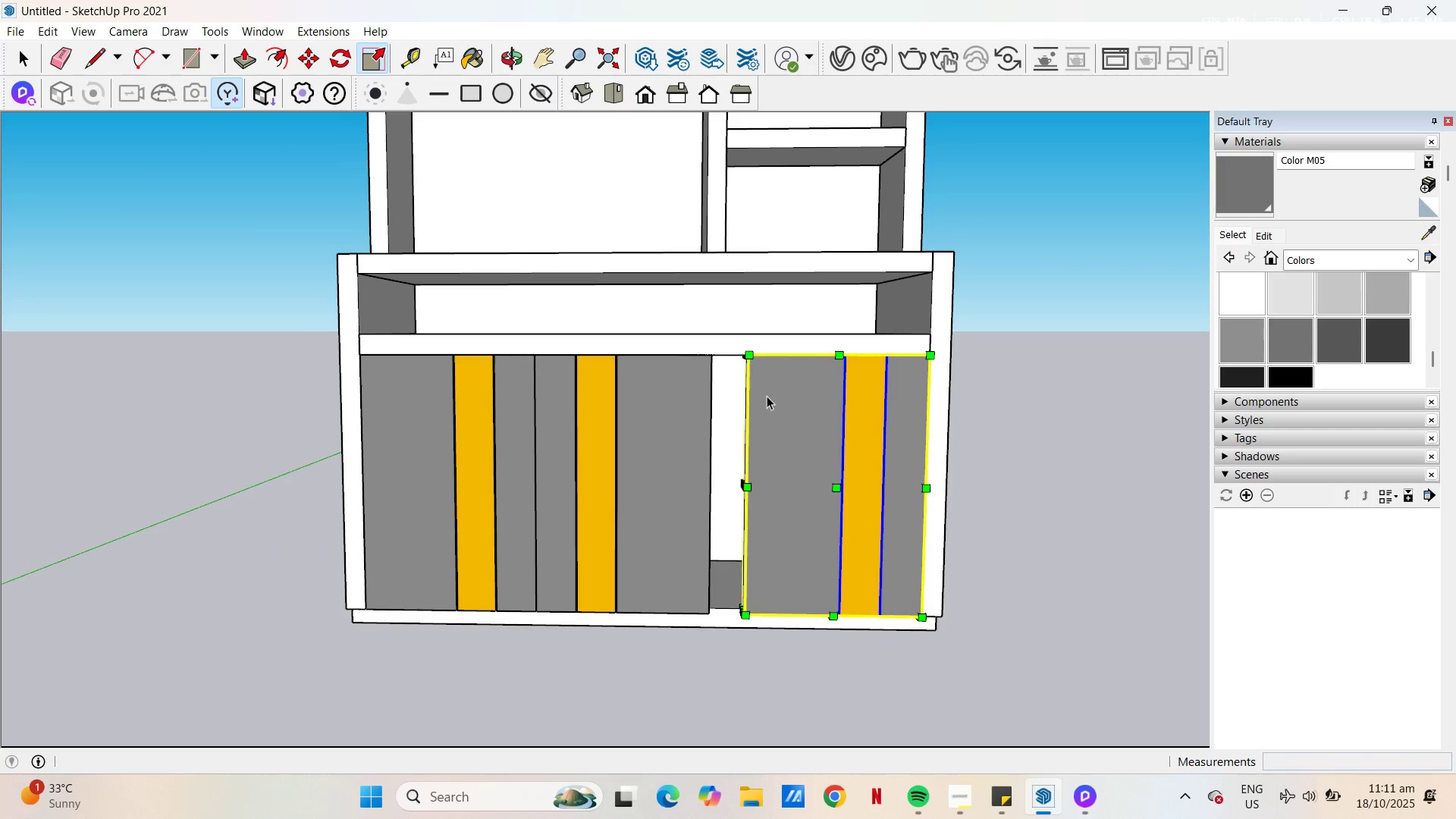 
key(Space)
 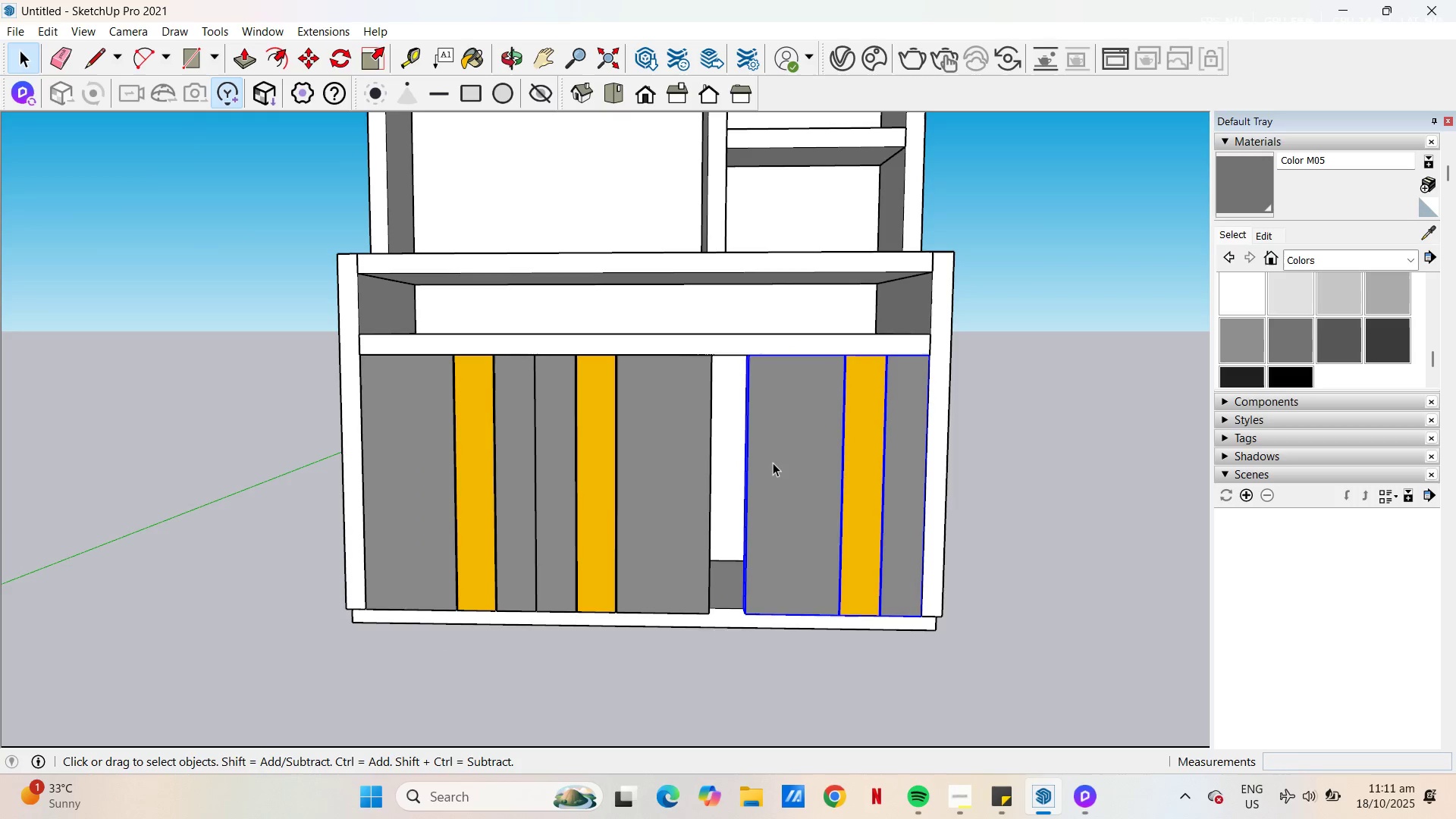 
left_click([773, 463])
 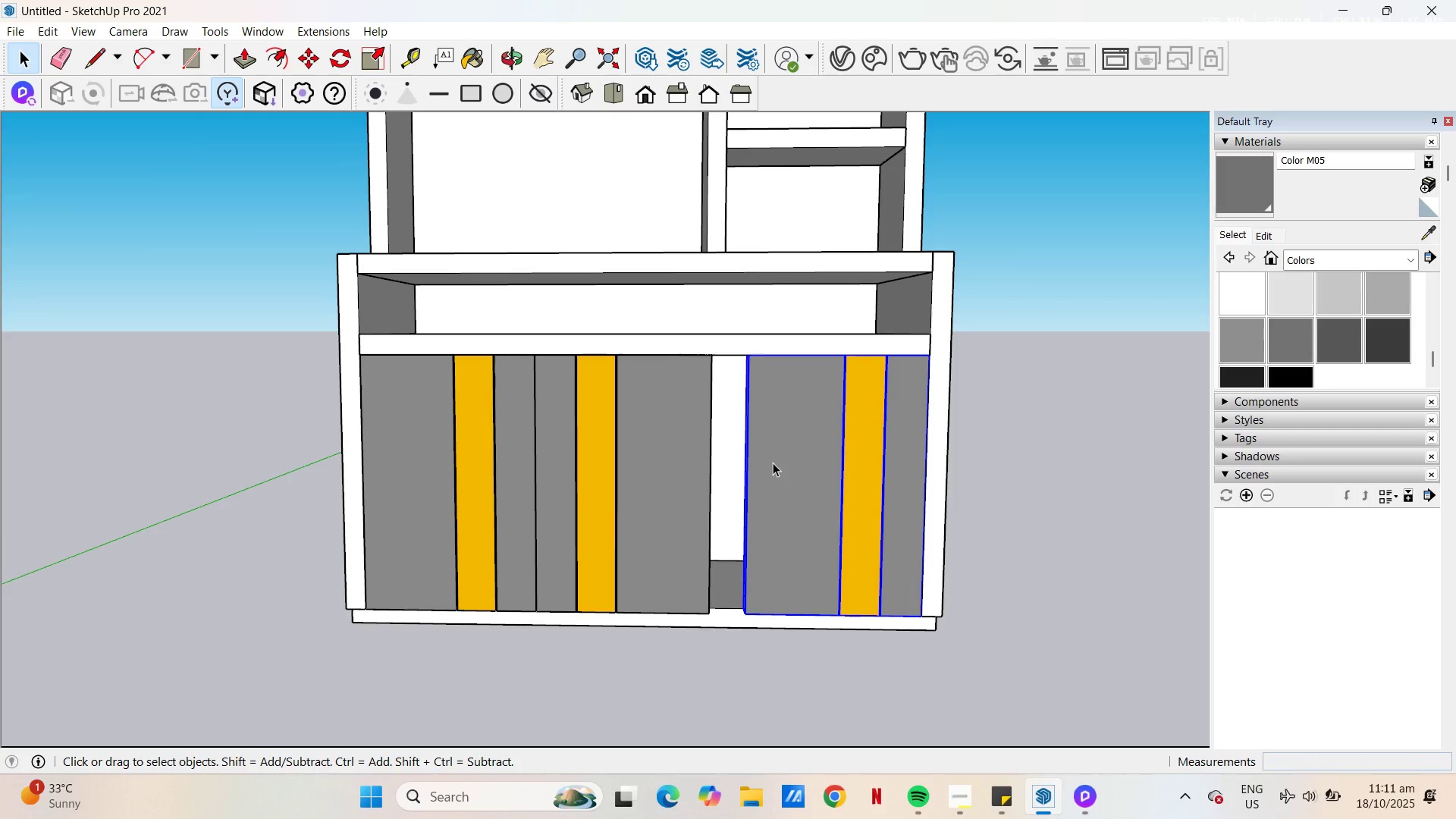 
key(M)
 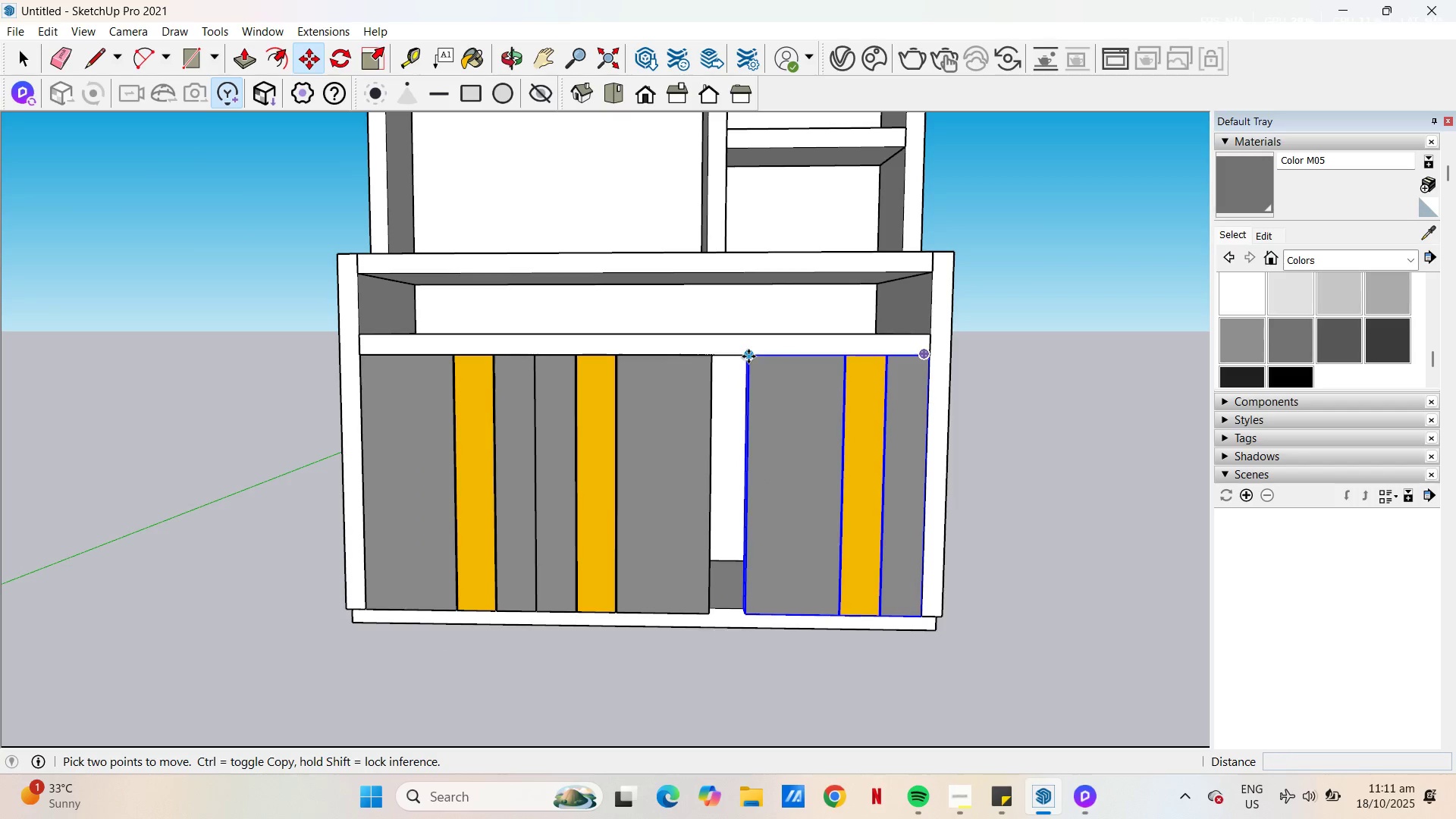 
left_click([748, 356])
 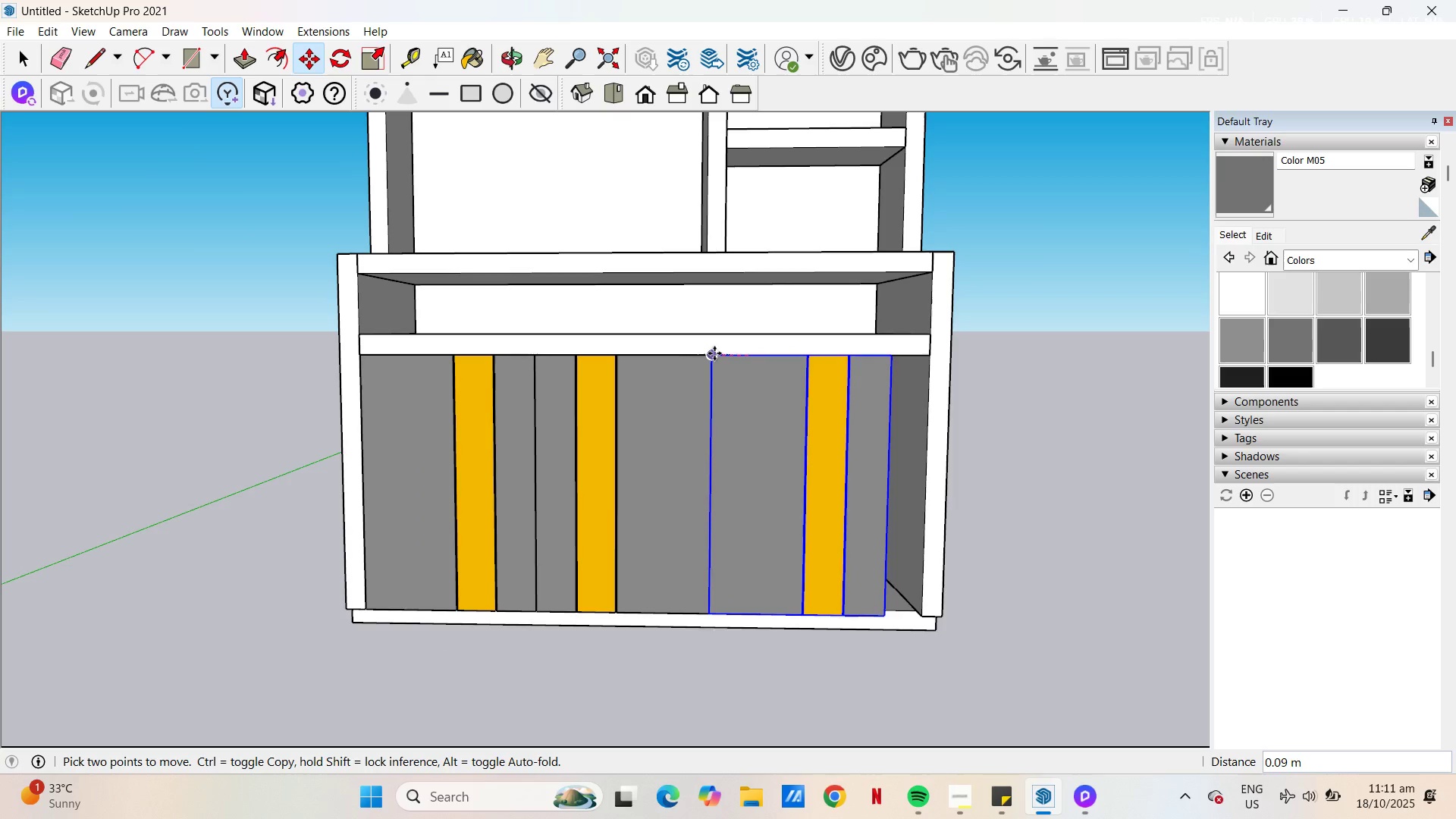 
left_click([714, 353])
 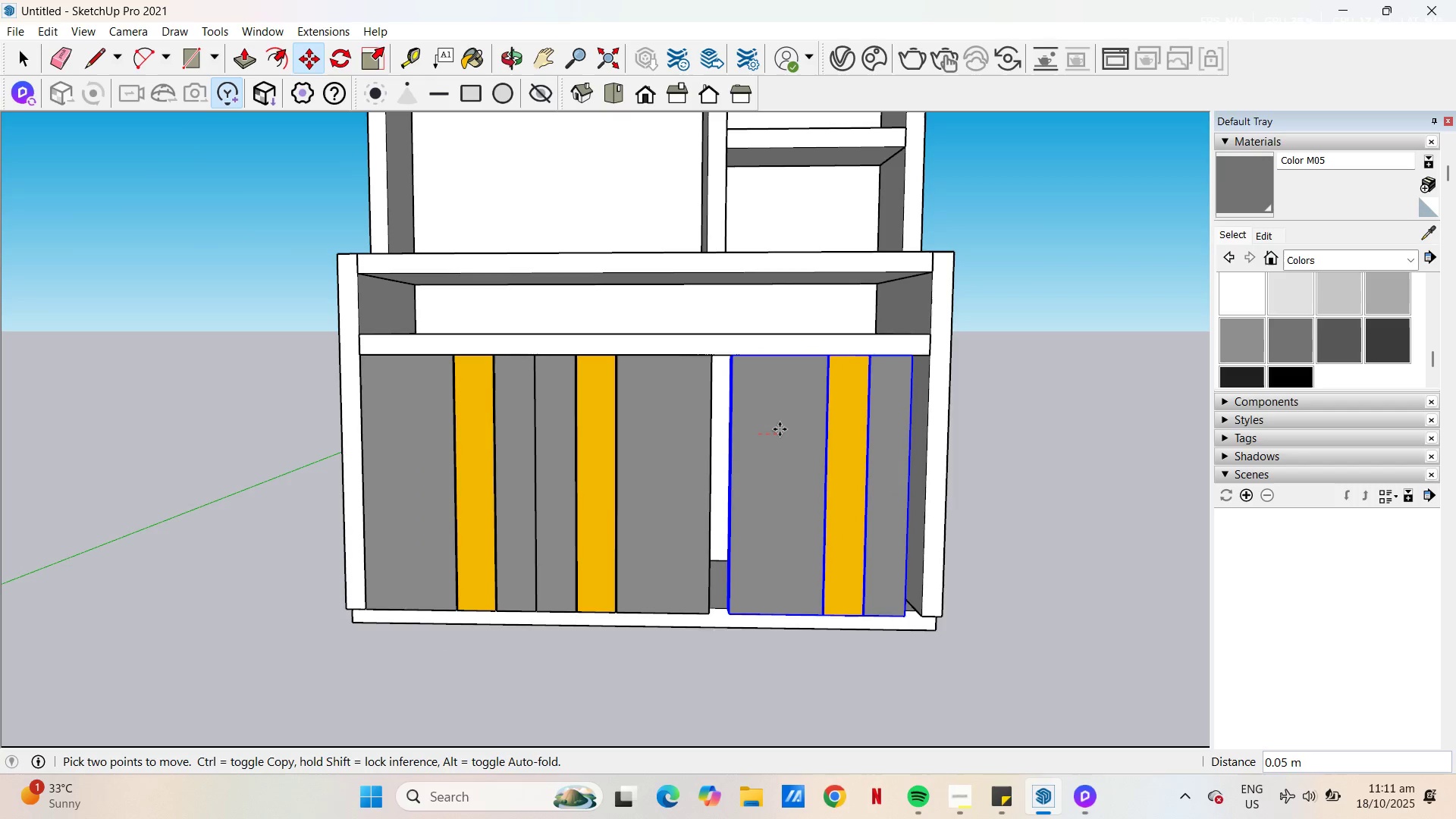 
key(NumpadDecimal)
 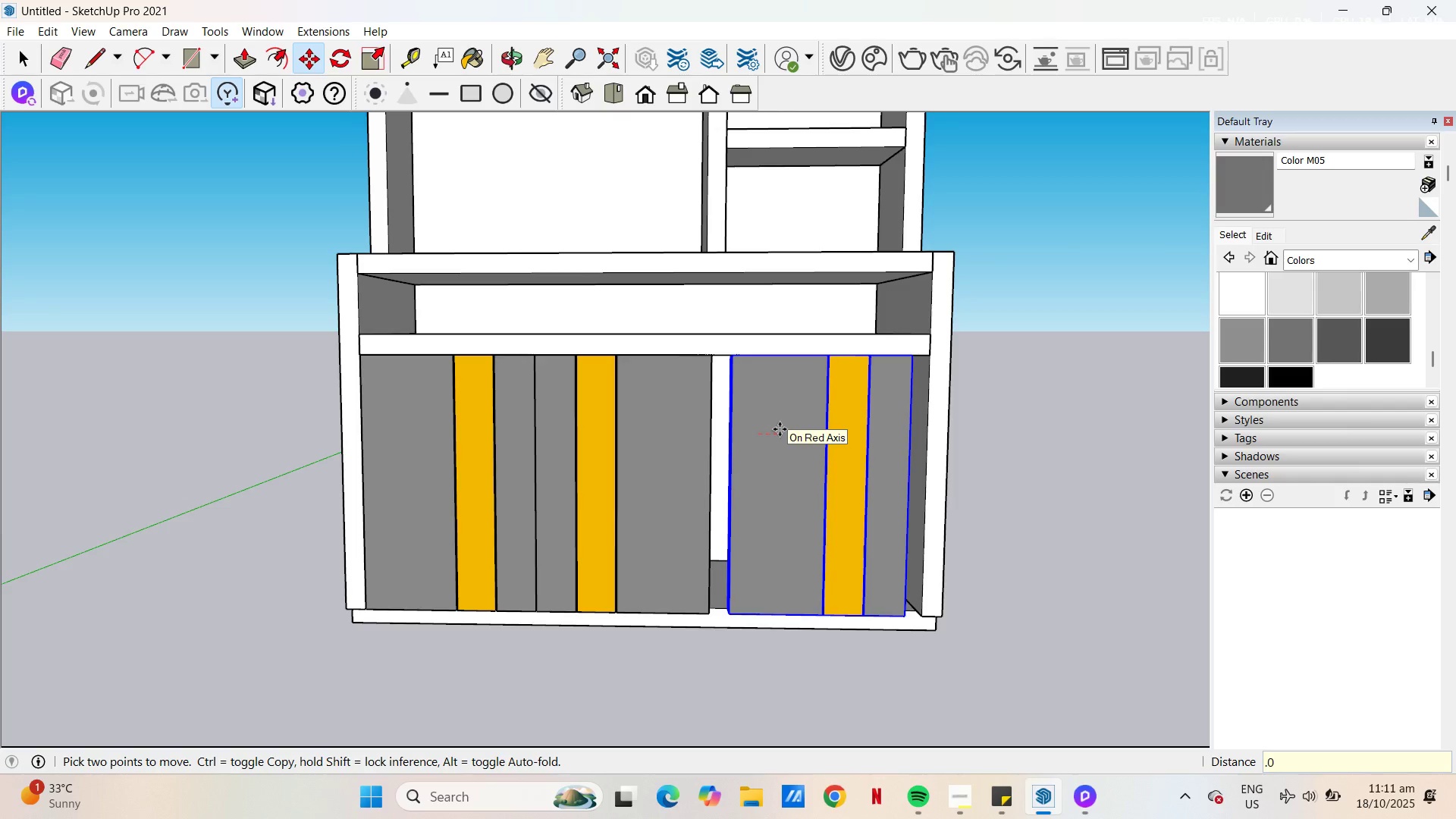 
key(Numpad0)
 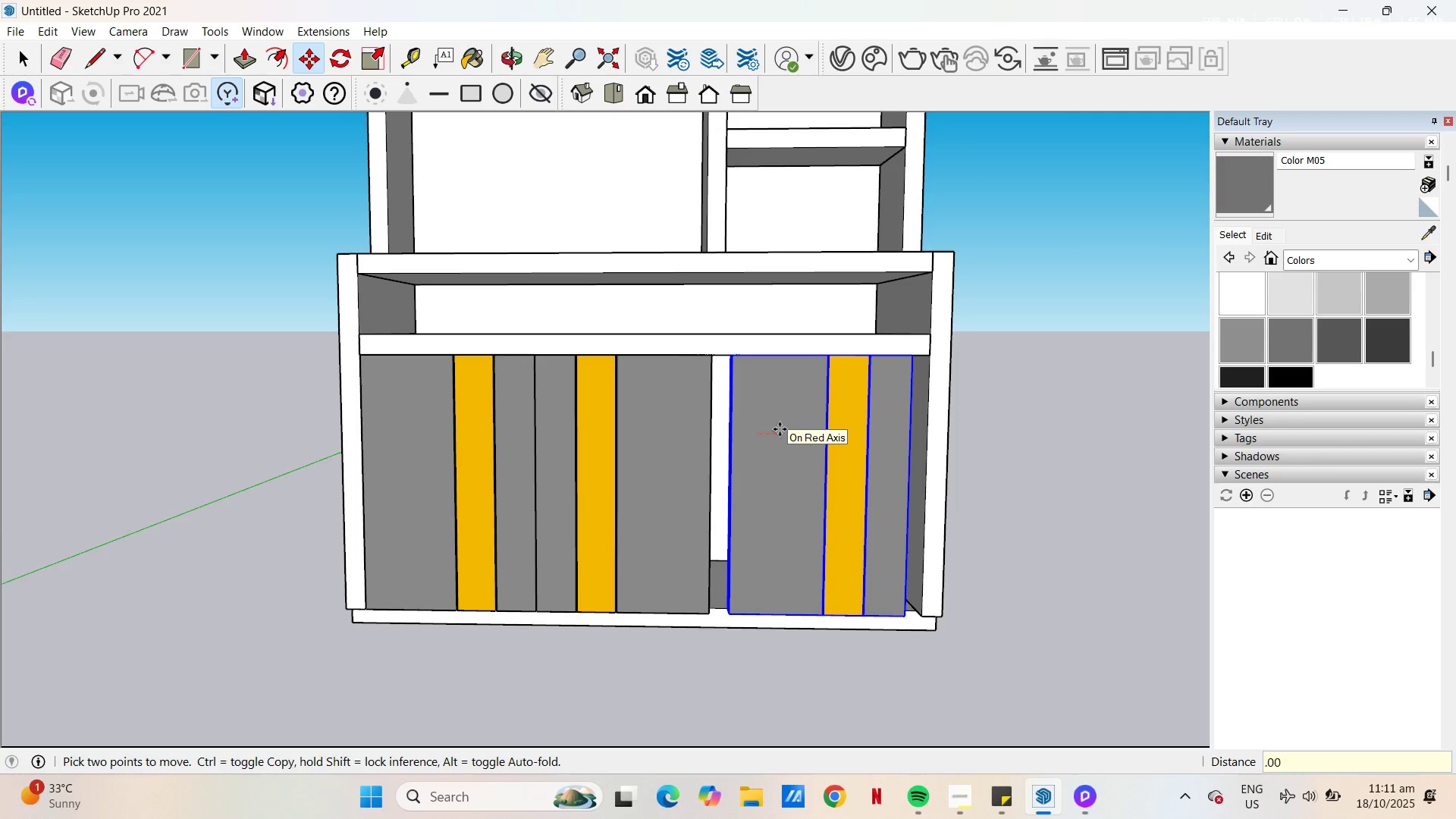 
key(Numpad0)
 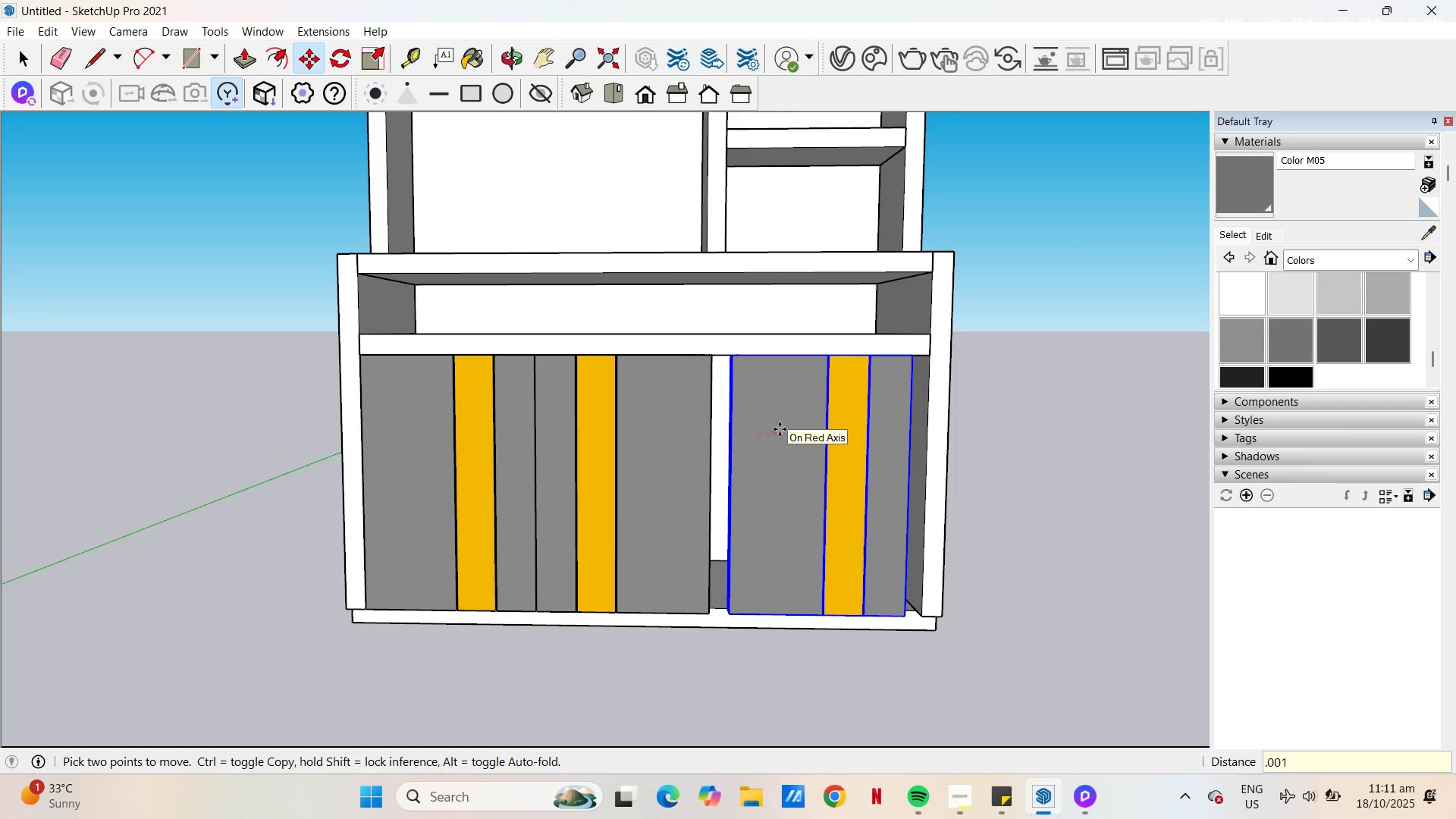 
key(Numpad1)
 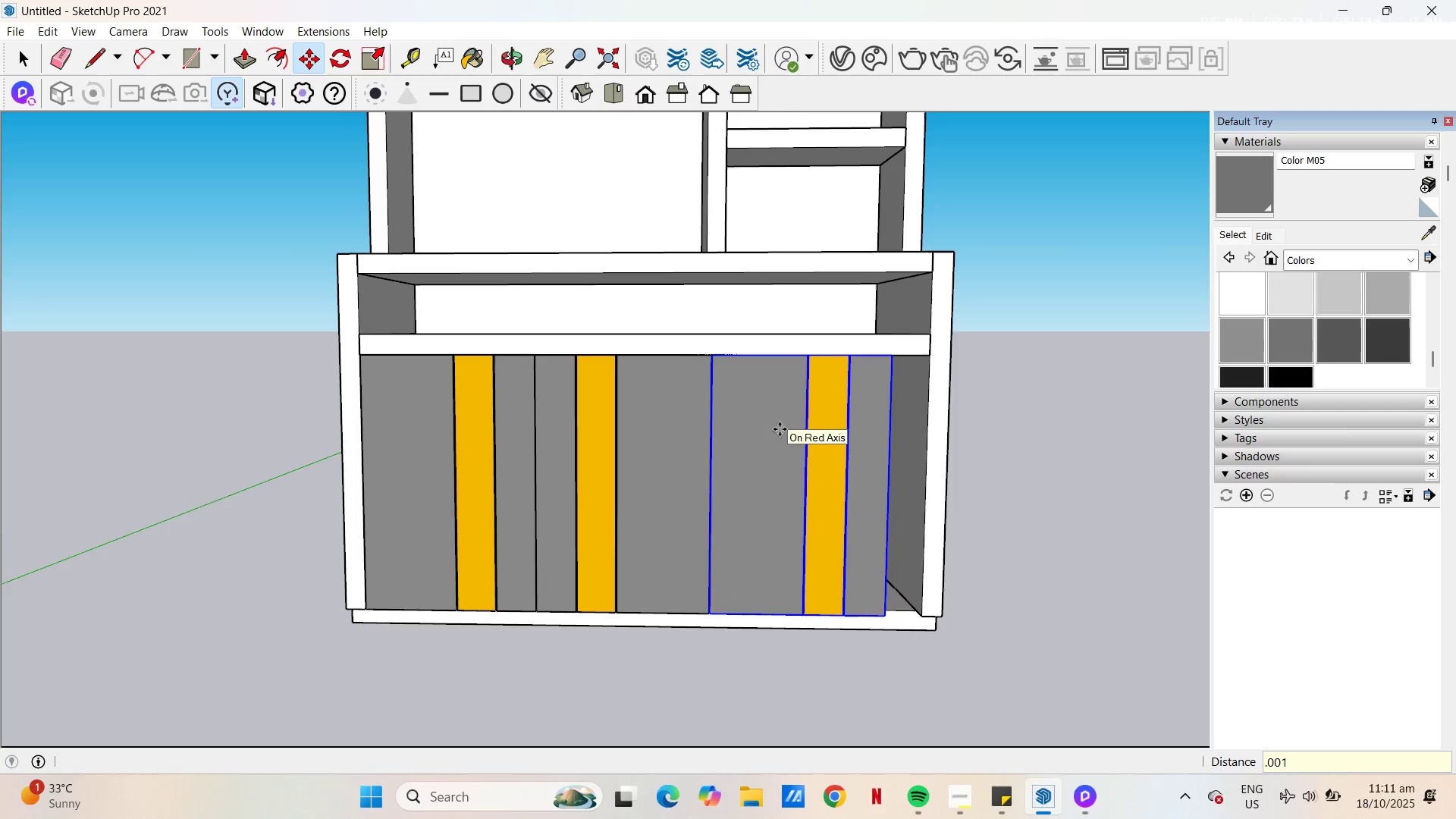 
key(NumpadEnter)
 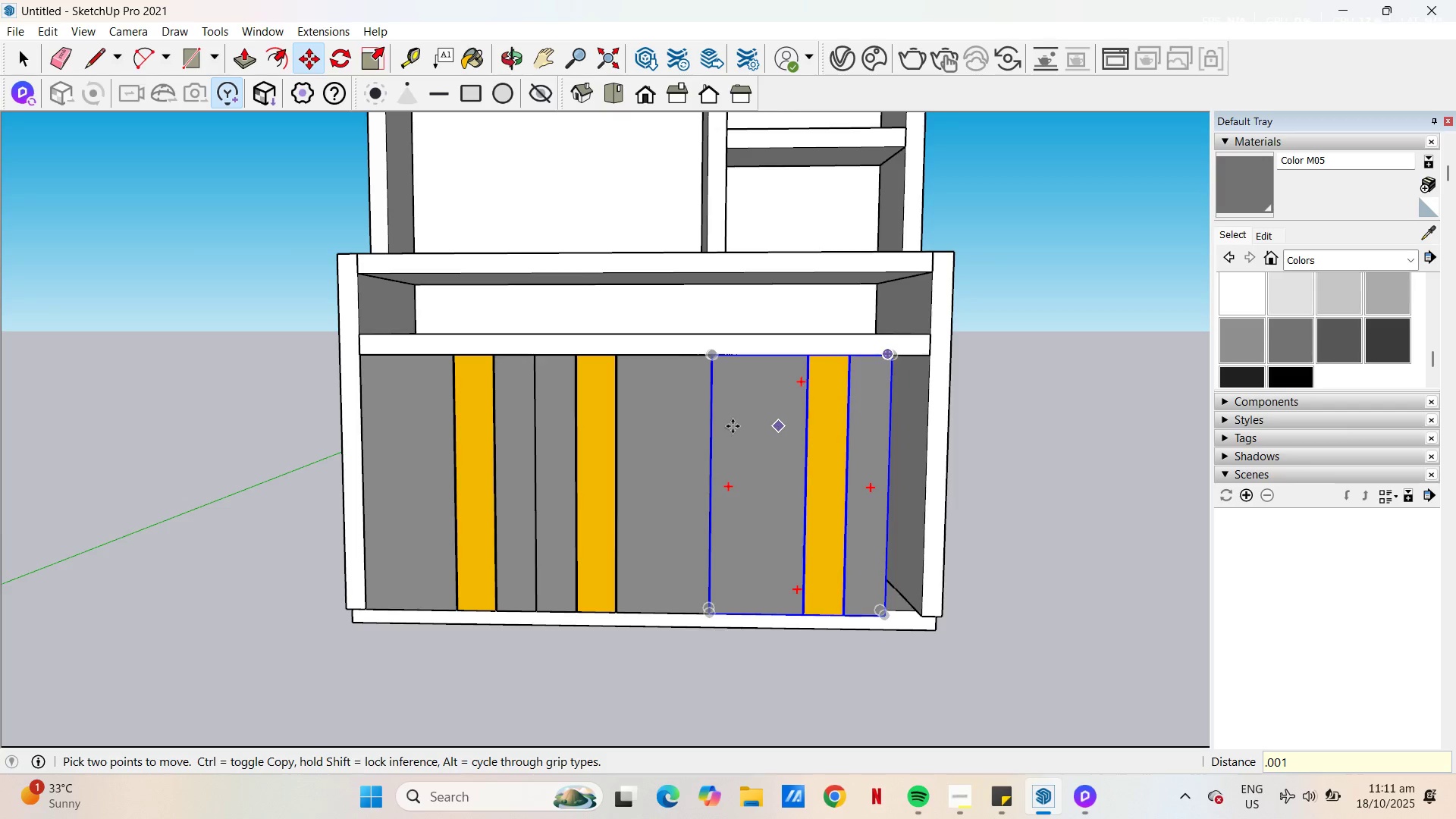 
key(Space)
 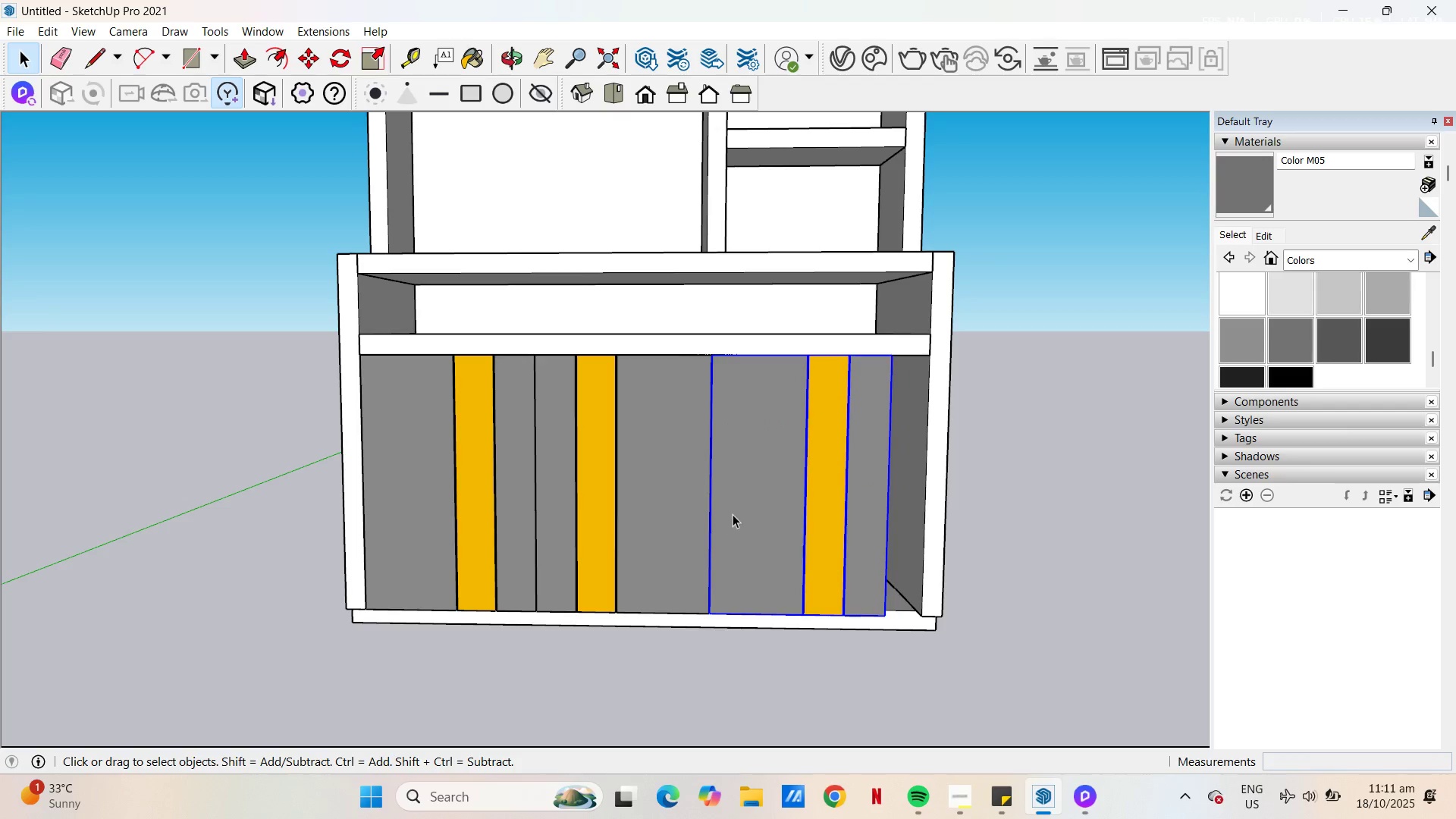 
hold_key(key=ControlLeft, duration=0.86)
left_click([648, 508])
 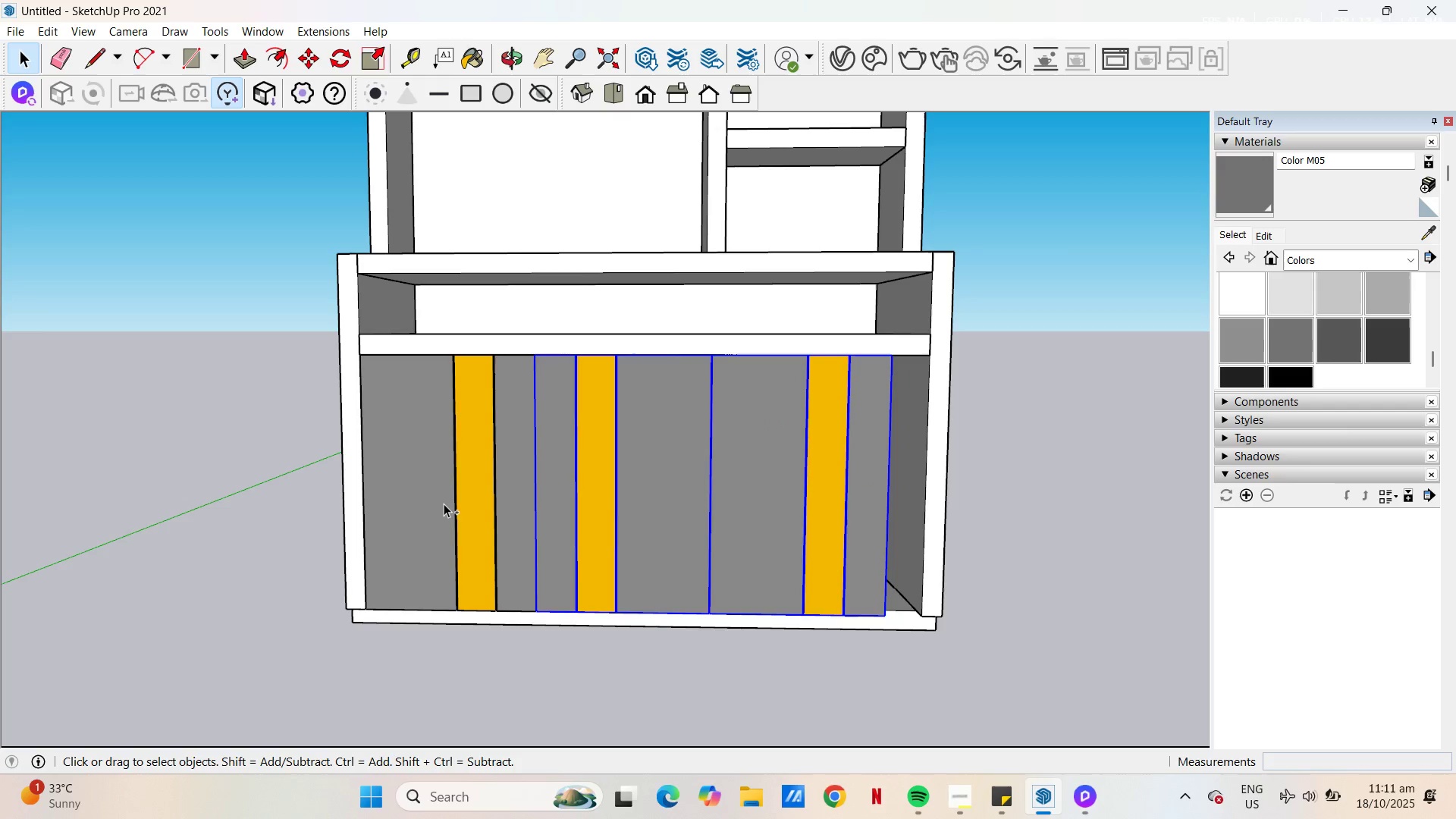 
left_click([444, 504])
 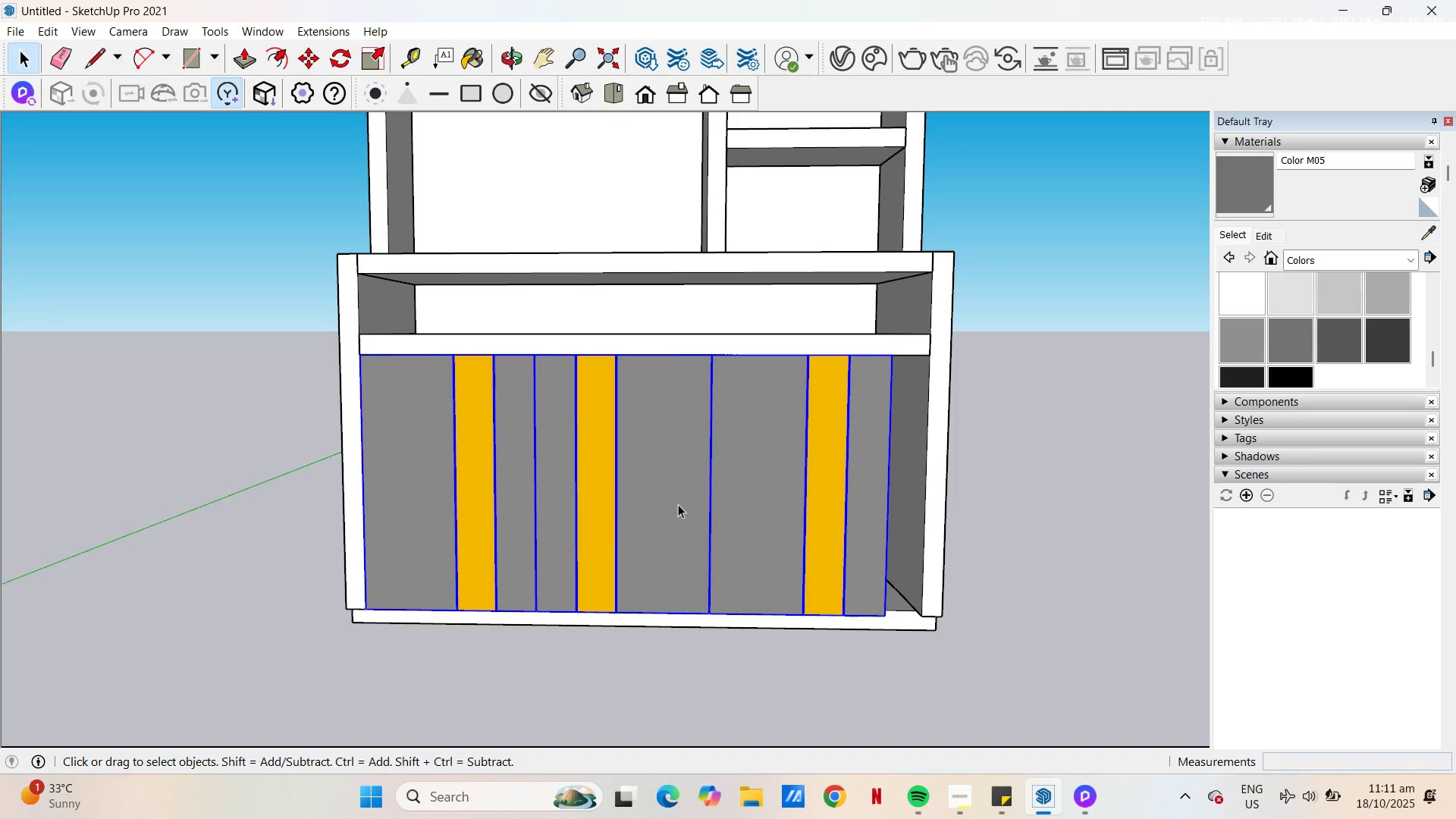 
key(S)
 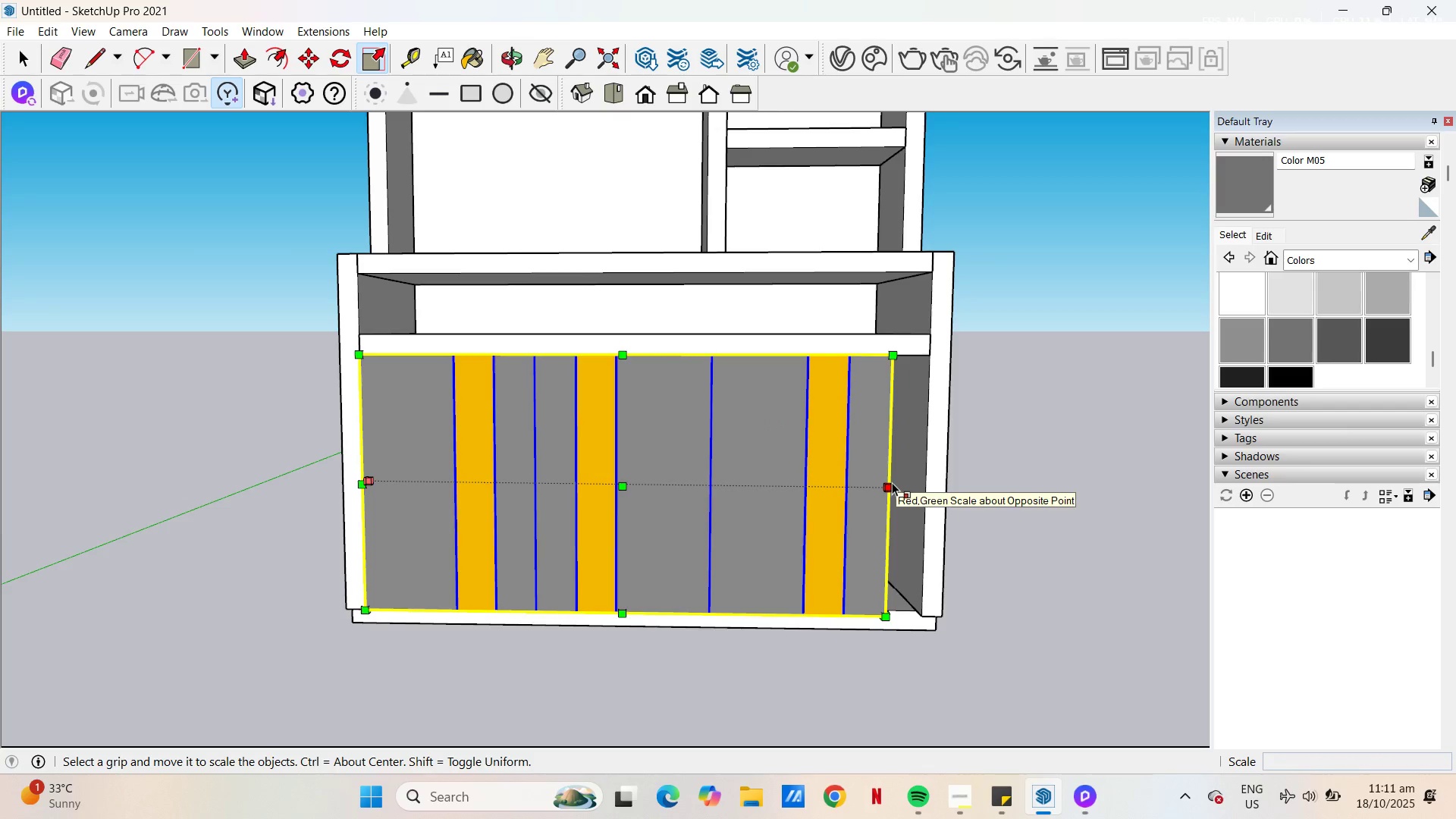 
left_click([891, 480])
 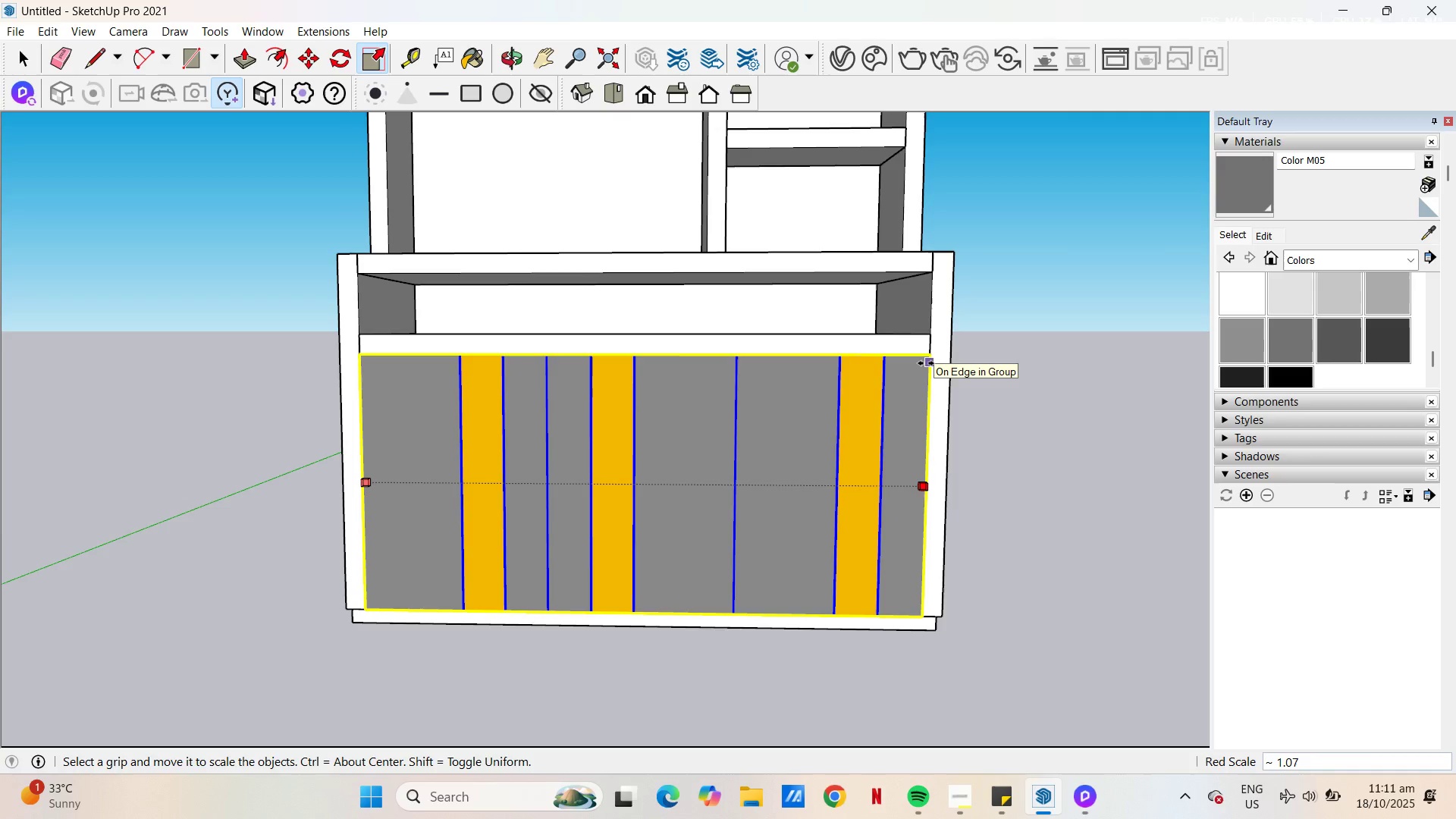 
left_click([926, 363])
 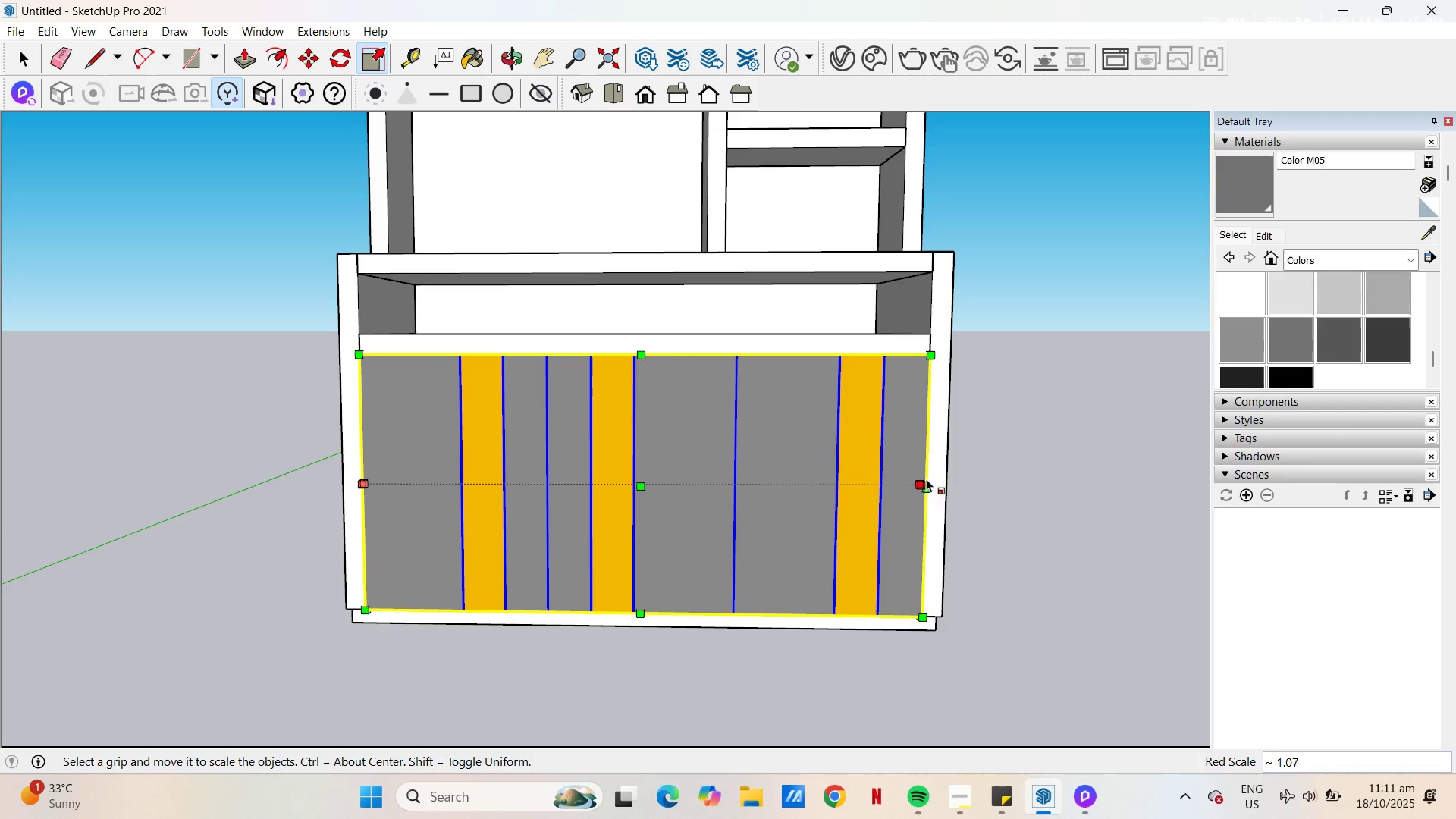 
left_click([926, 481])
 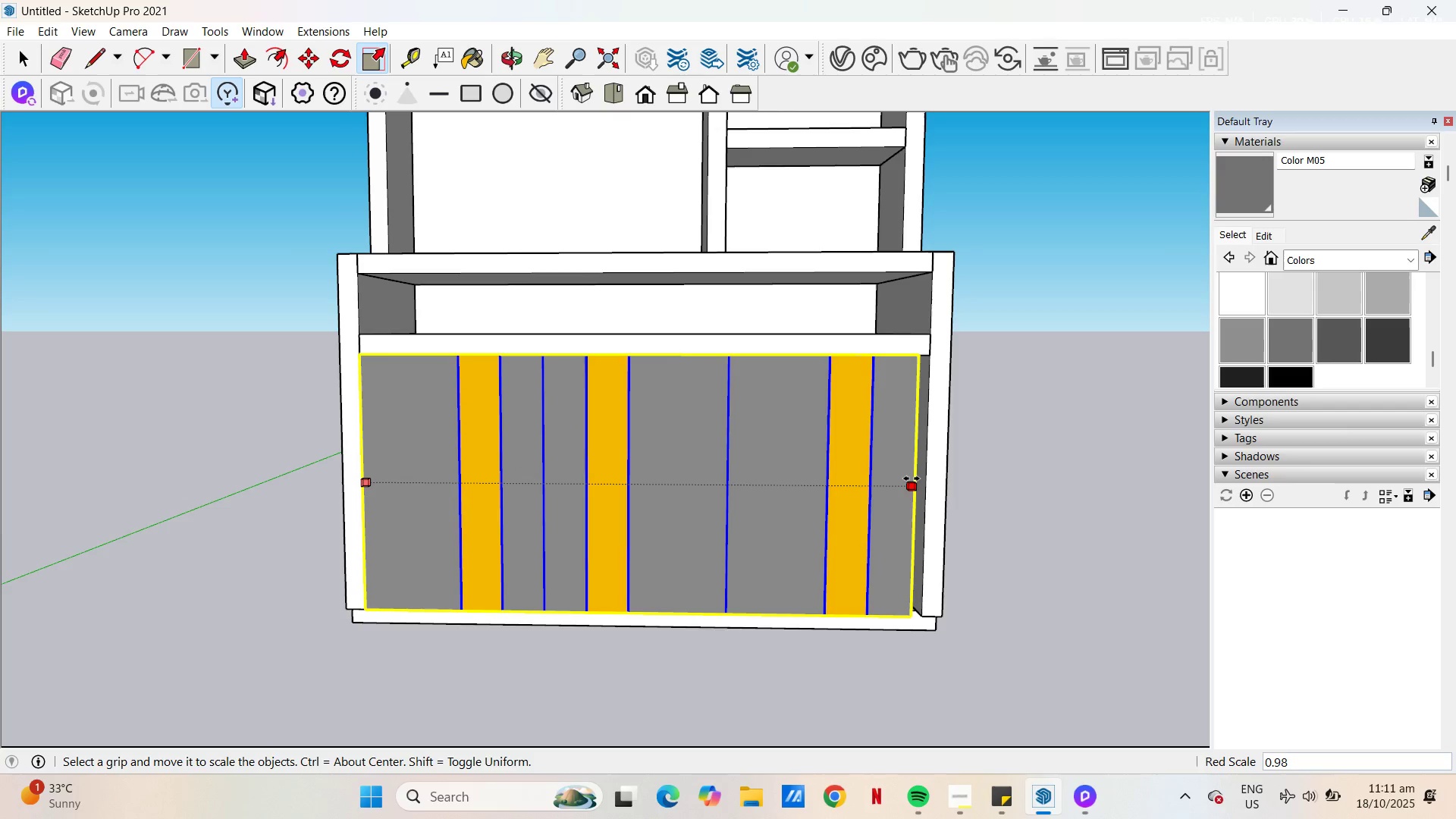 
key(NumpadDecimal)
 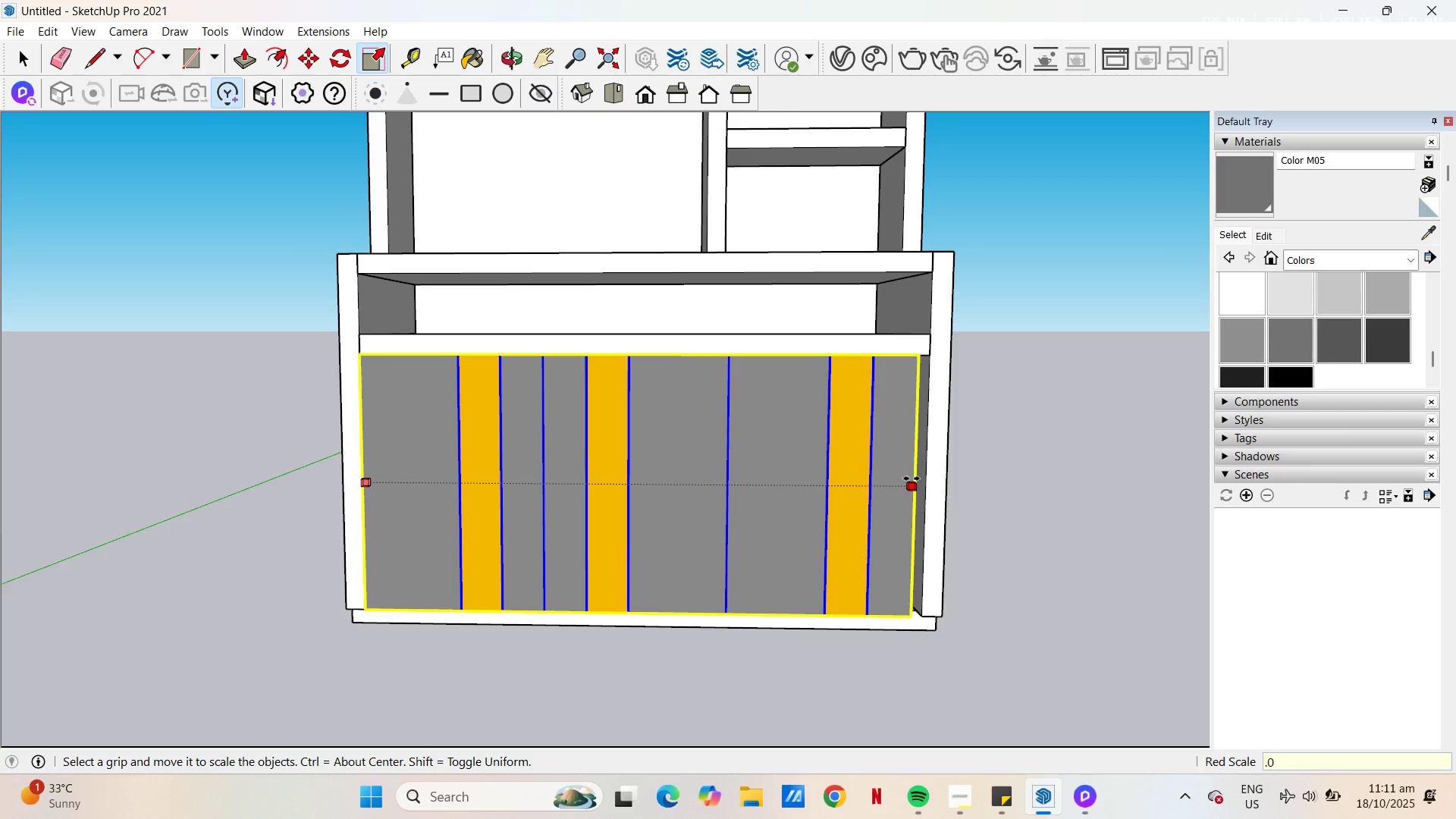 
key(Numpad0)
 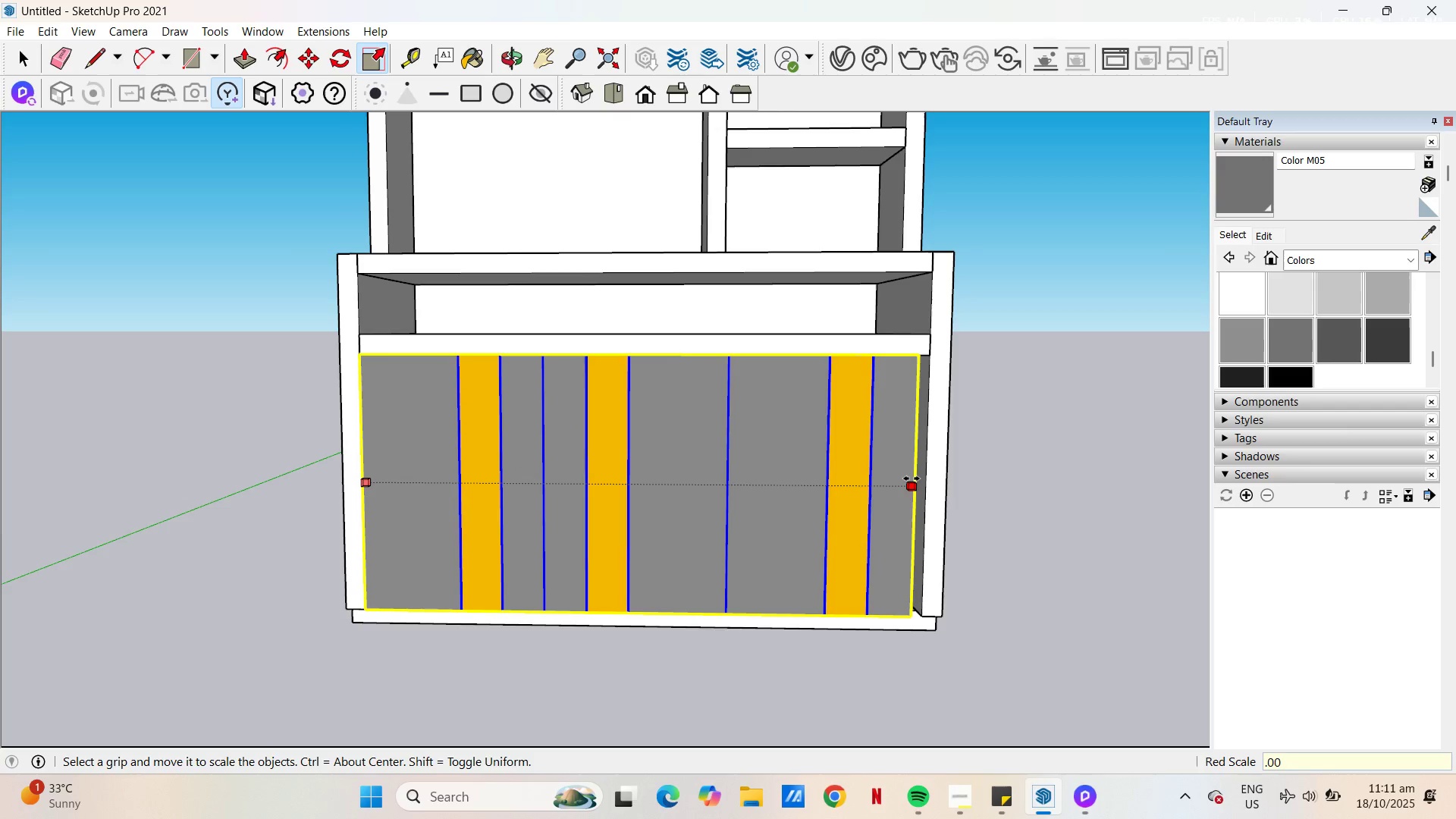 
key(Numpad0)
 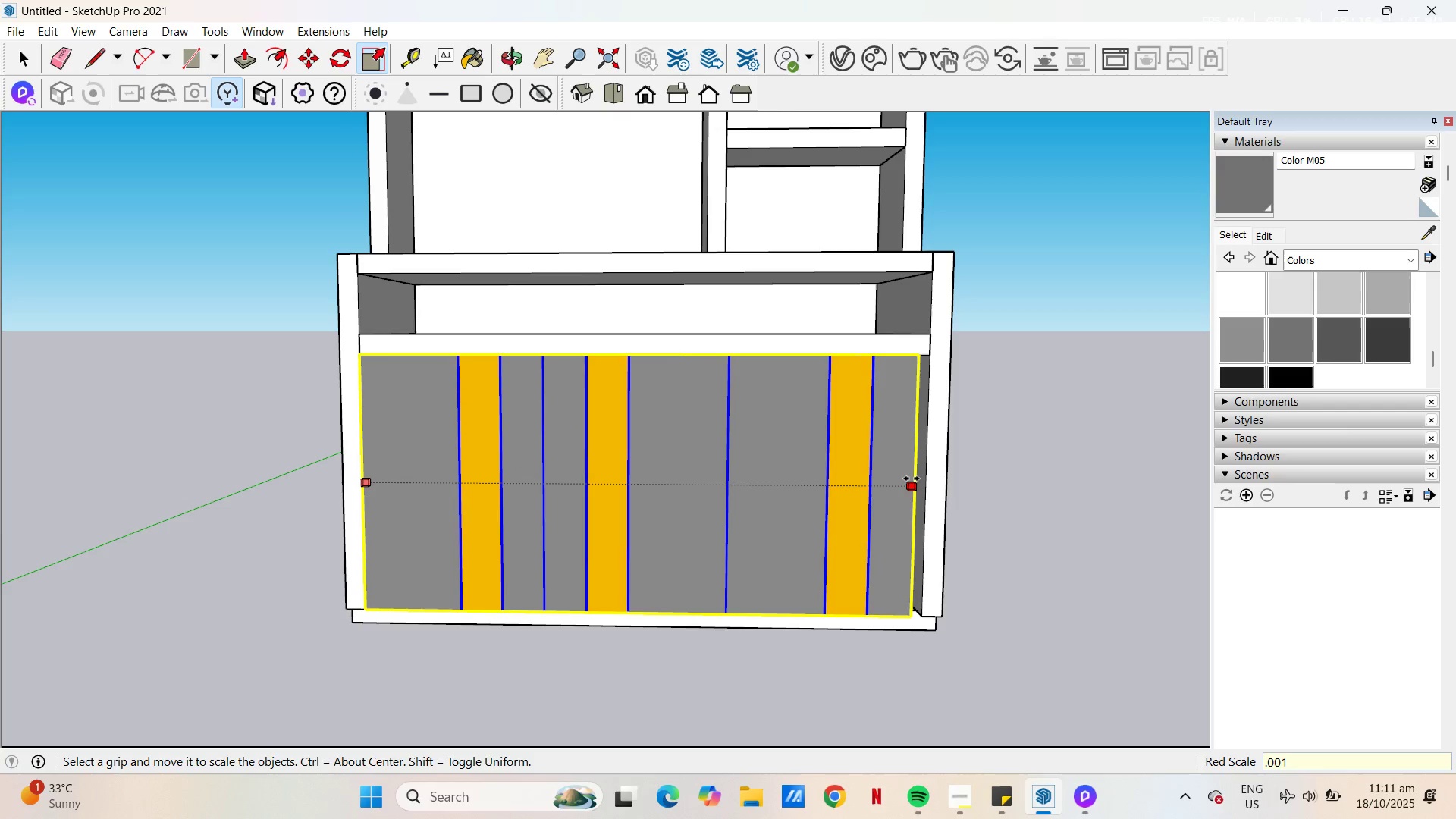 
key(Numpad1)
 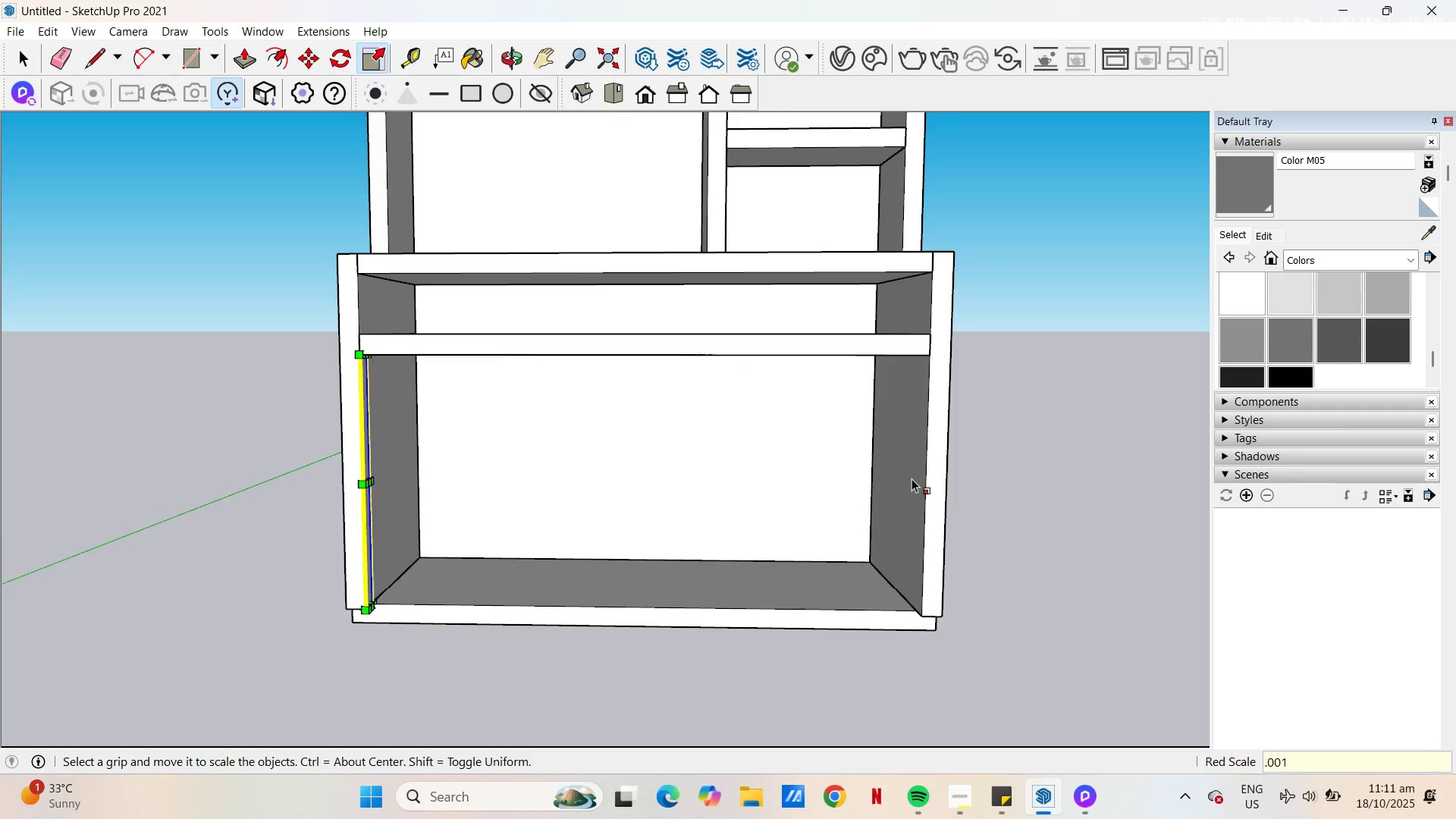 
key(NumpadEnter)
 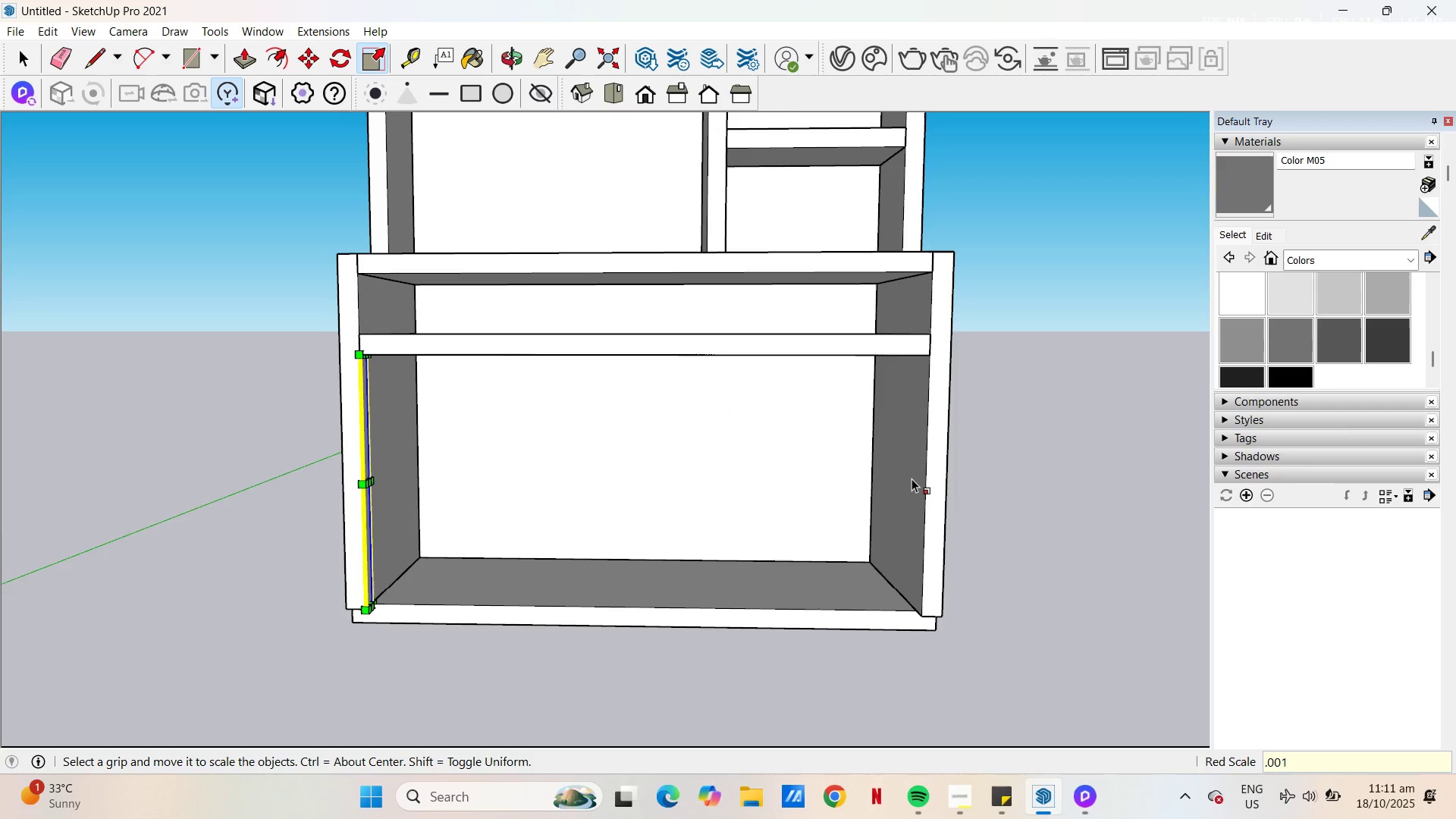 
key(Control+Z)
 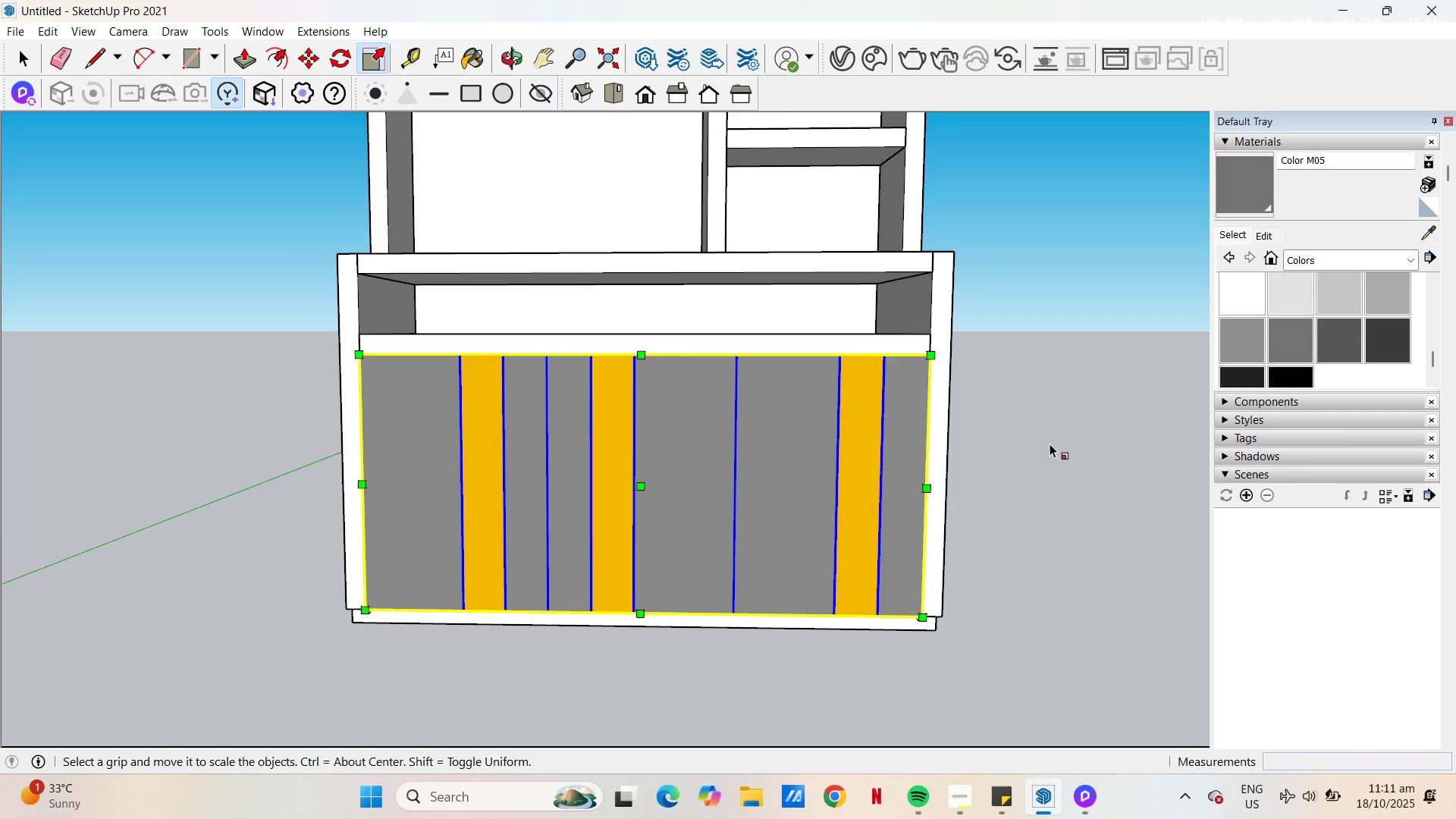 
key(Escape)
 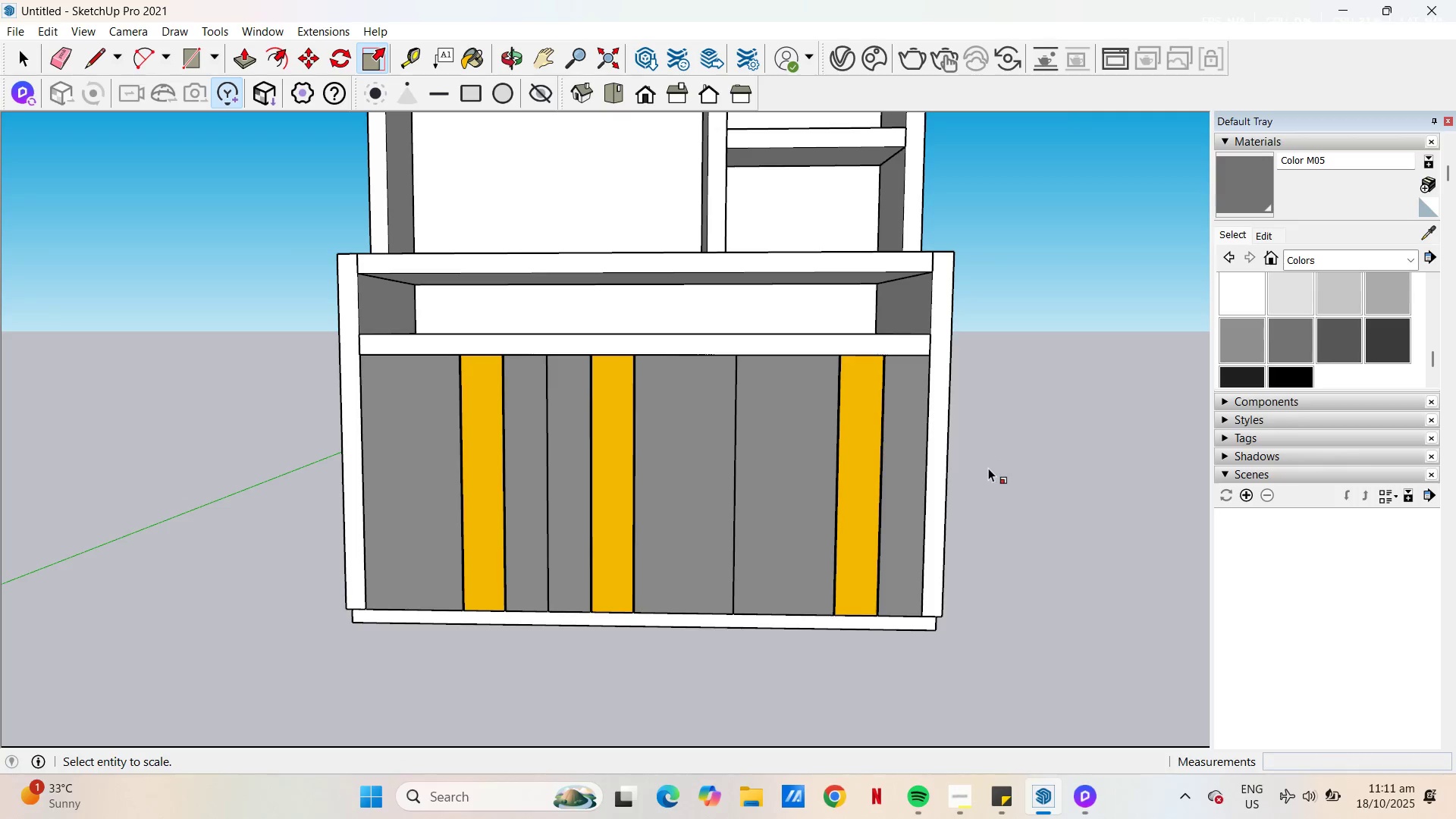 
key(Space)
 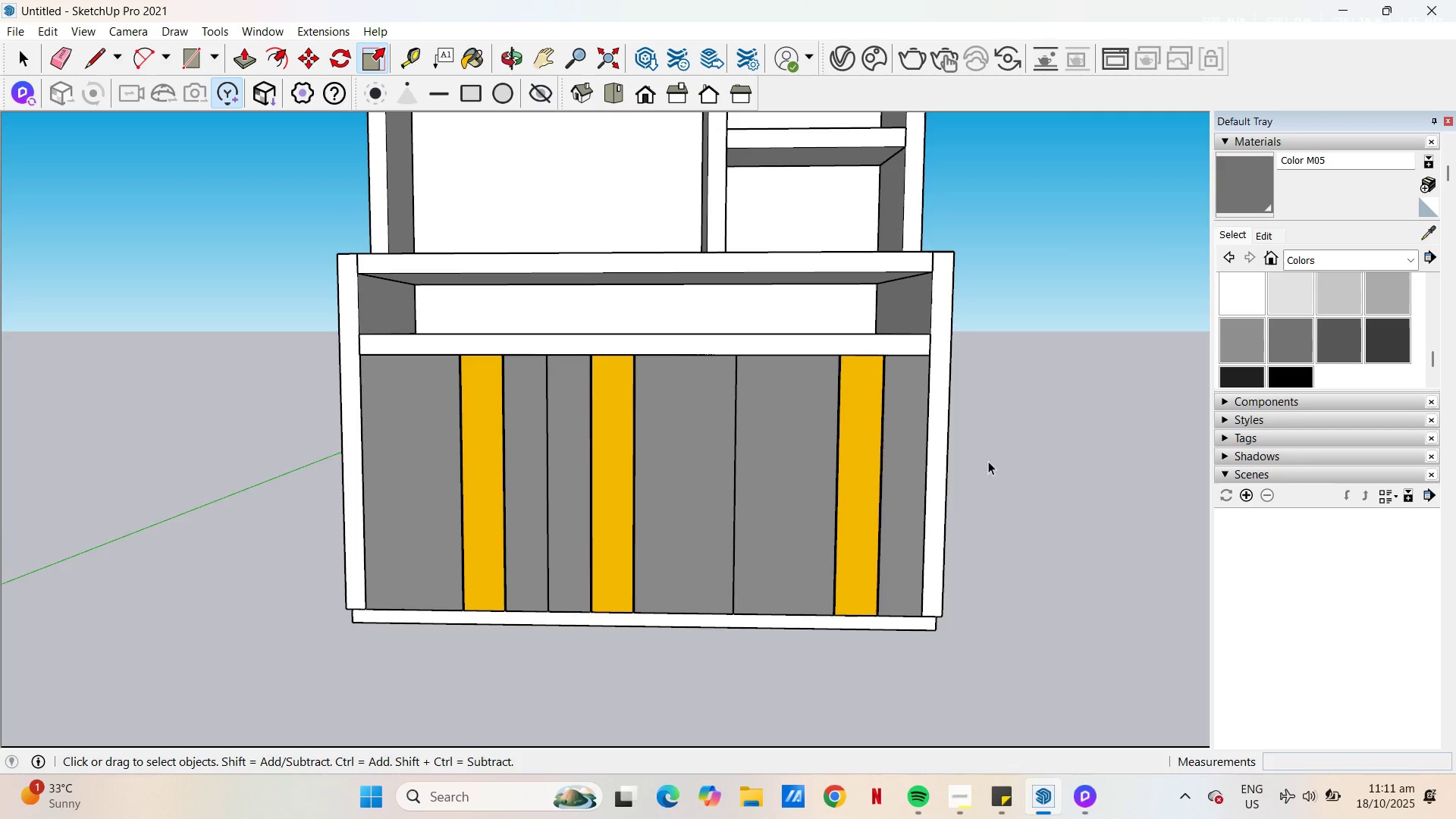 
key(Escape)
 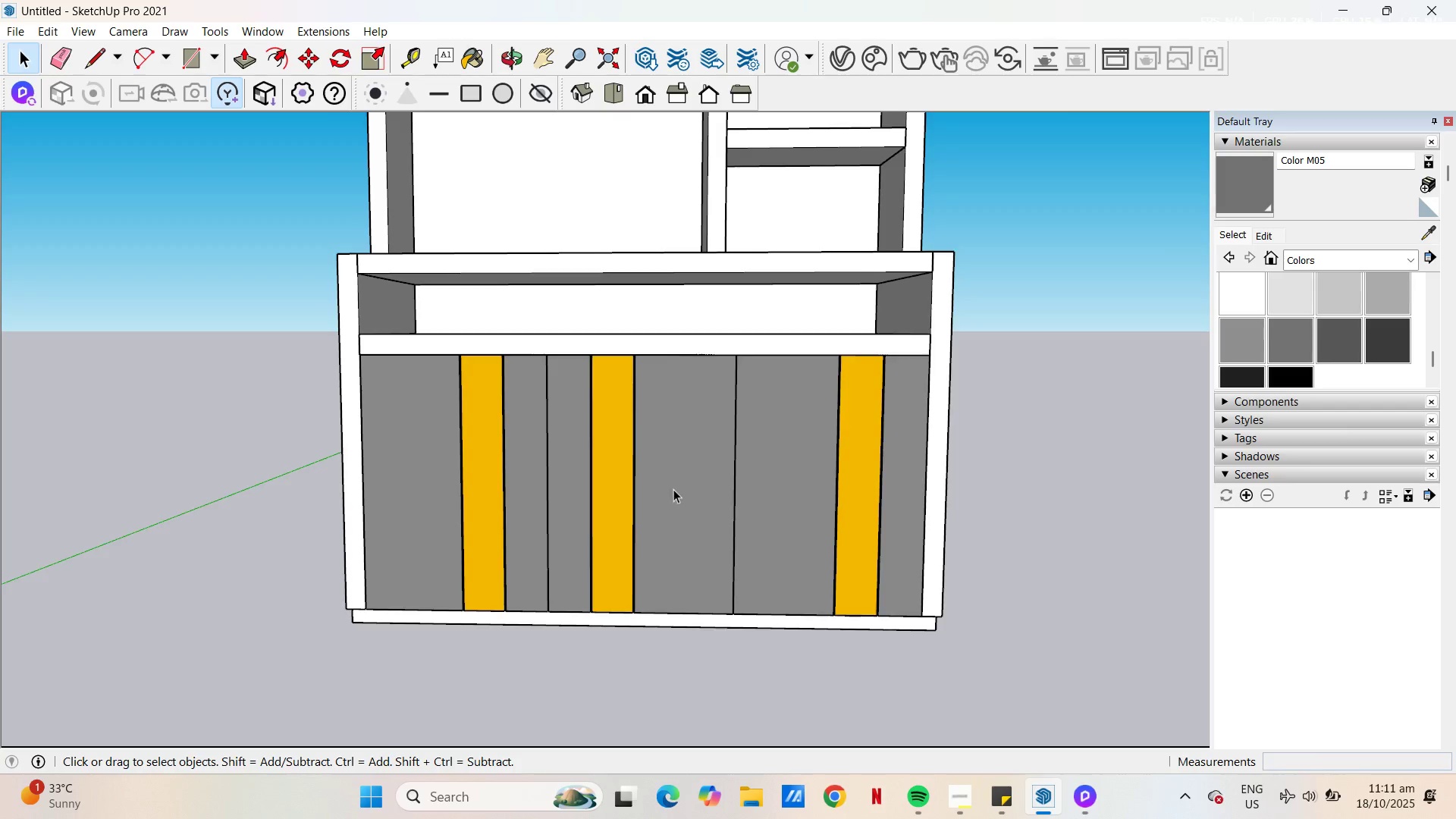 
scroll: coordinate [673, 489], scroll_direction: down, amount: 1.0
 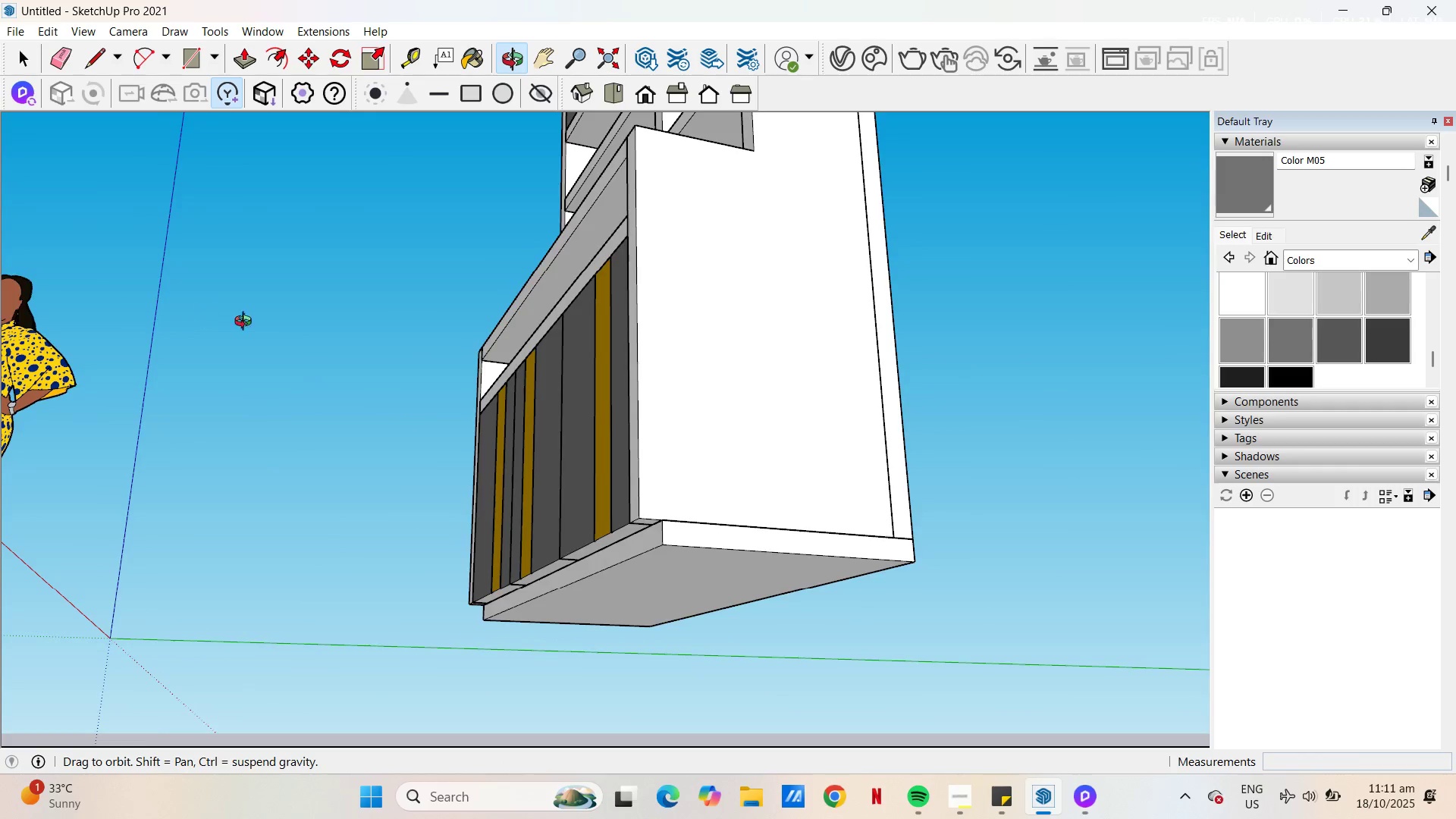 
scroll: coordinate [799, 514], scroll_direction: up, amount: 7.0
 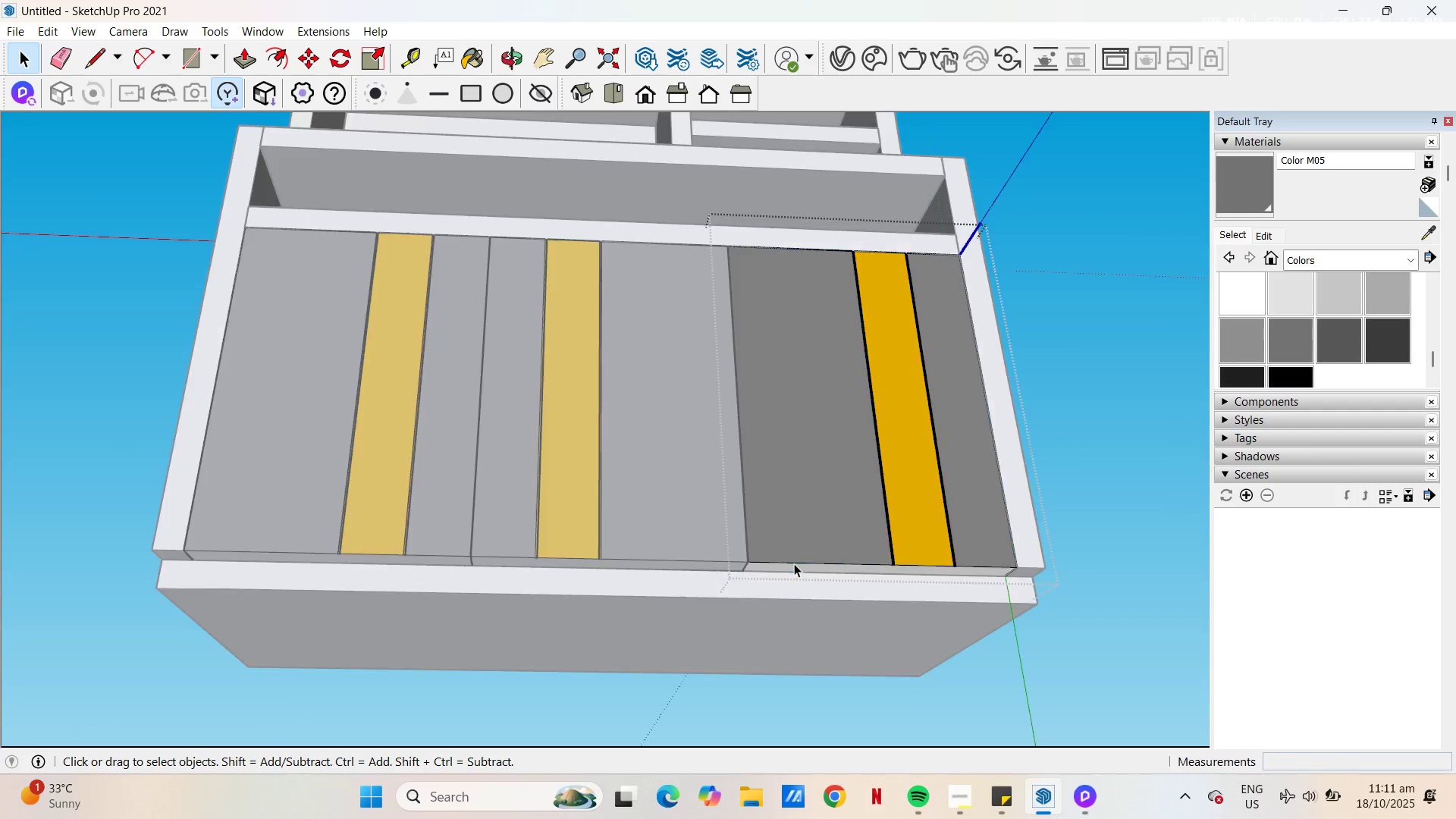 
double_click([794, 563])
 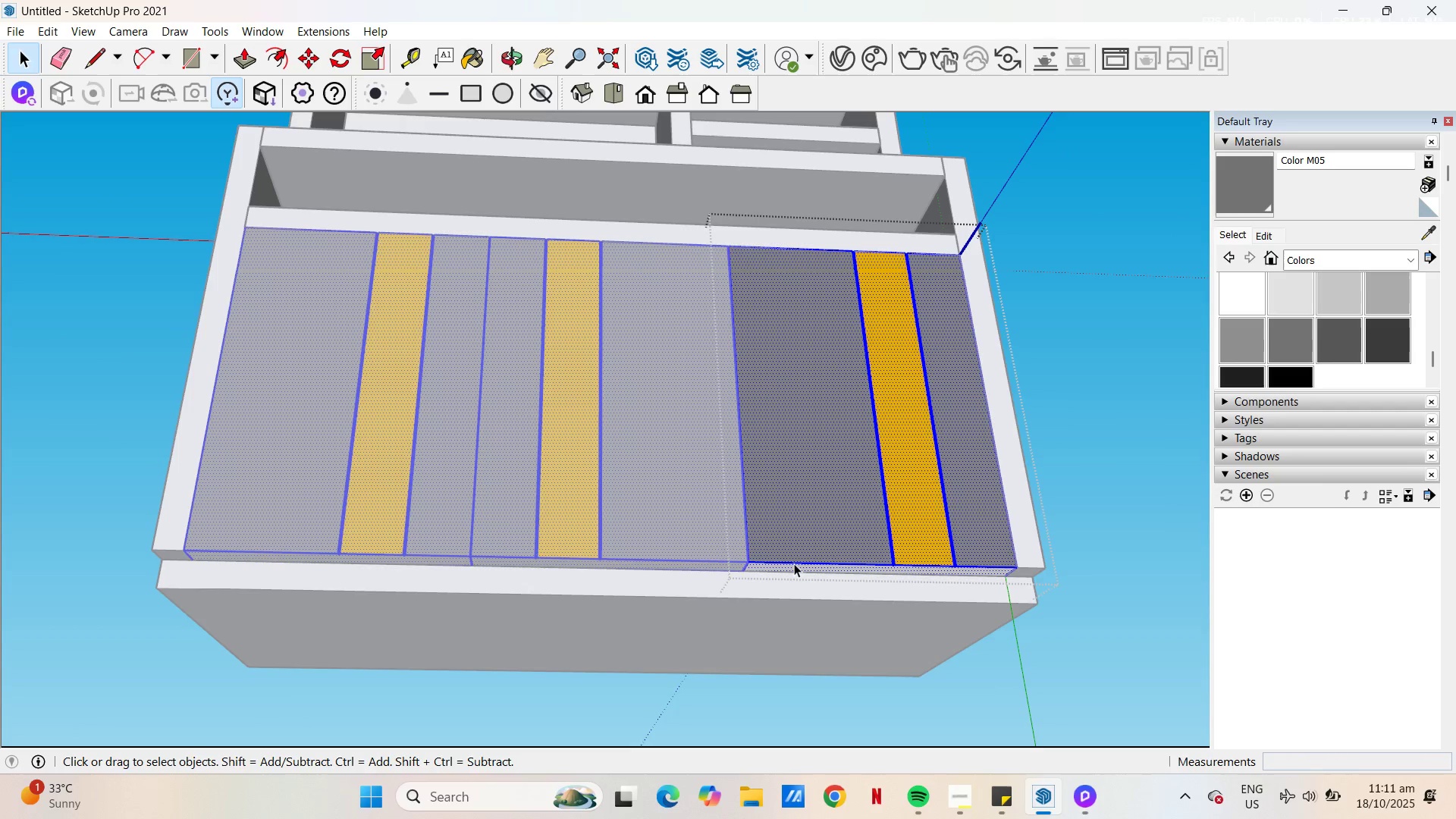 
triple_click([794, 563])
 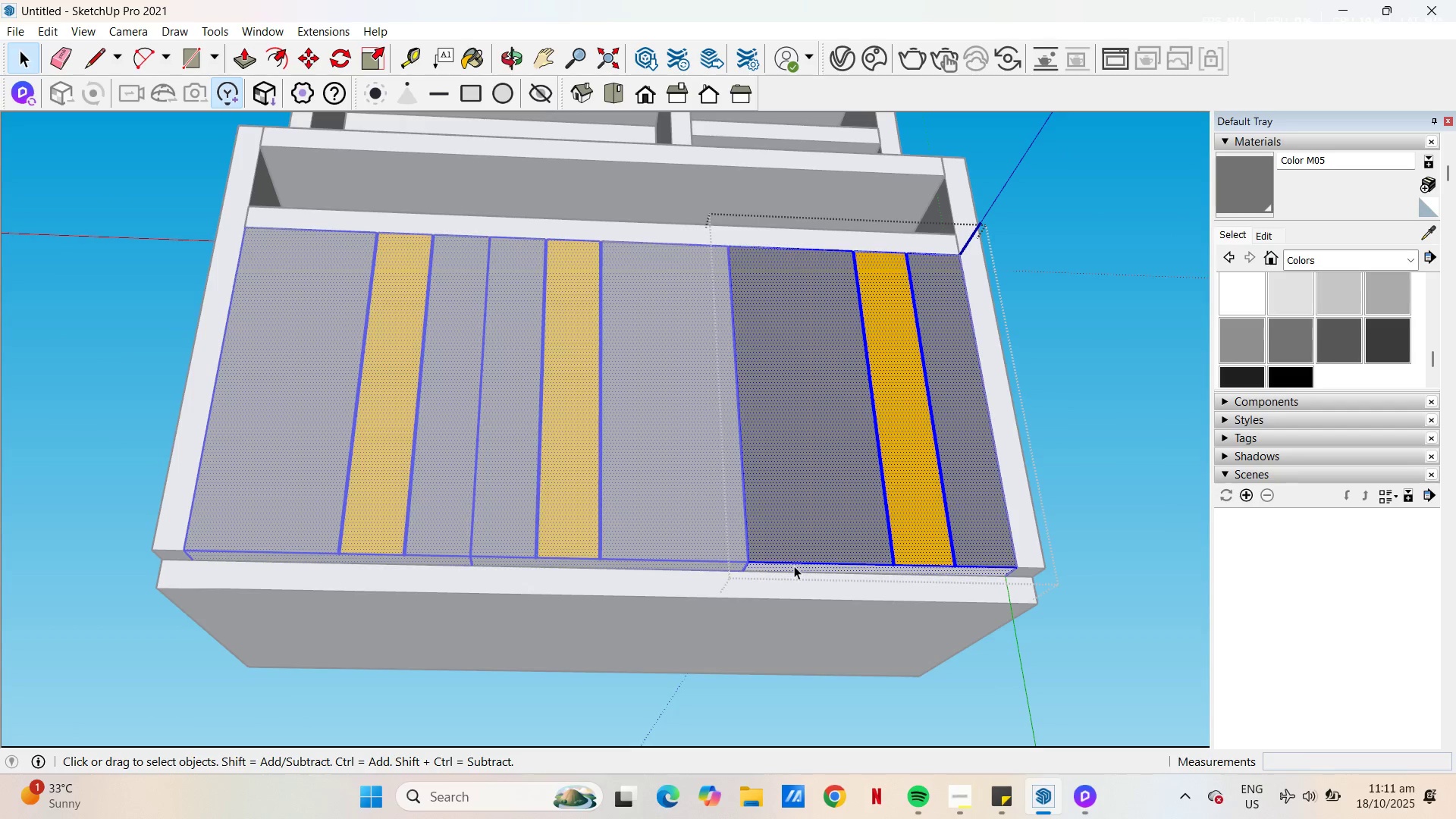 
left_click([794, 566])
 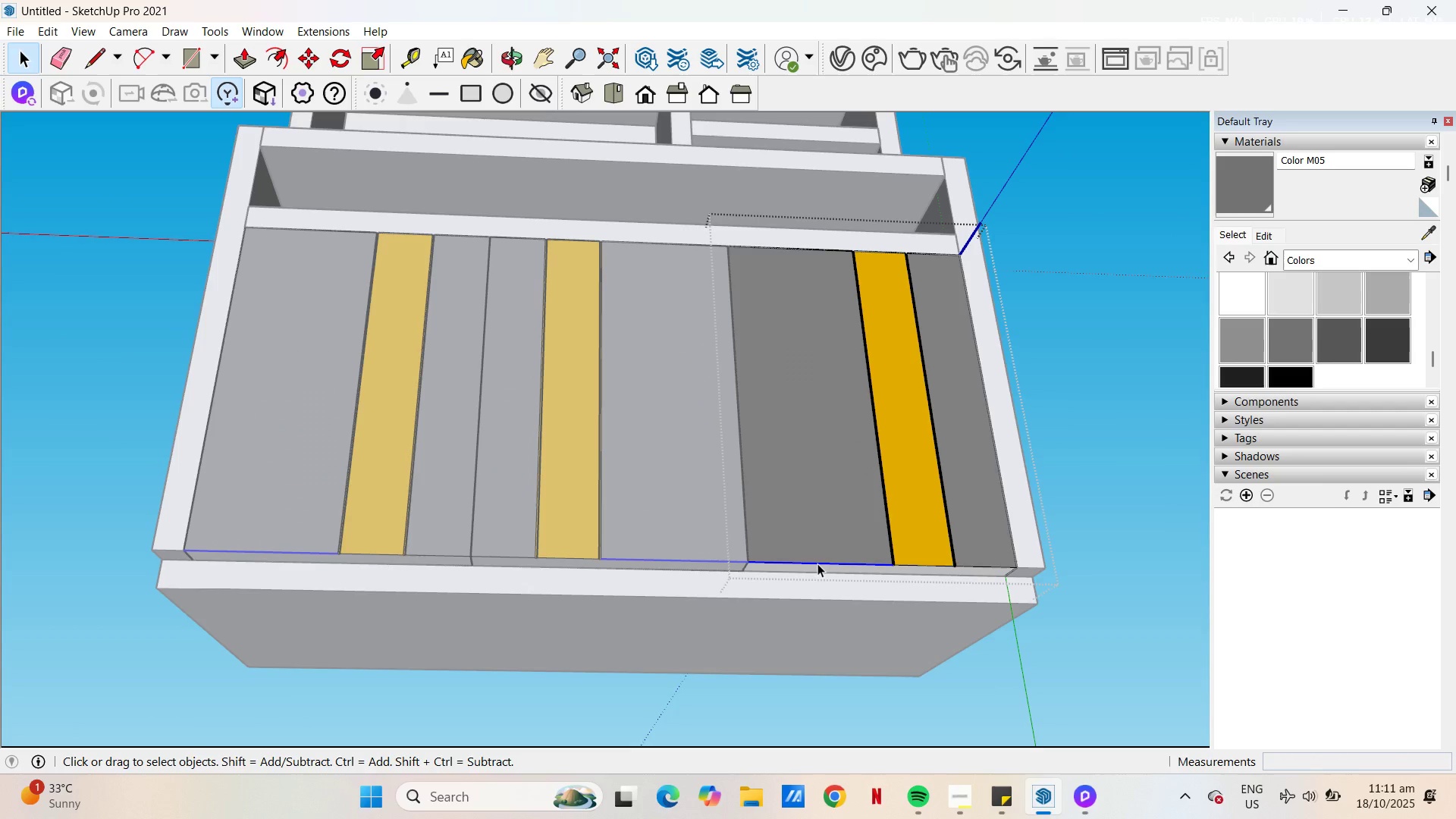 
double_click([817, 567])
 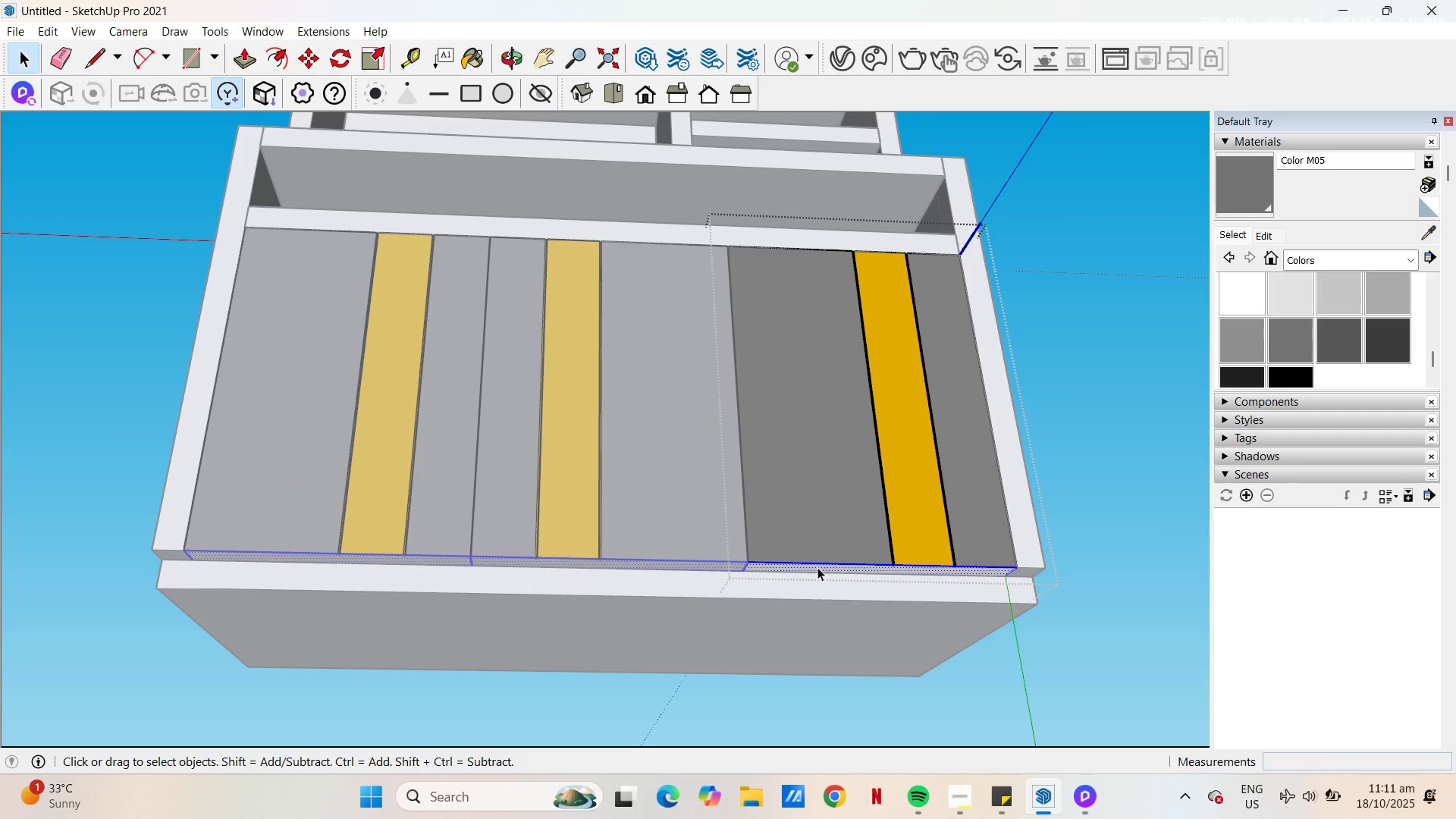 
key(B)
 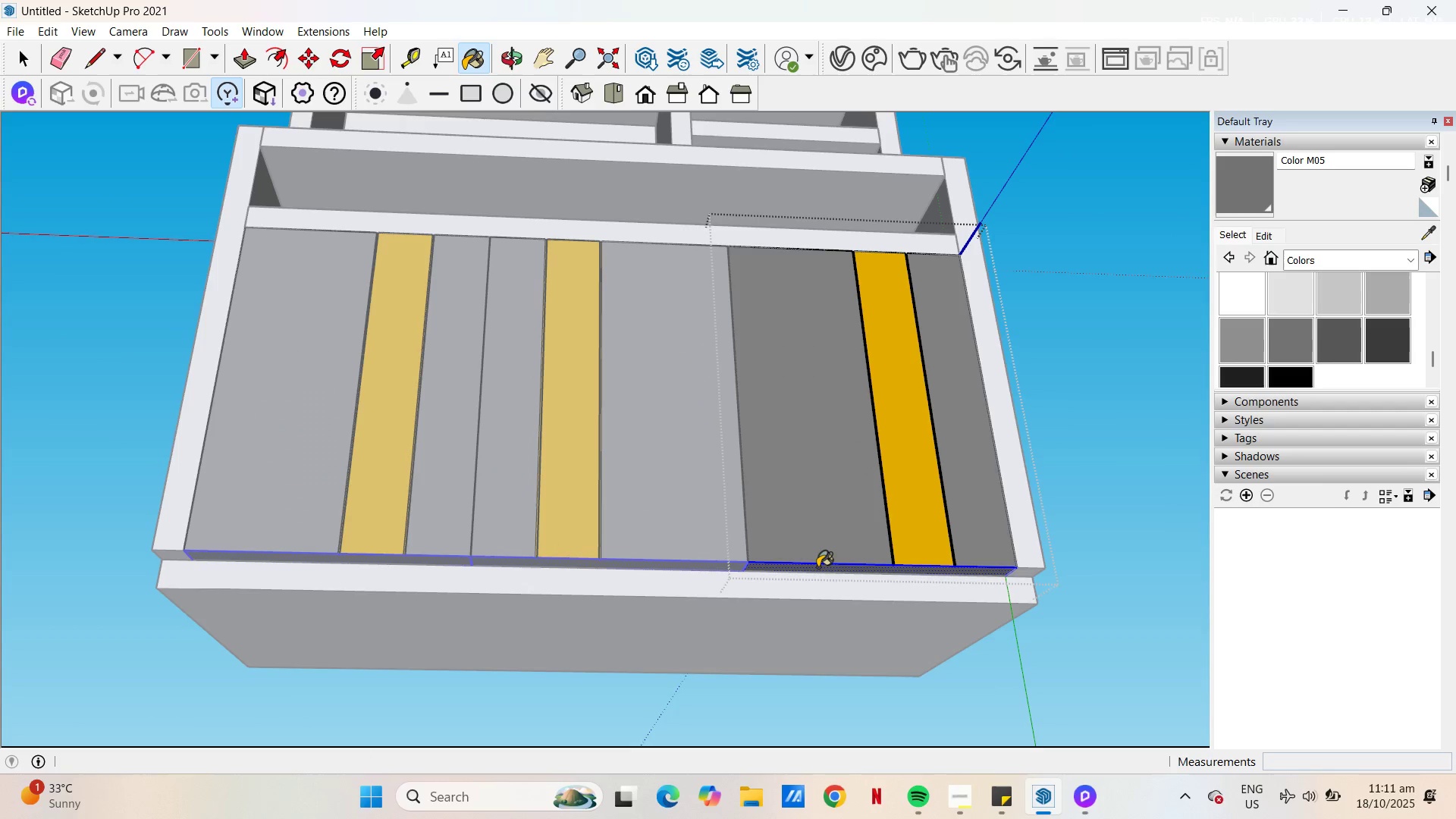 
left_click([817, 567])
 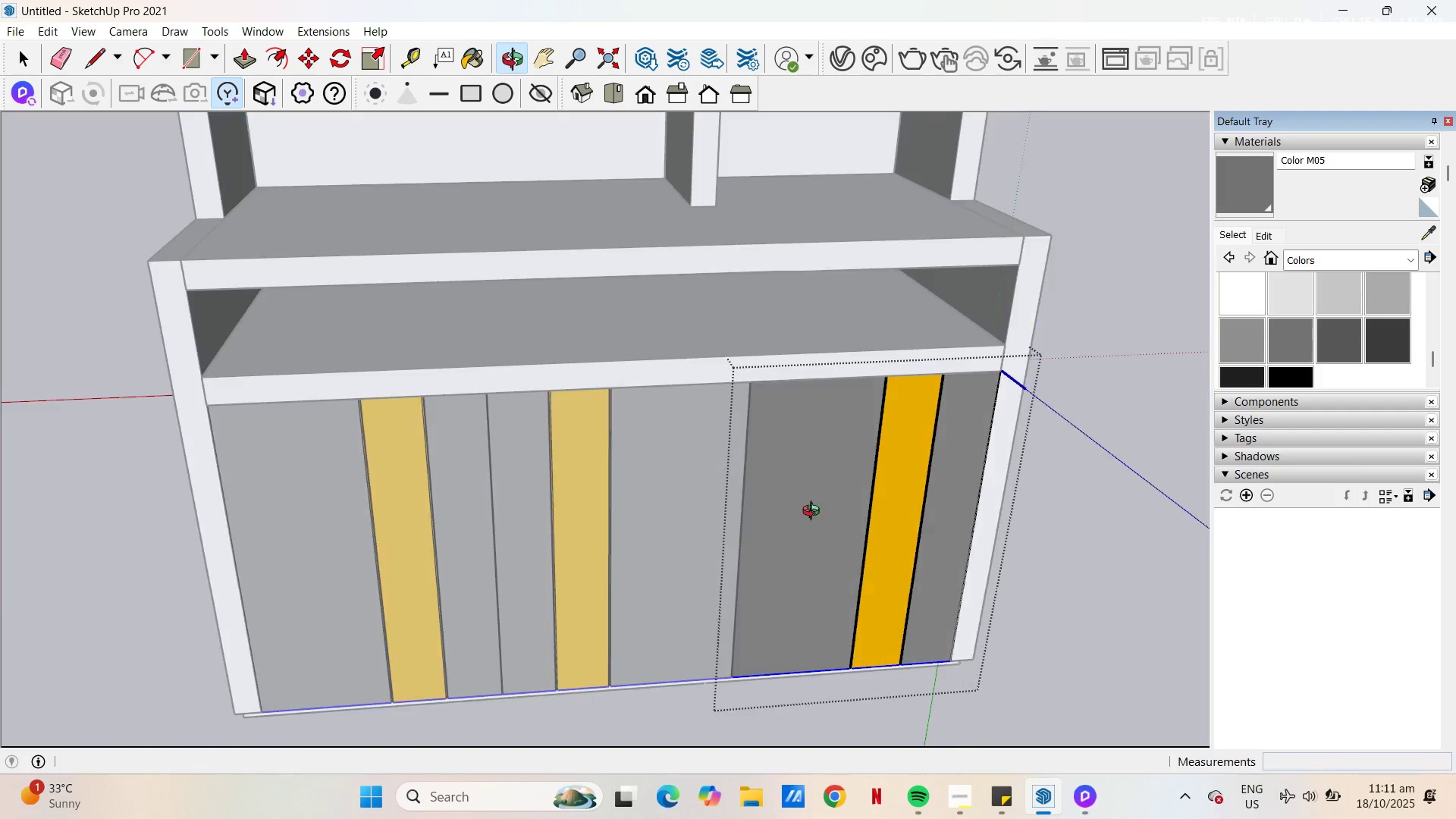 
scroll: coordinate [806, 381], scroll_direction: up, amount: 9.0
 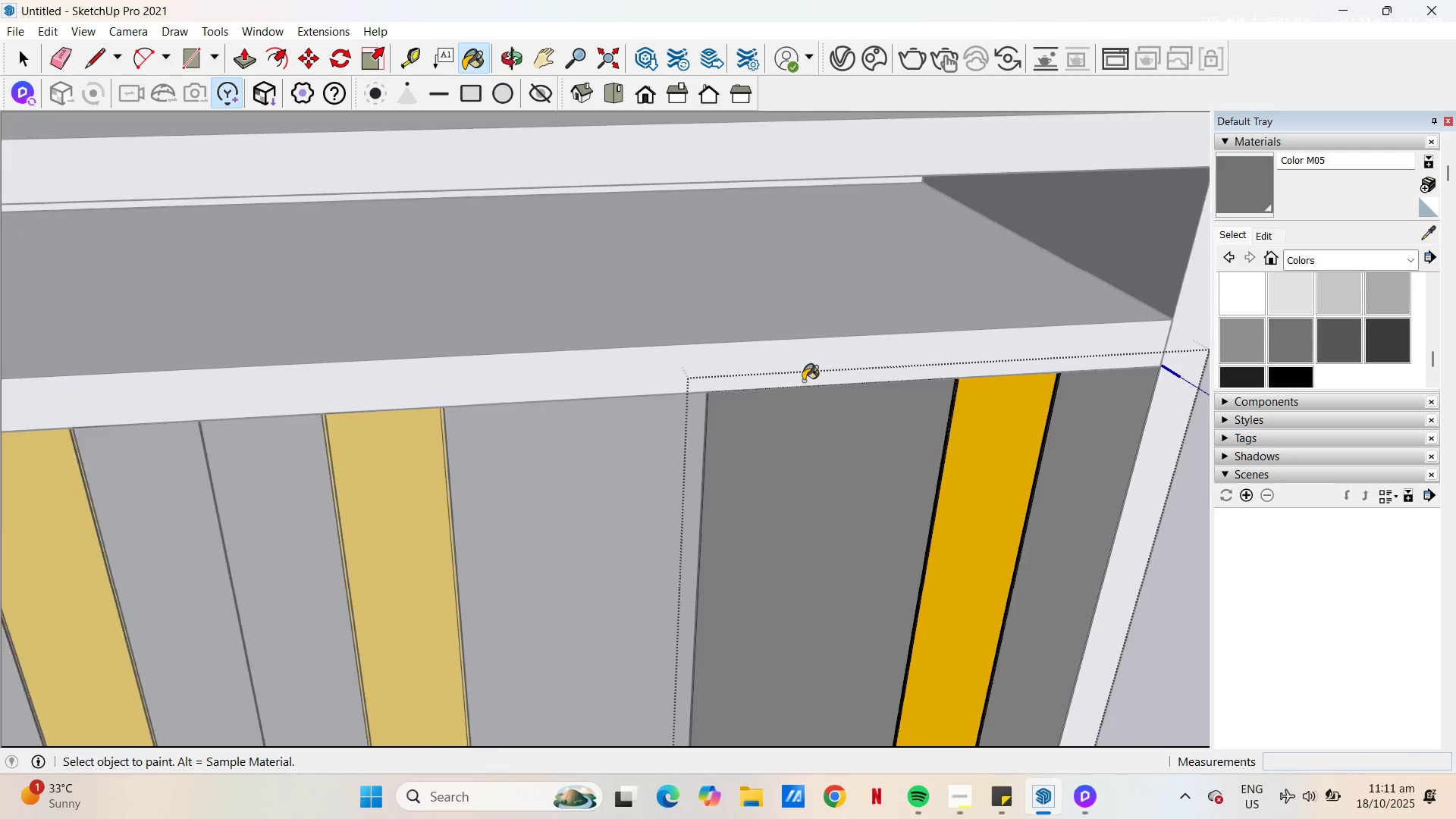 
key(Space)
 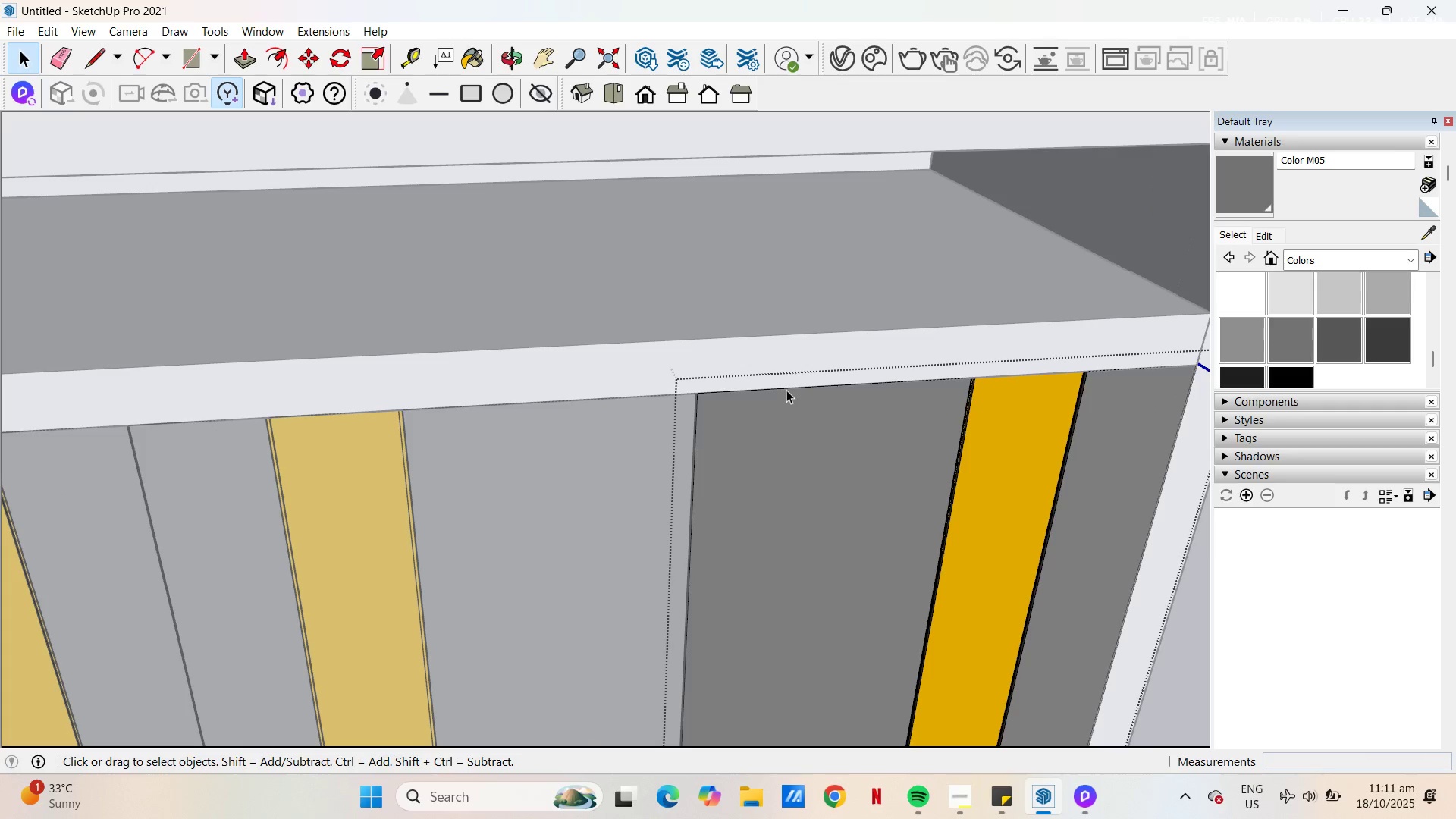 
left_click([786, 390])
 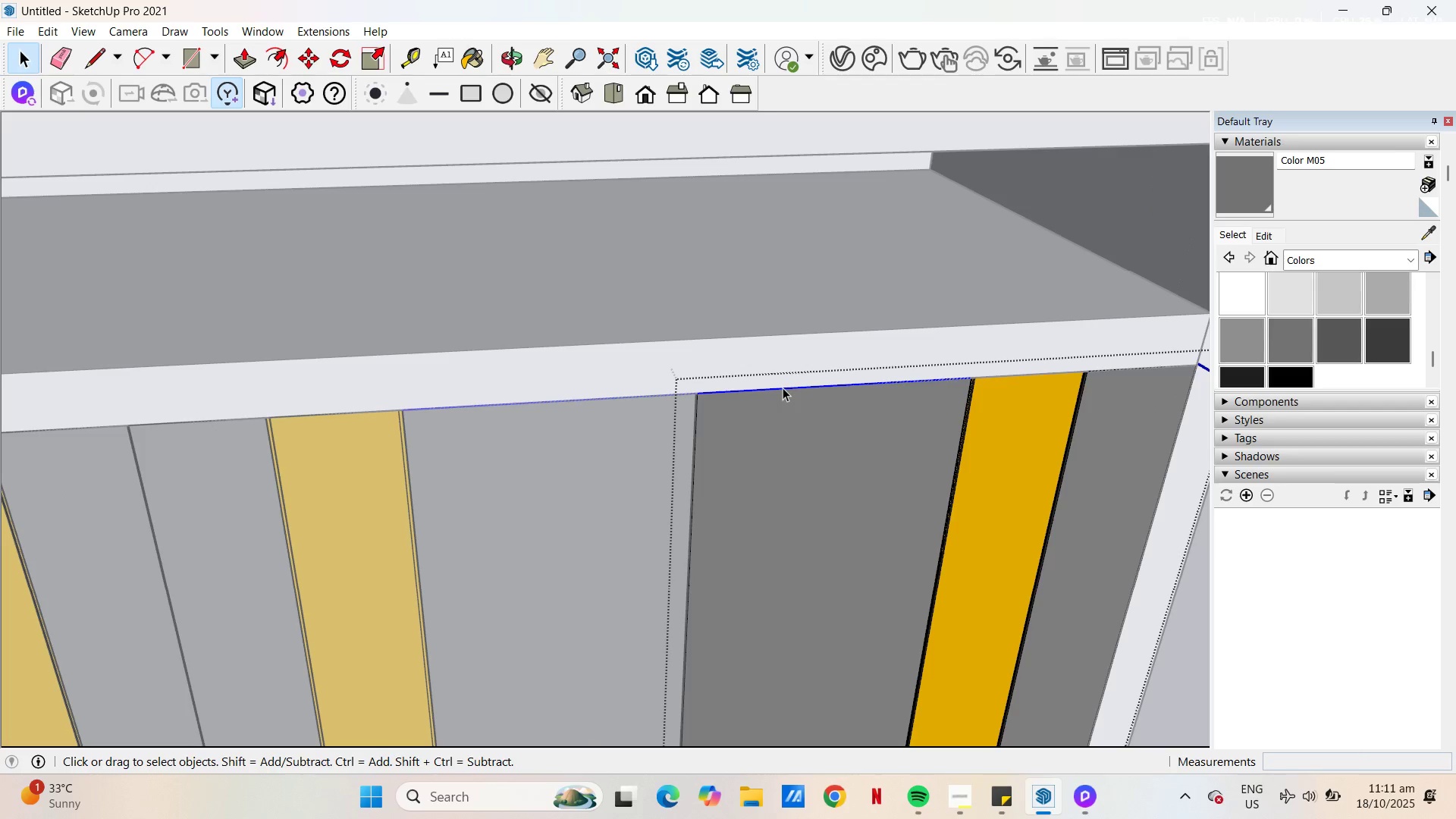 
double_click([783, 388])
 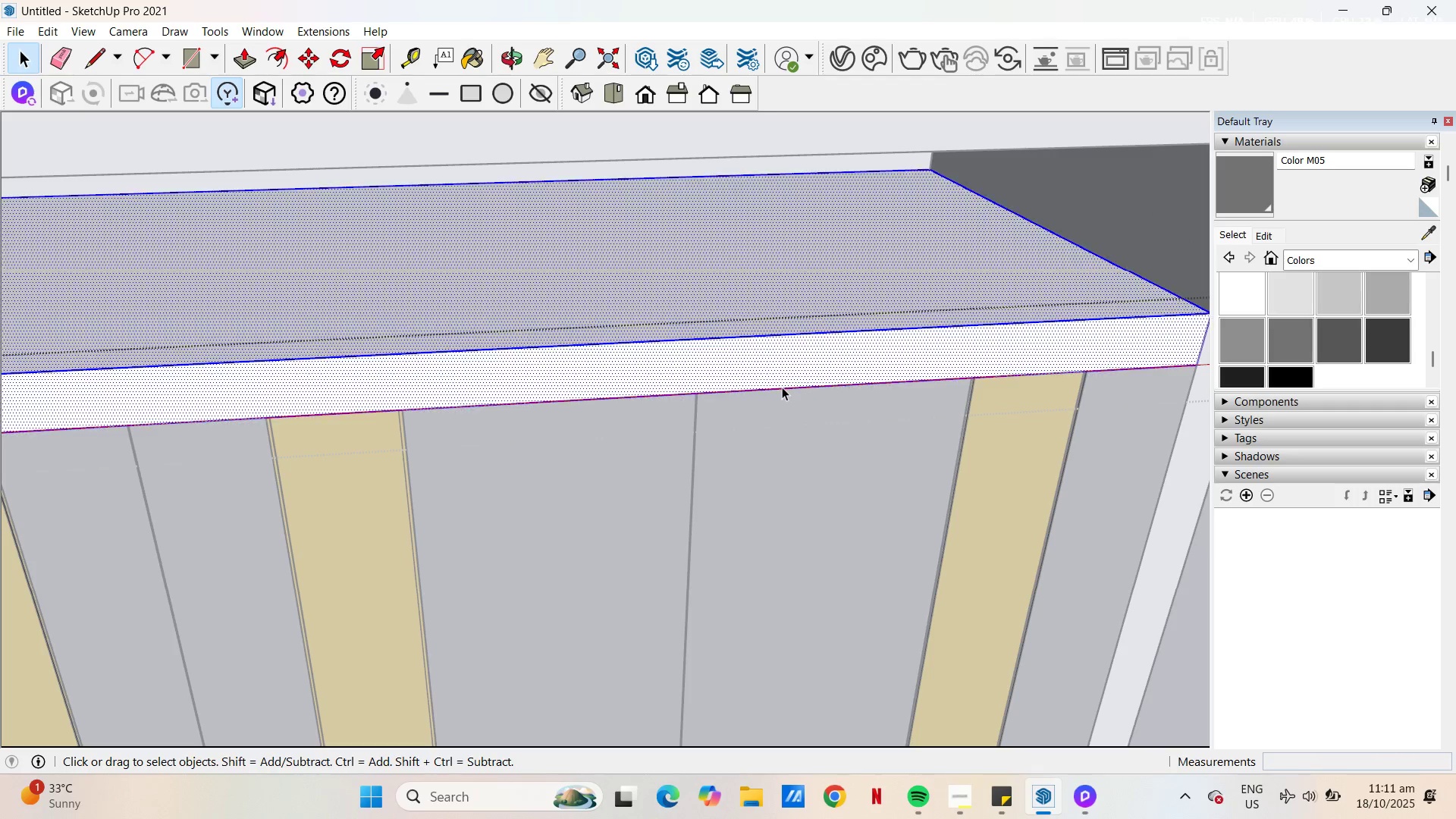 
triple_click([782, 387])
 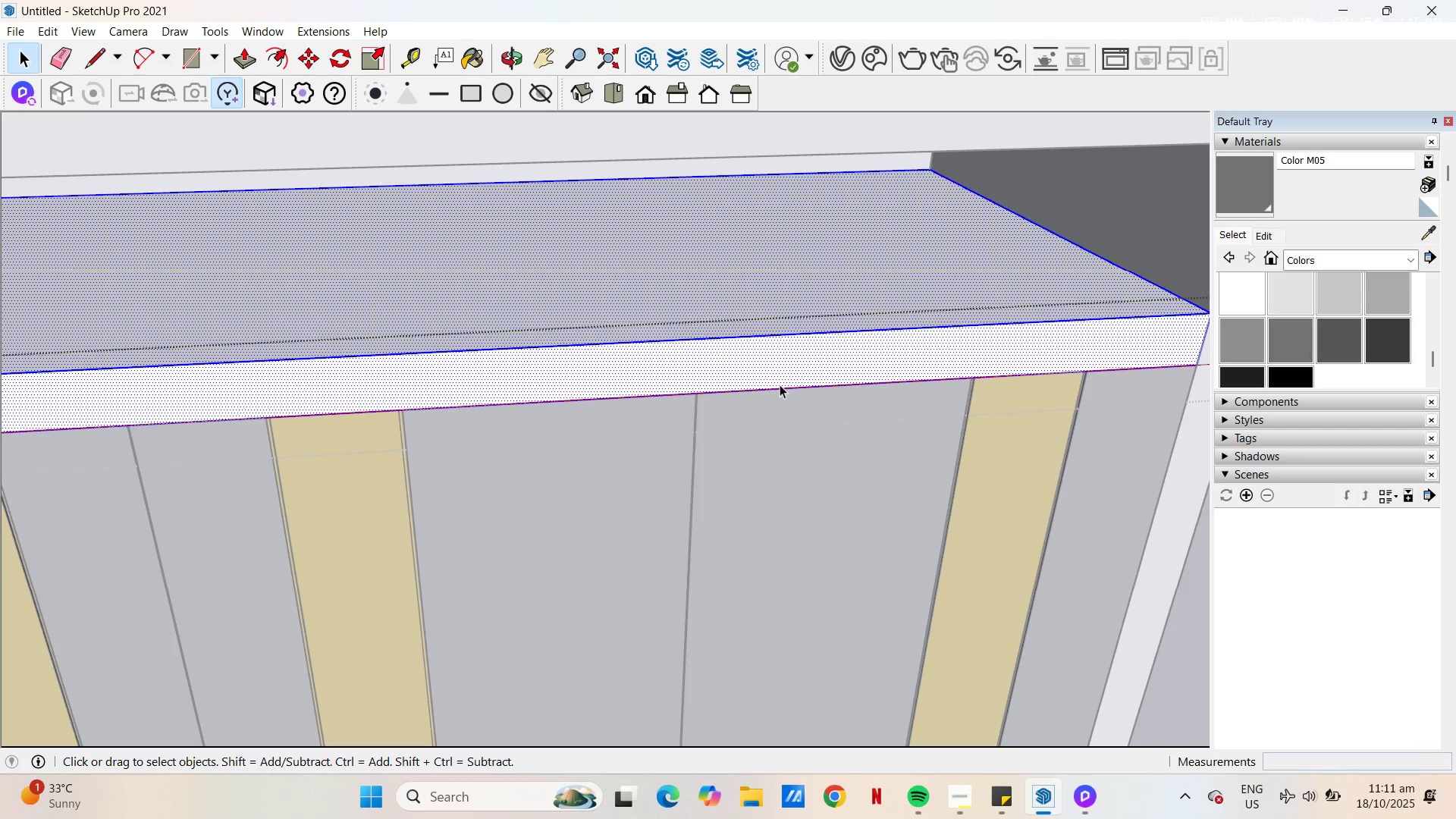 
left_click([780, 384])
 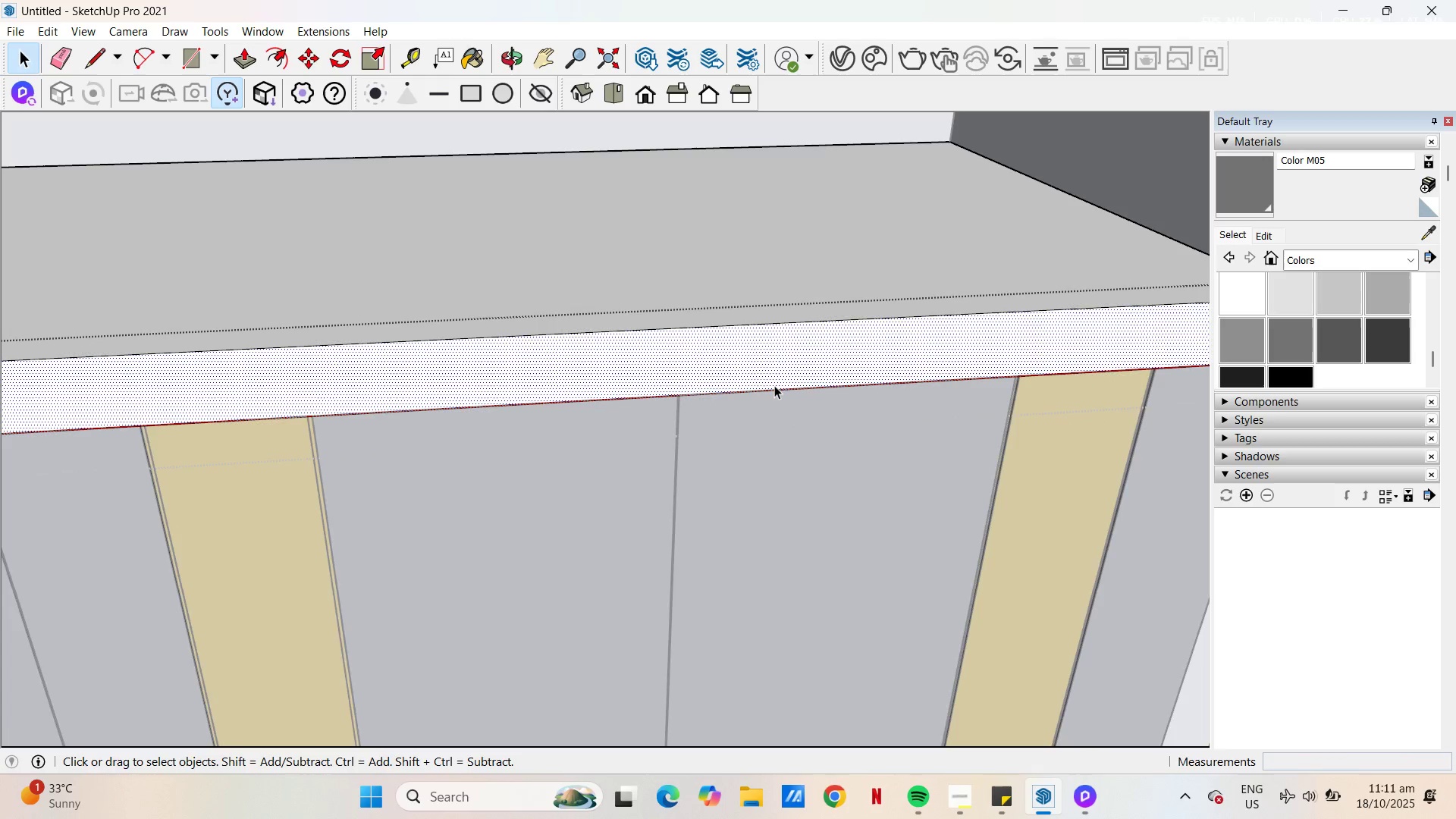 
scroll: coordinate [772, 390], scroll_direction: up, amount: 9.0
 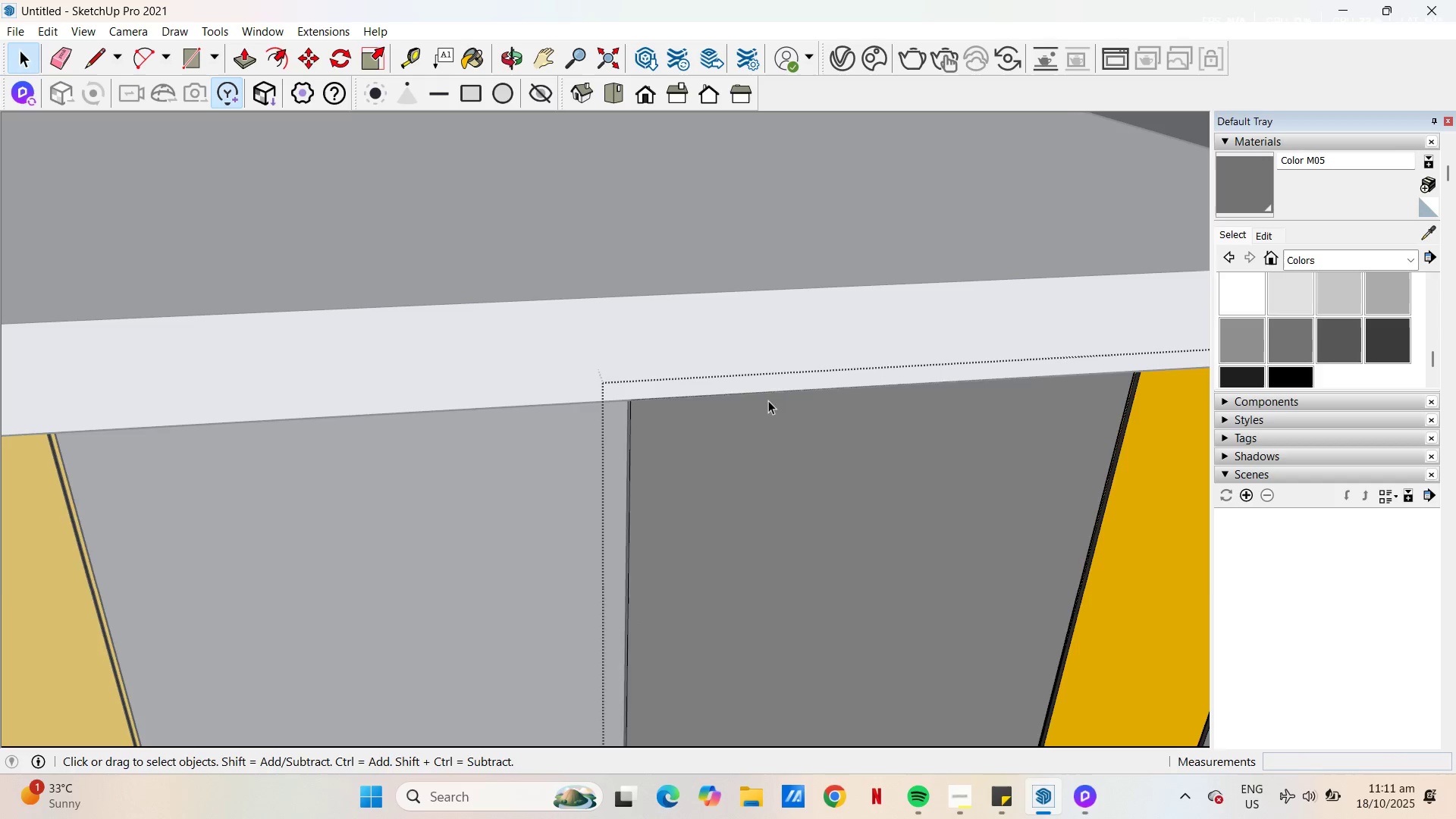 
key(Escape)
 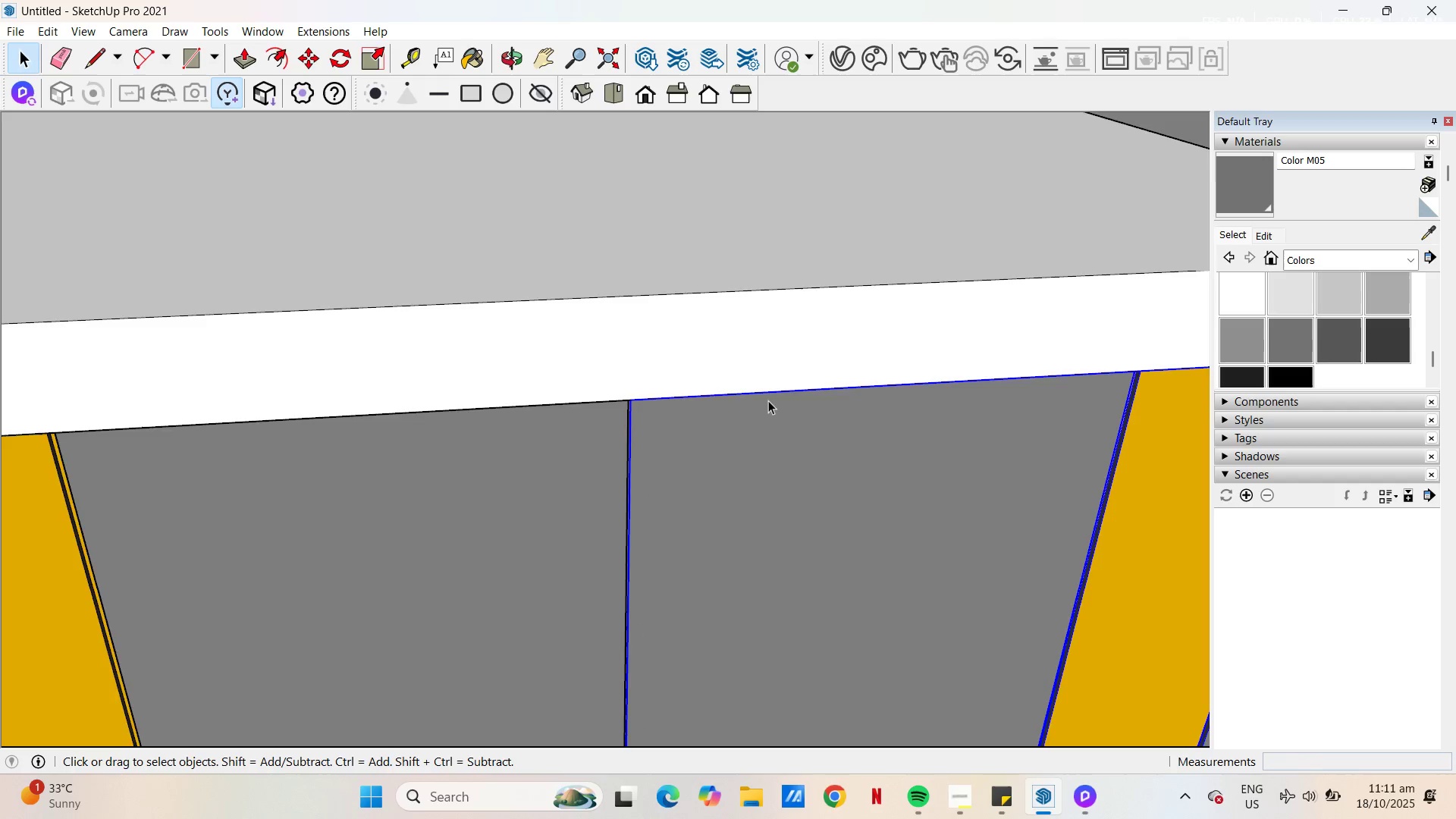 
double_click([768, 400])
 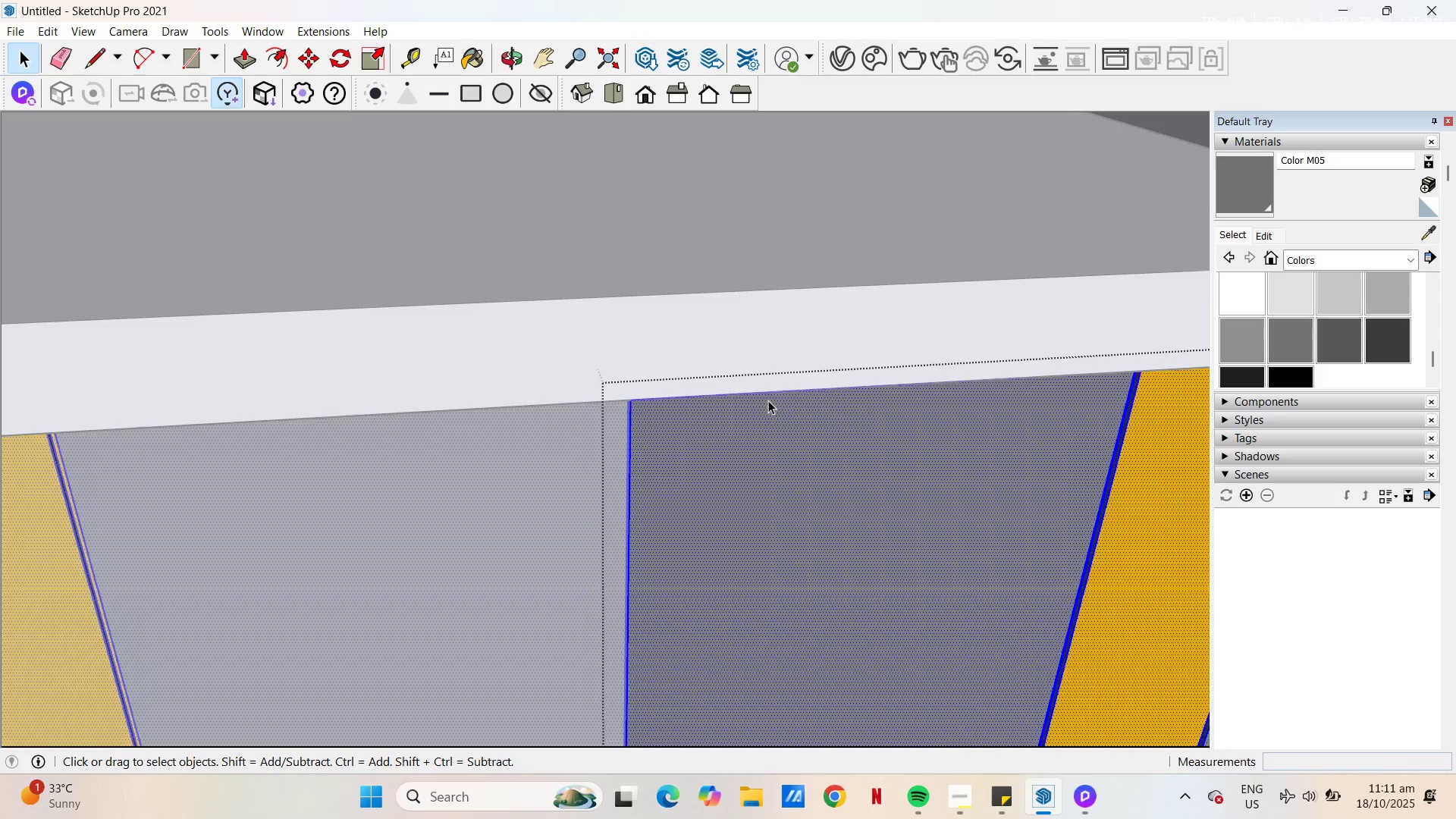 
triple_click([768, 400])
 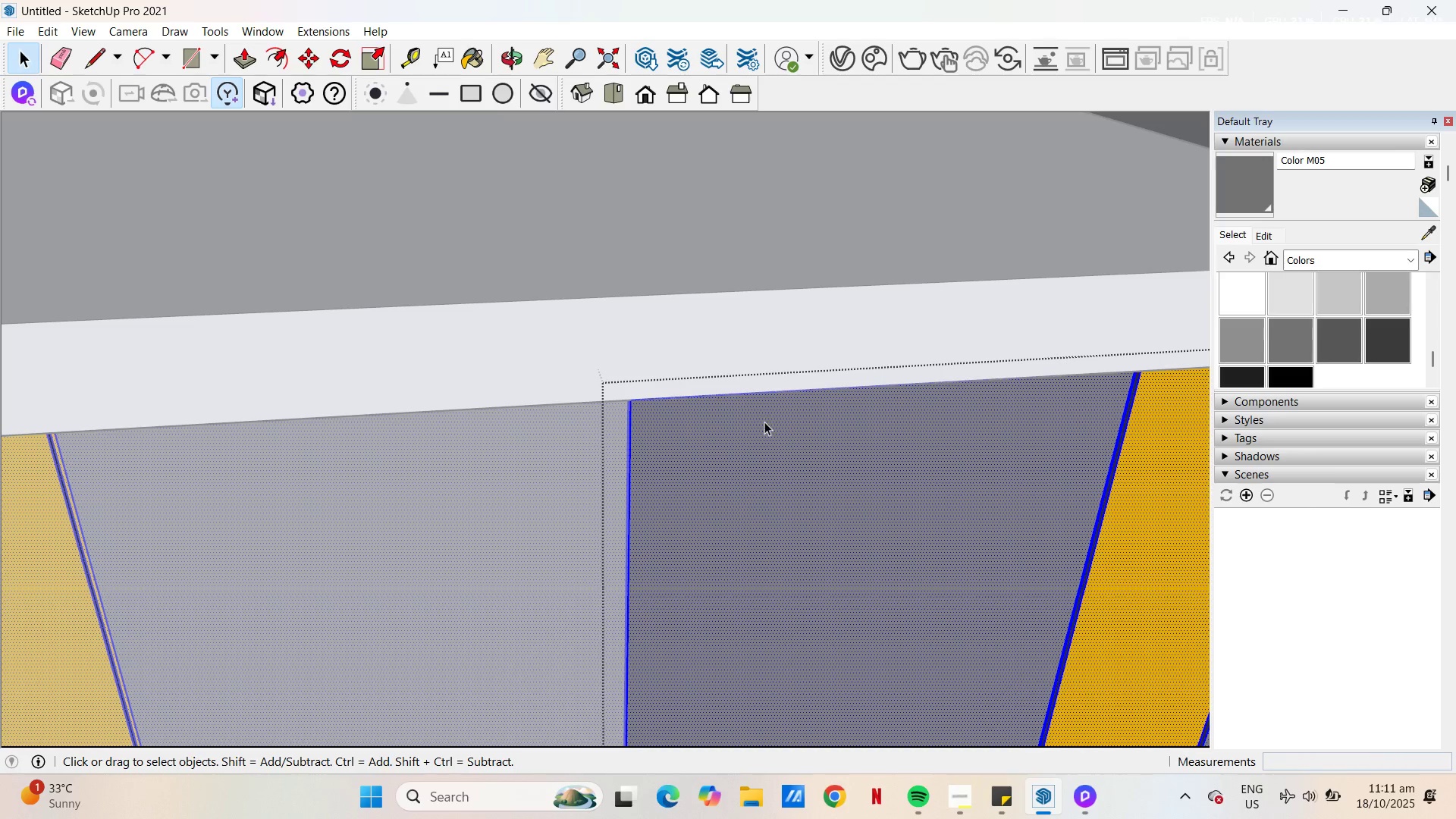 
left_click([764, 423])
 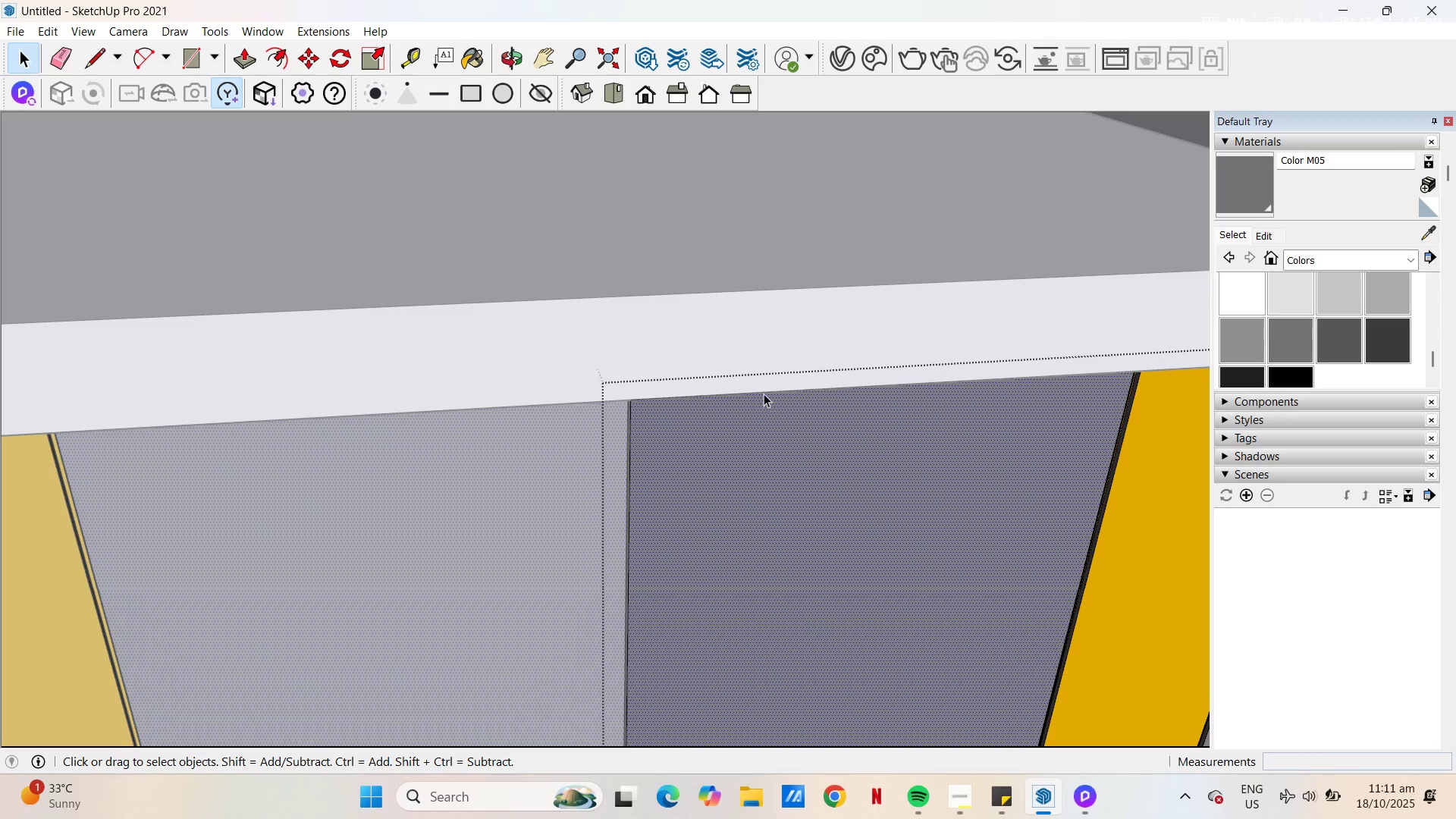 
type(PB)
 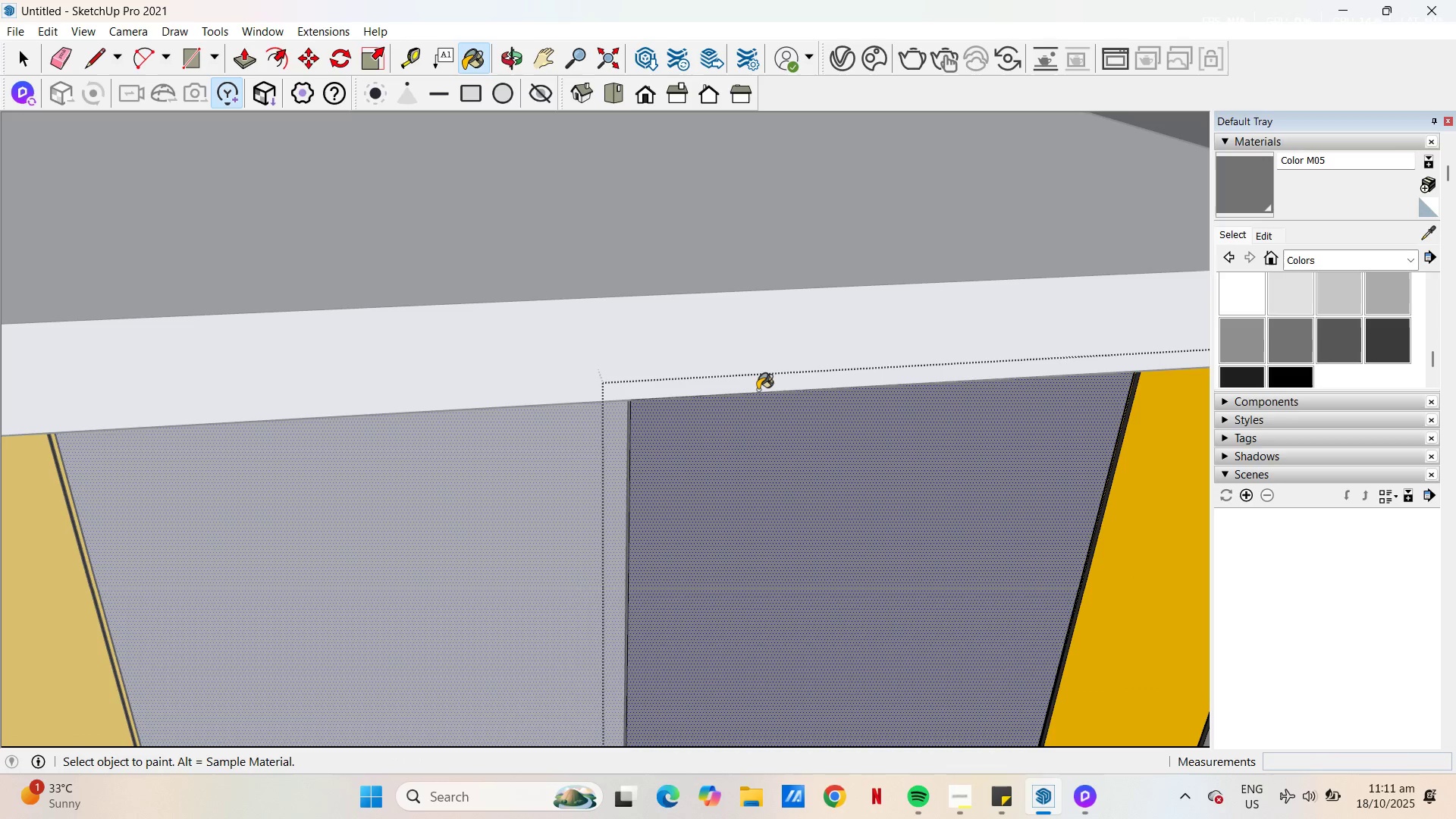 
left_click([758, 390])
 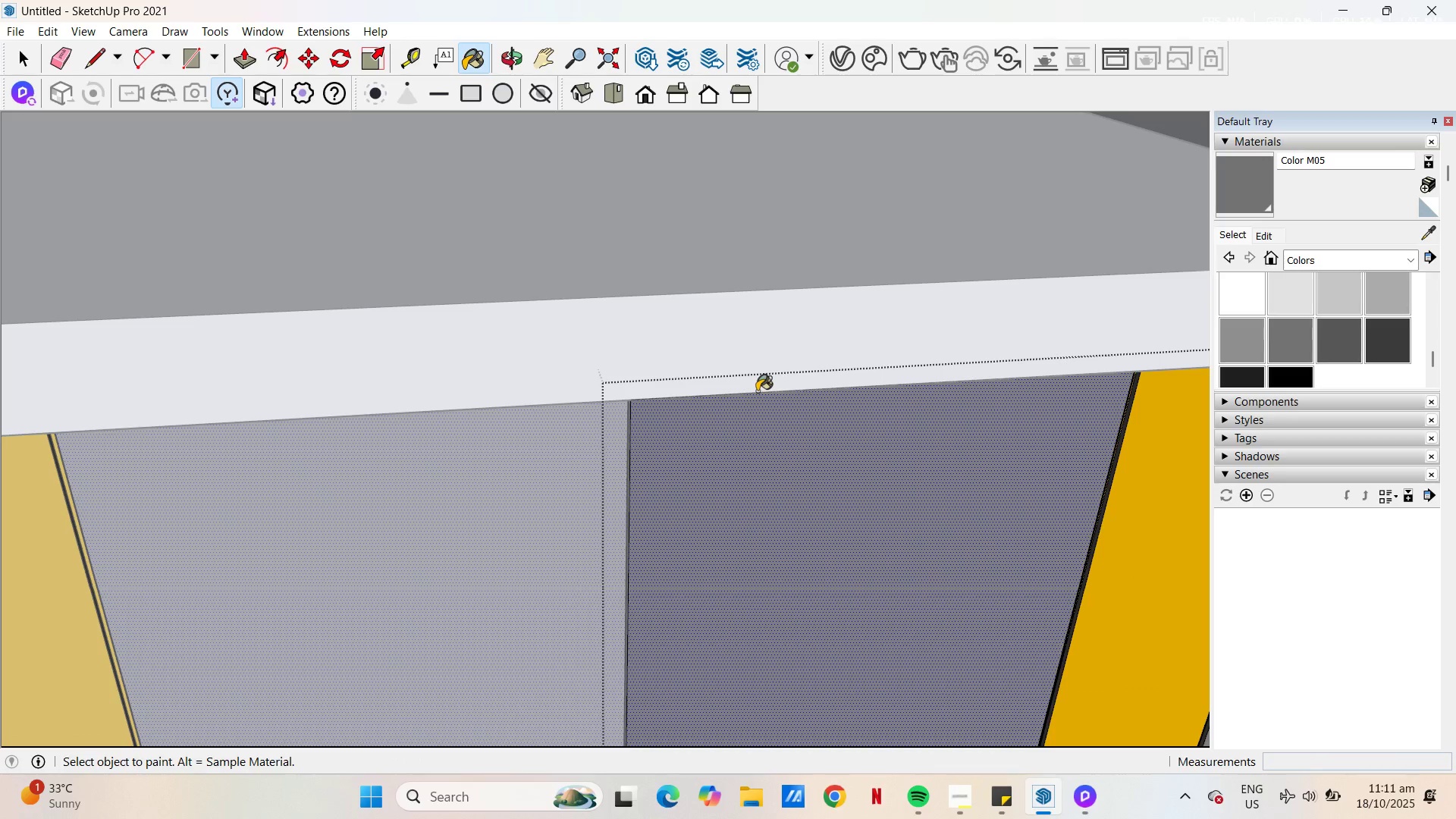 
key(Space)
 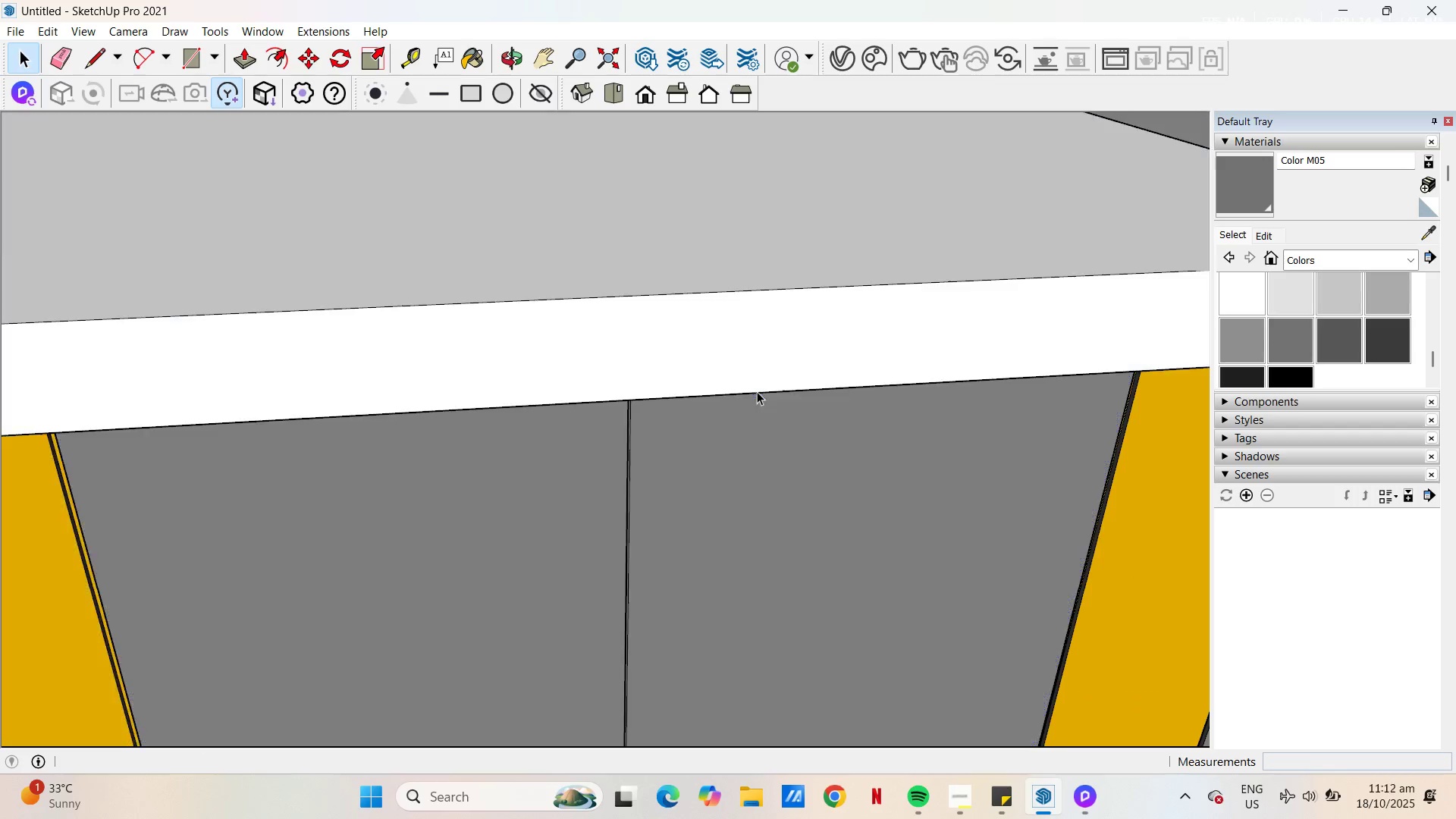 
key(Escape)
 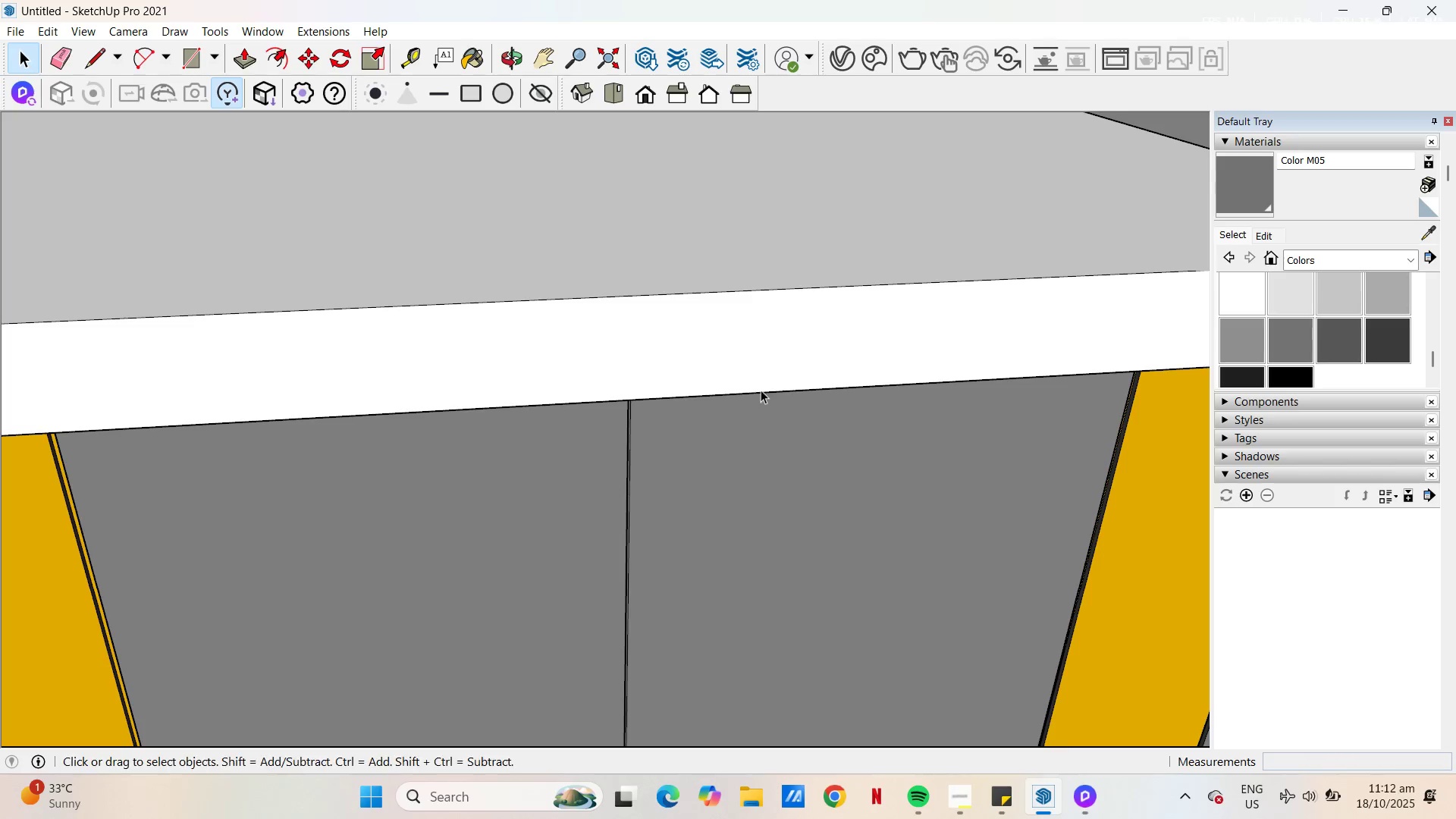 
key(Escape)
 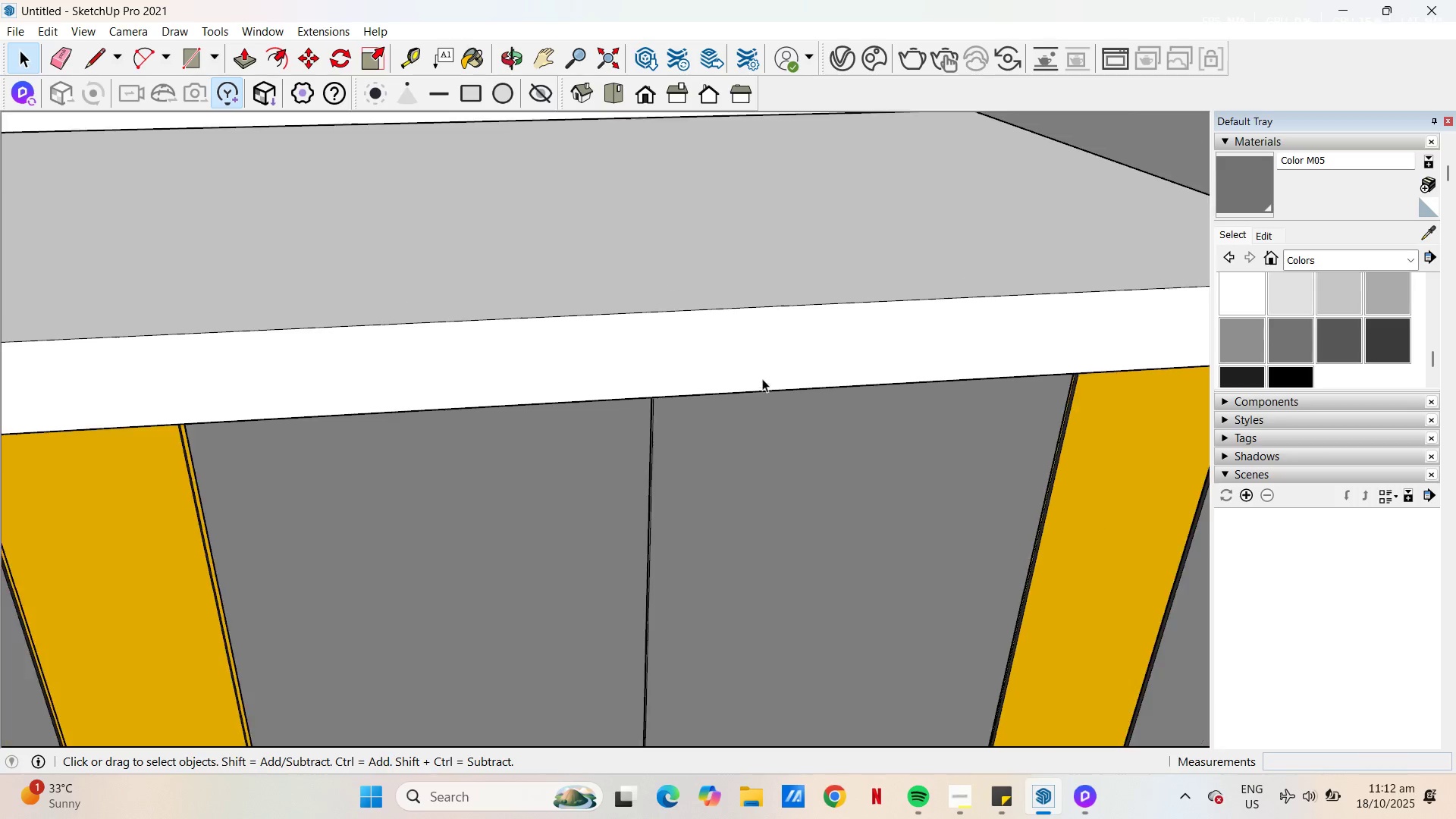 
scroll: coordinate [734, 322], scroll_direction: down, amount: 41.0
 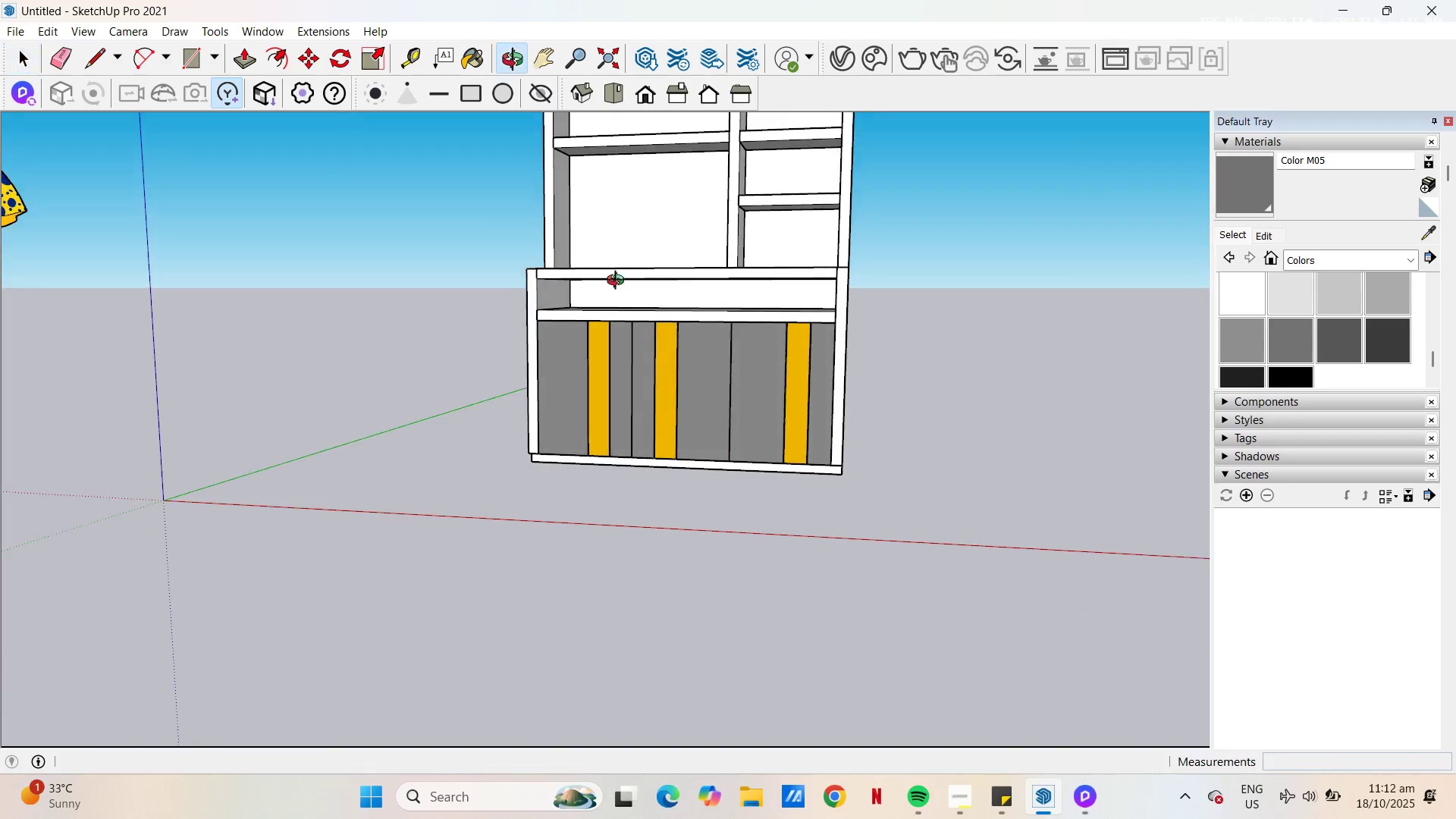 
key(H)
 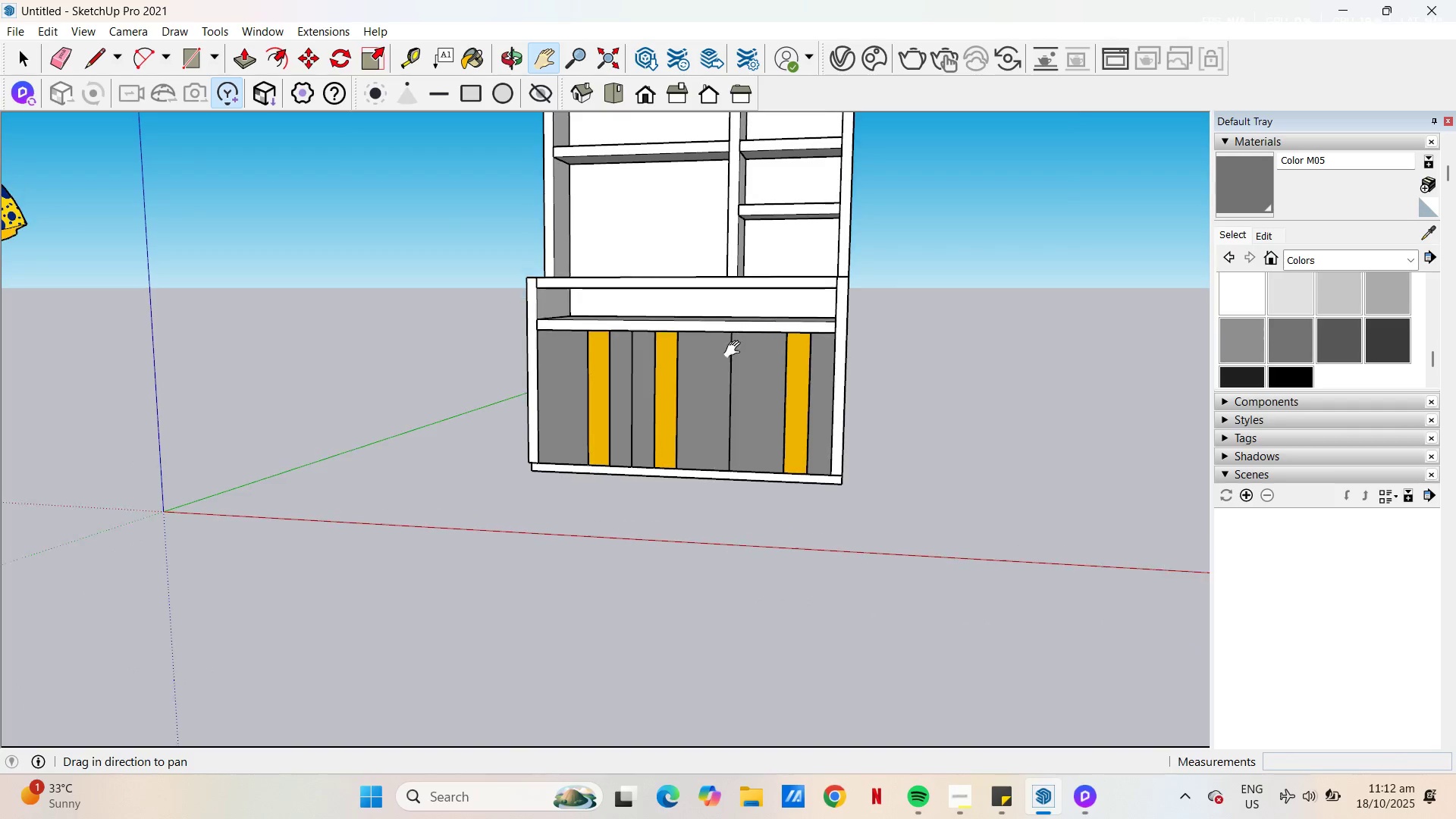 
left_click_drag(start_coordinate=[736, 340], to_coordinate=[756, 503])
 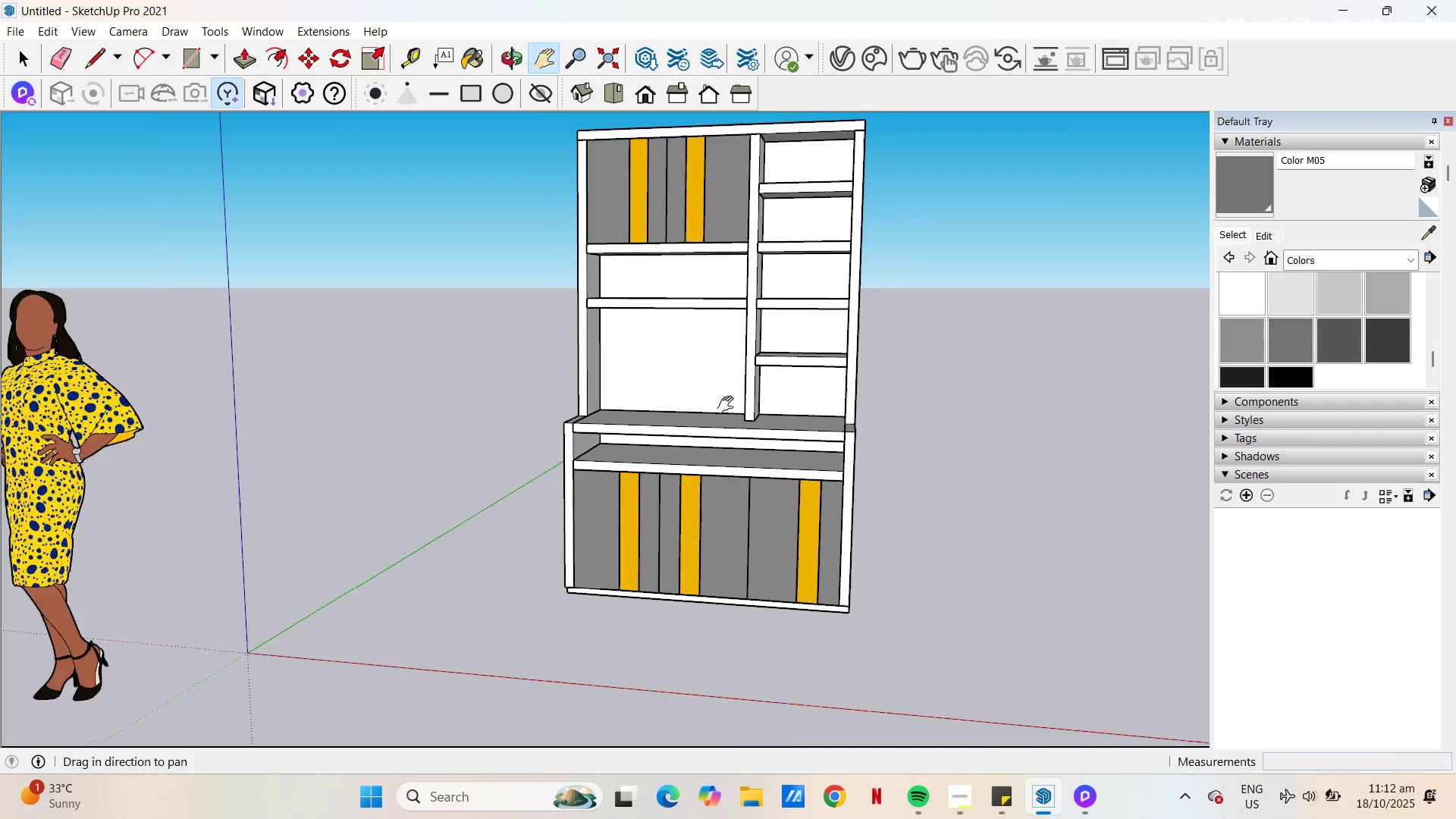 
scroll: coordinate [729, 405], scroll_direction: down, amount: 4.0
 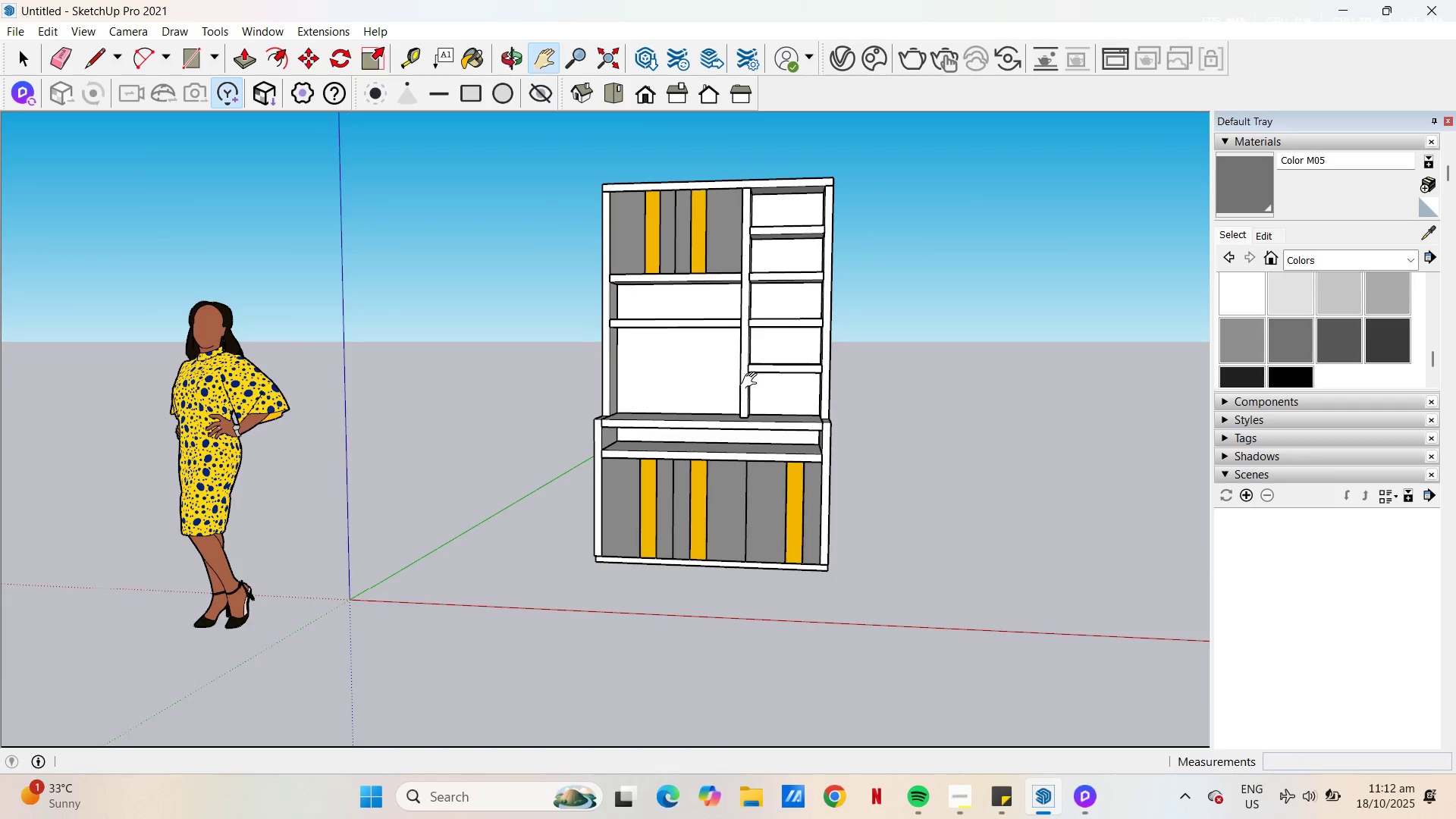 
scroll: coordinate [733, 391], scroll_direction: up, amount: 5.0
 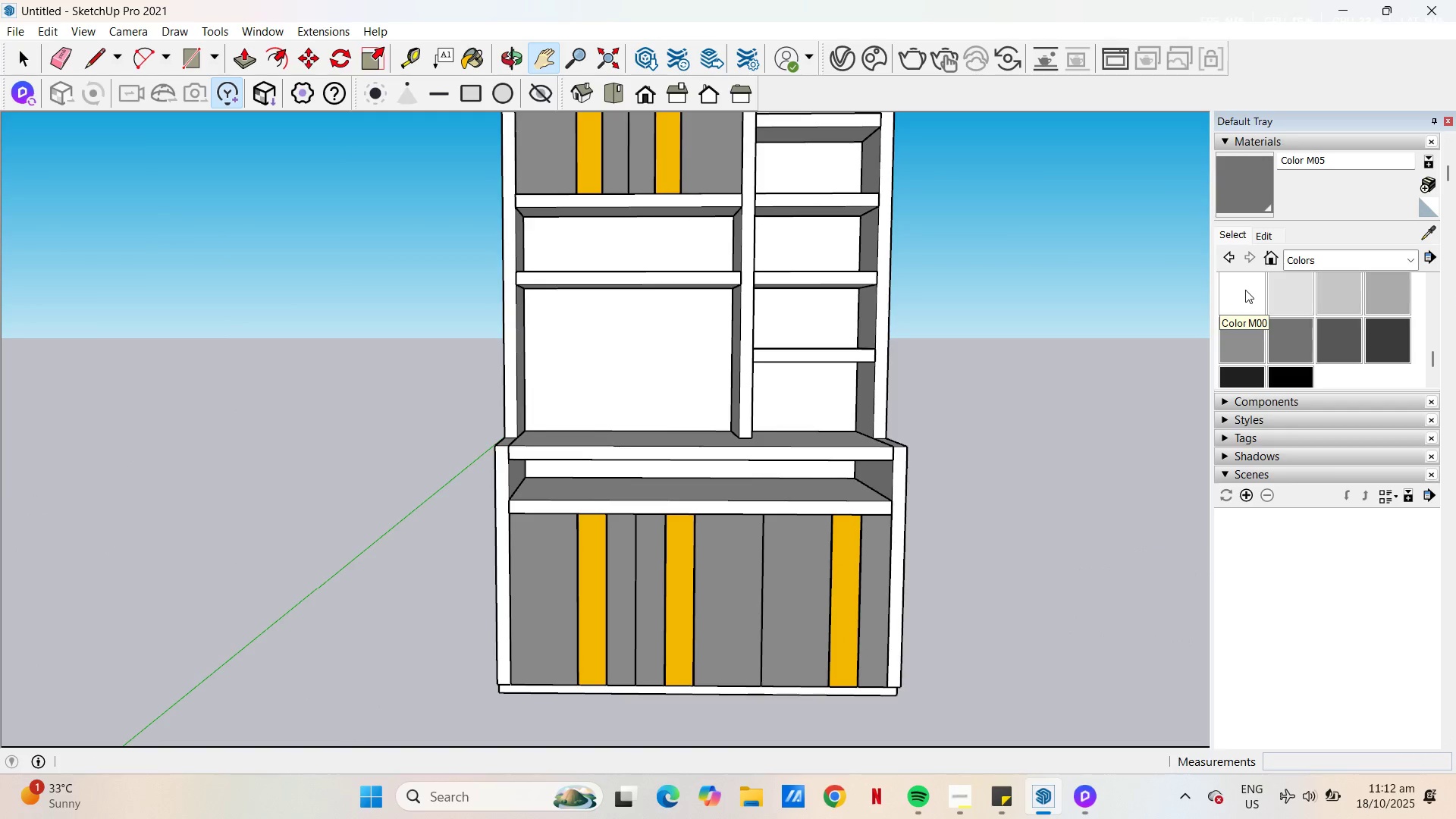 
left_click([1390, 260])
 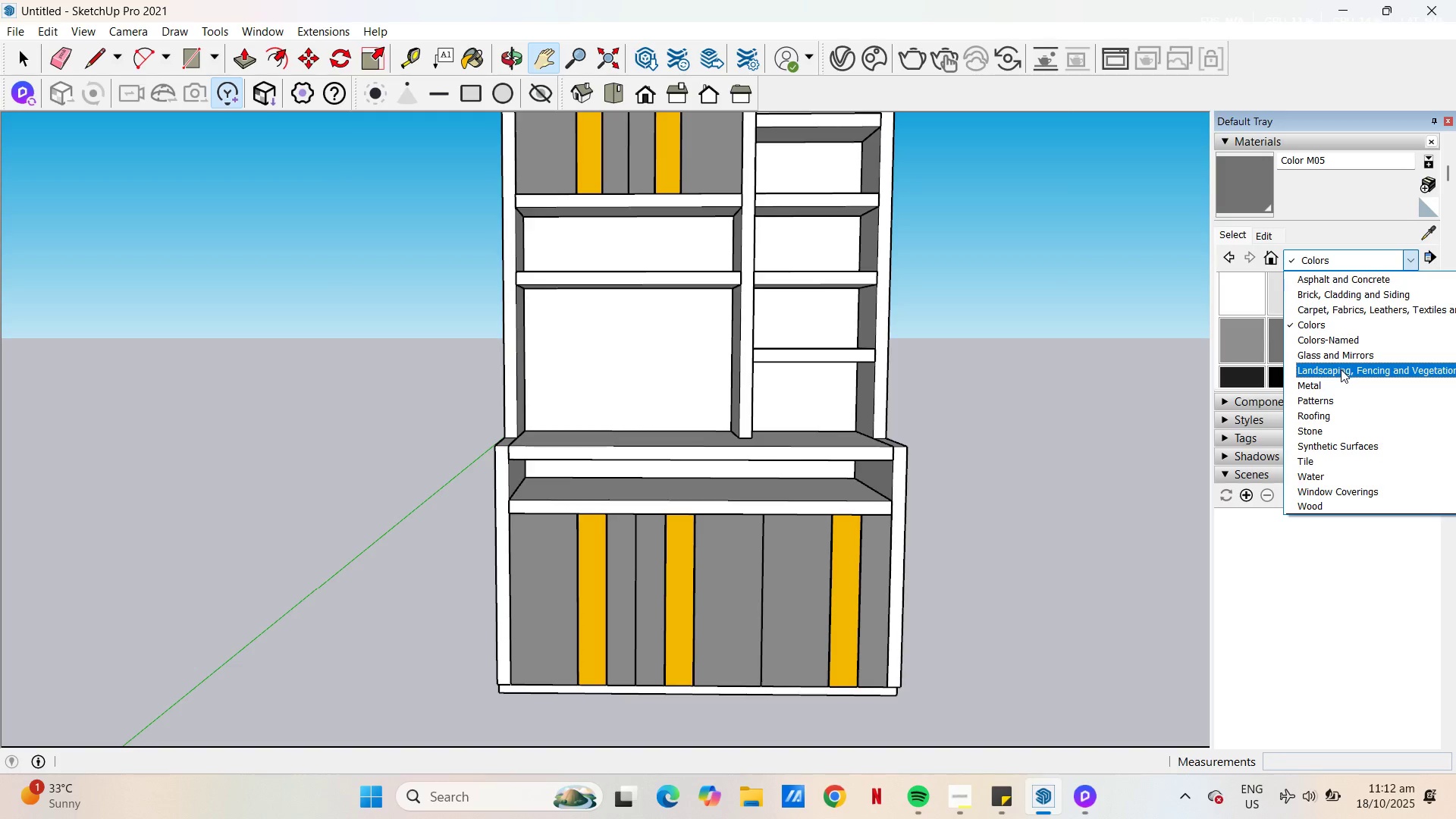 
scroll: coordinate [1347, 384], scroll_direction: up, amount: 1.0
 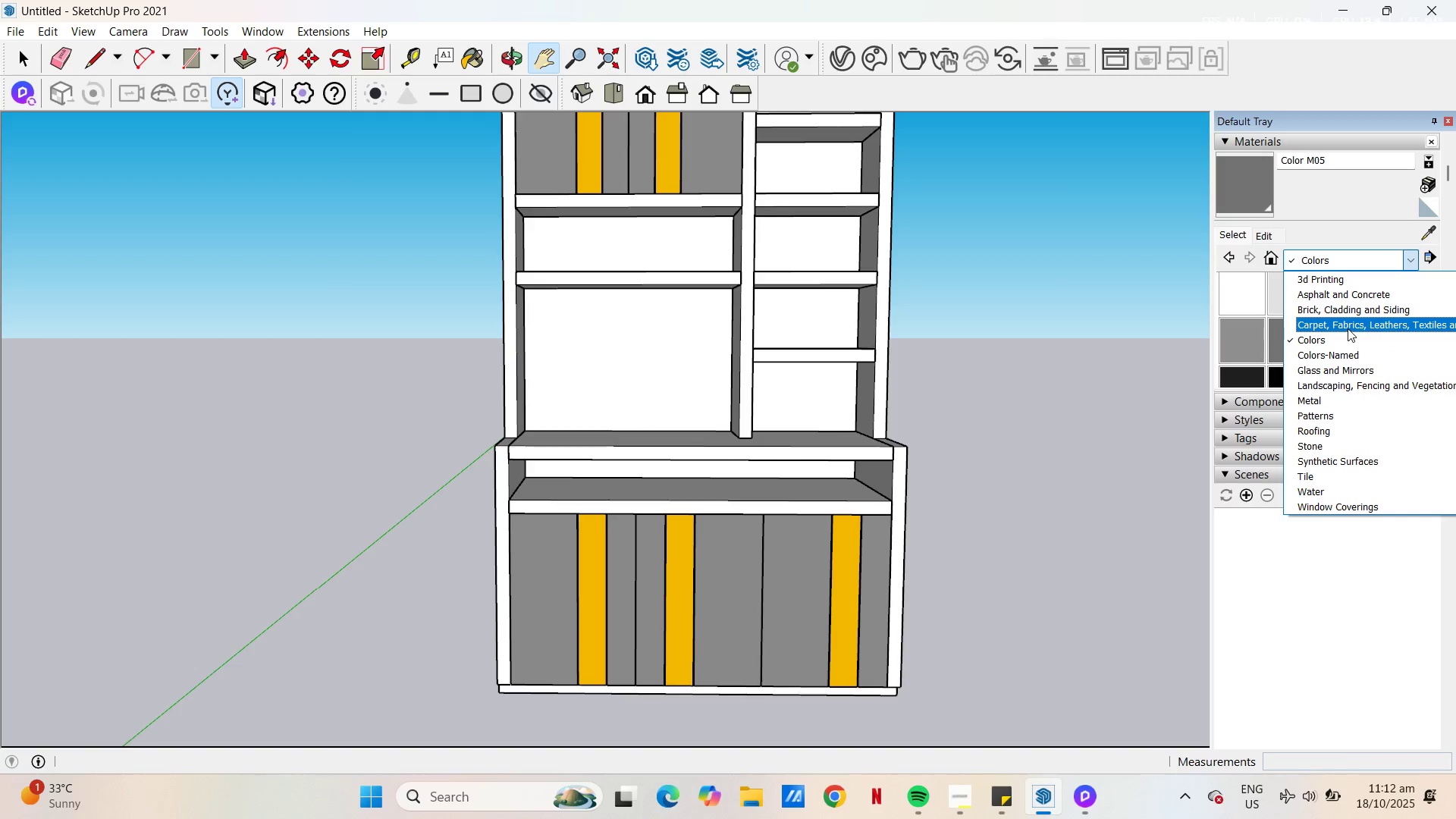 
wait(8.6)
 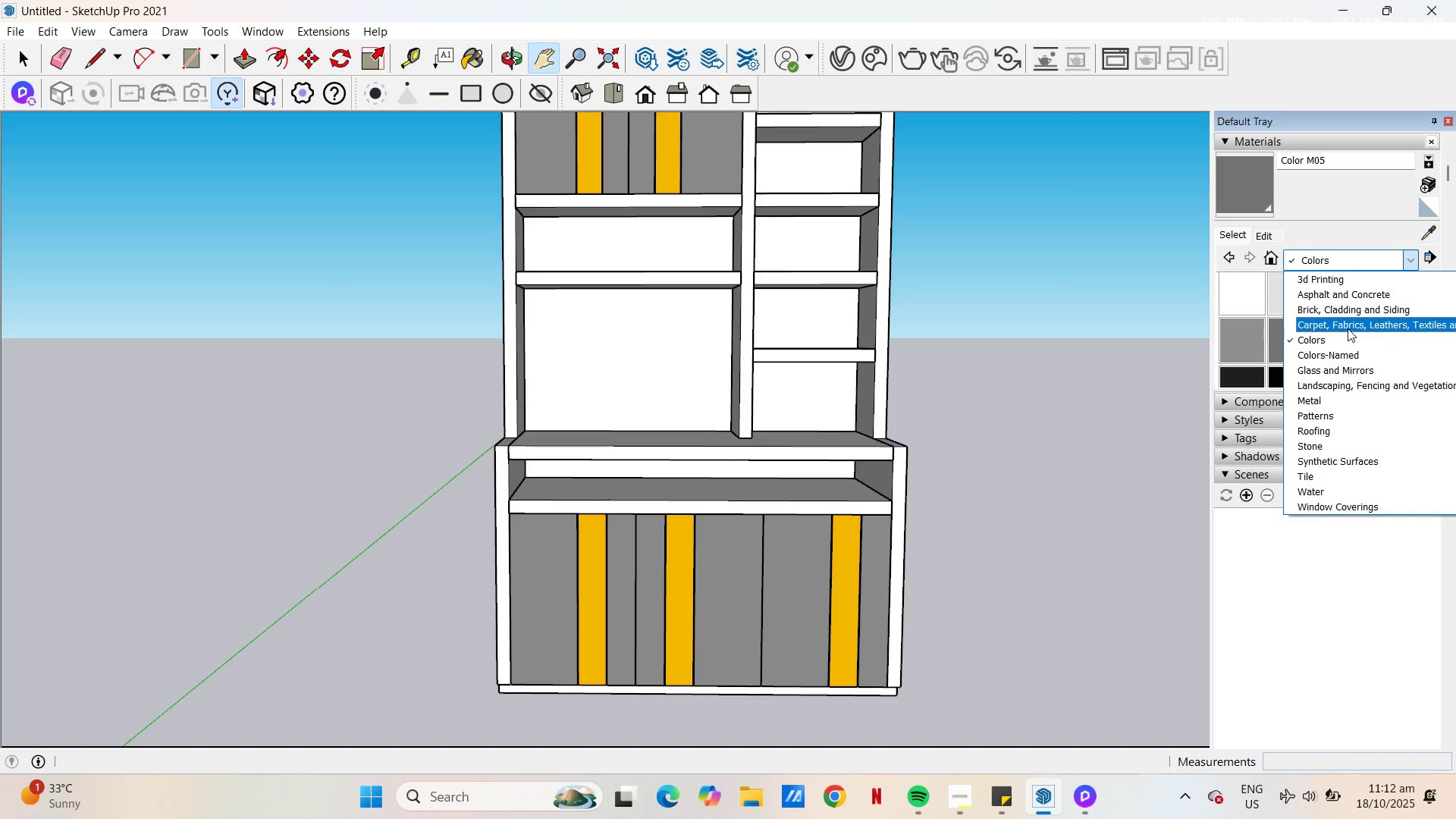 
left_click([1351, 291])
 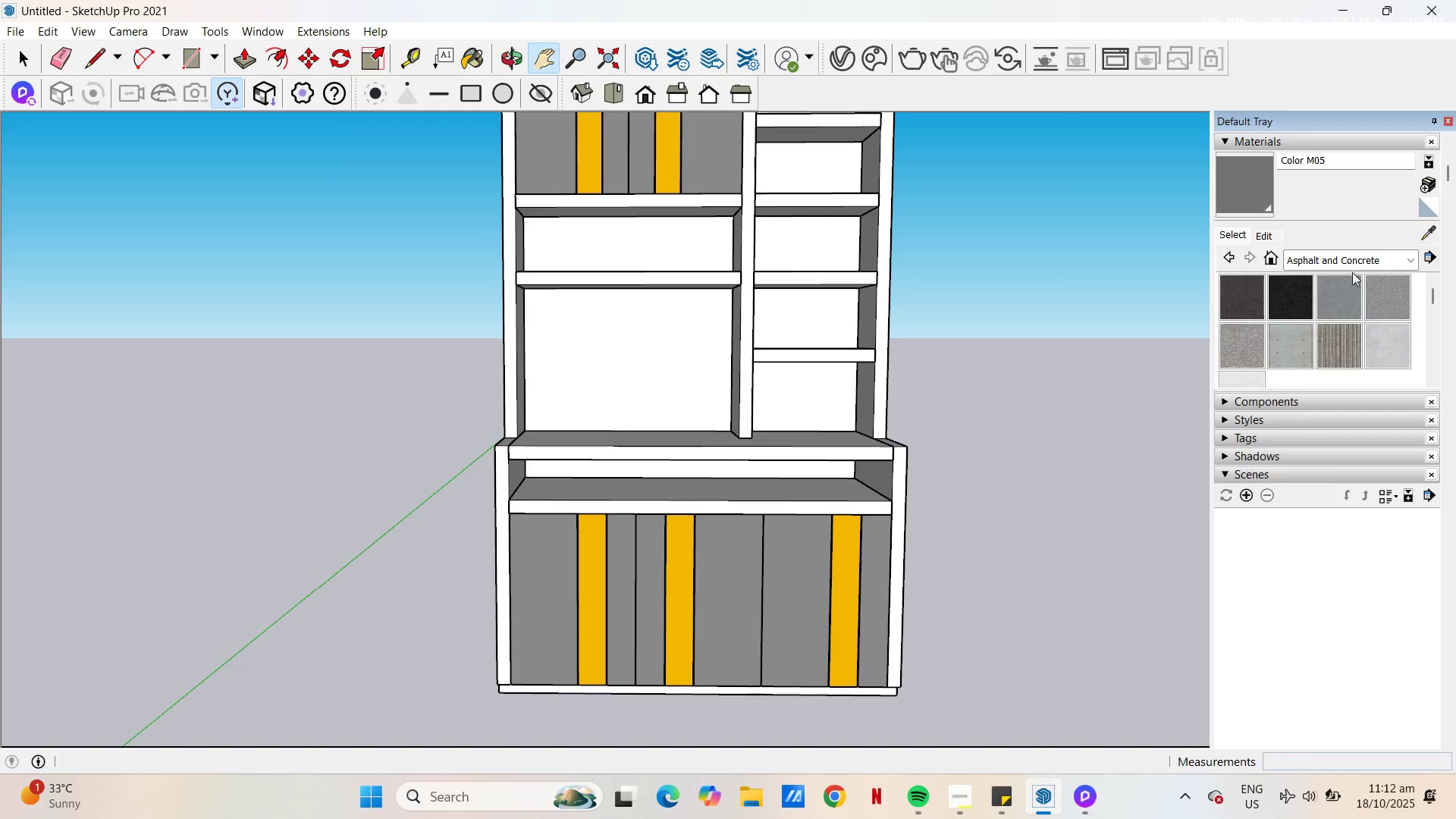 
left_click([1361, 259])
 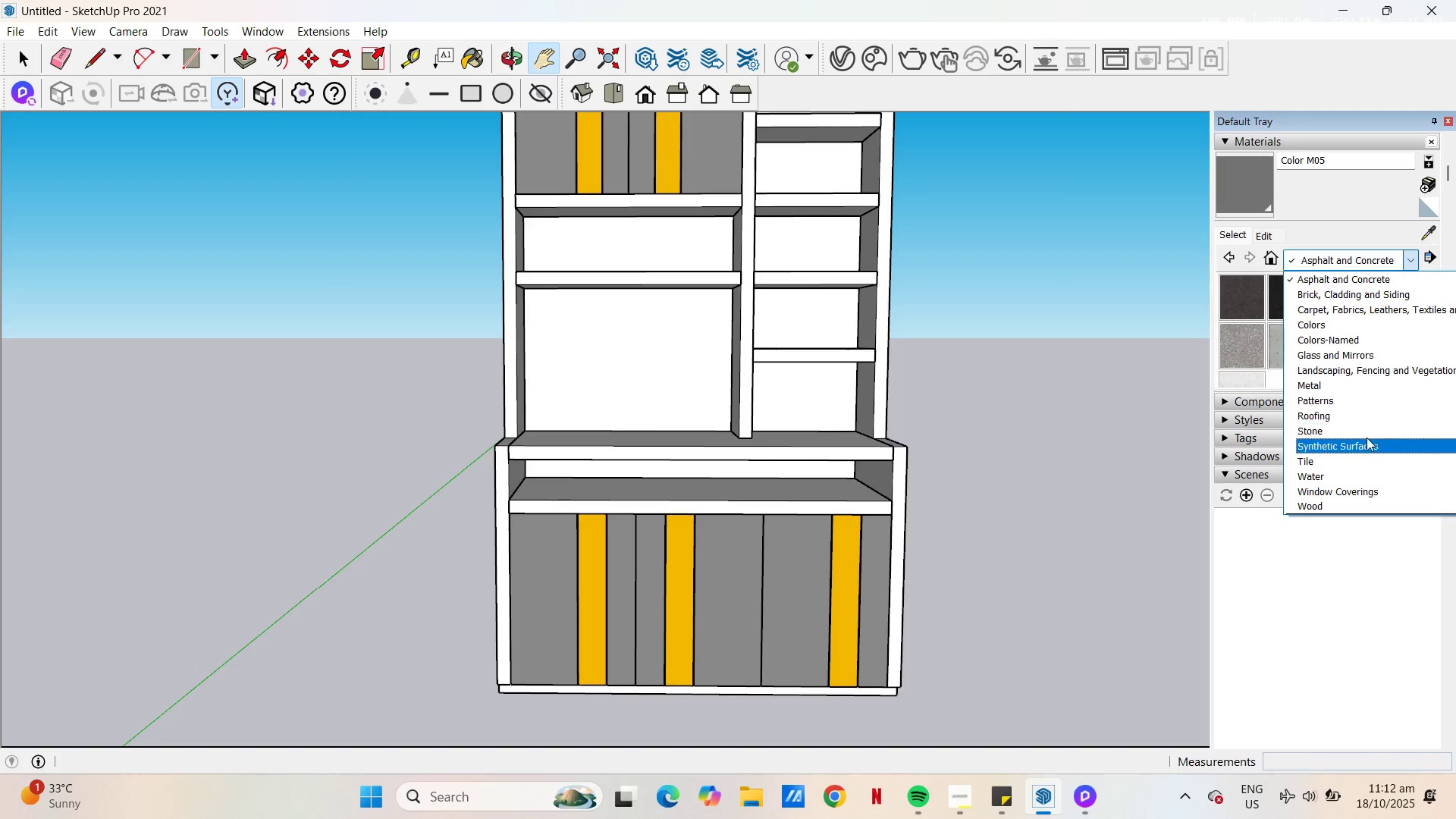 
wait(5.69)
 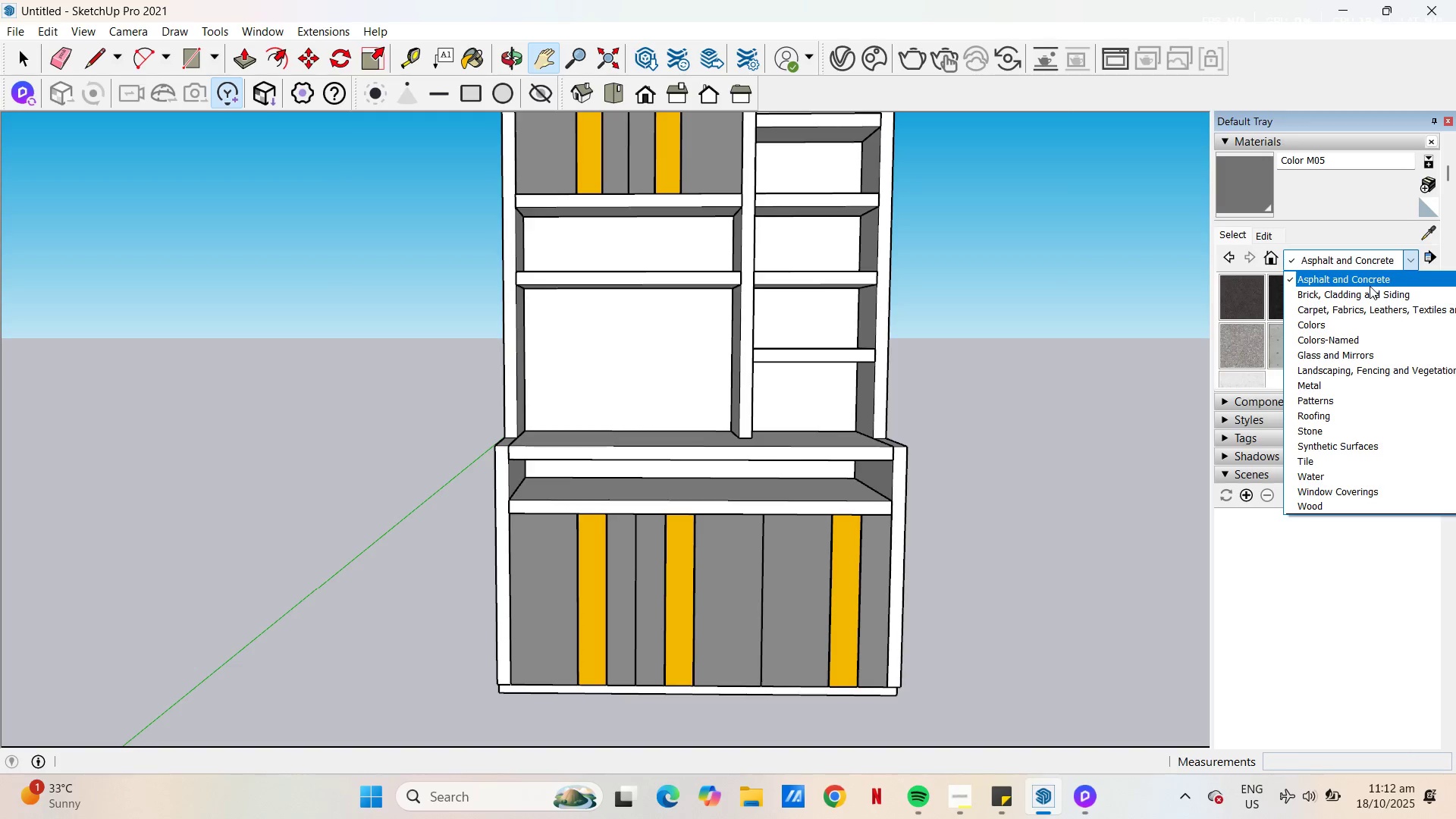 
left_click([1332, 429])
 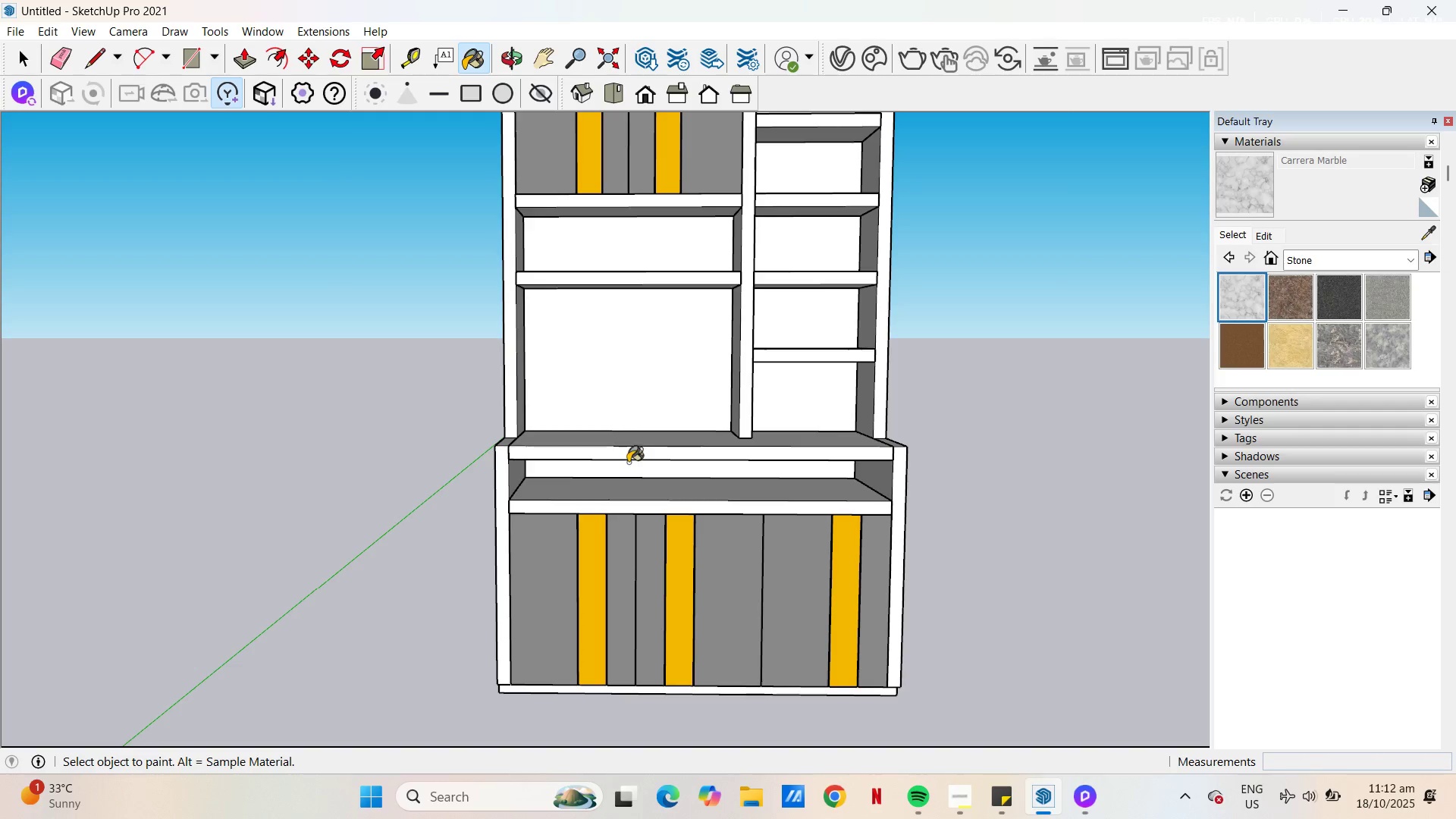 
left_click([632, 444])
 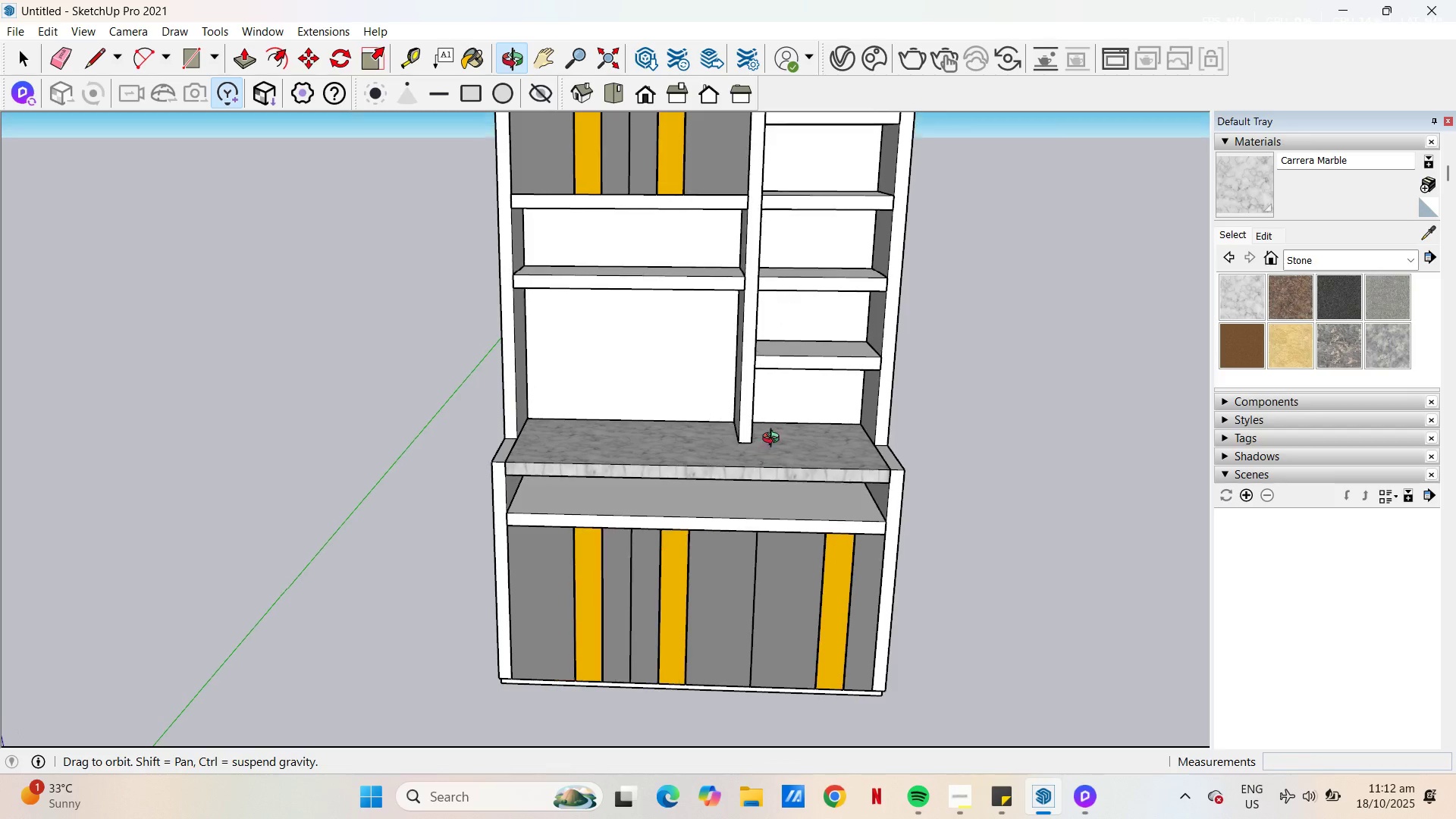 
scroll: coordinate [634, 471], scroll_direction: up, amount: 4.0
 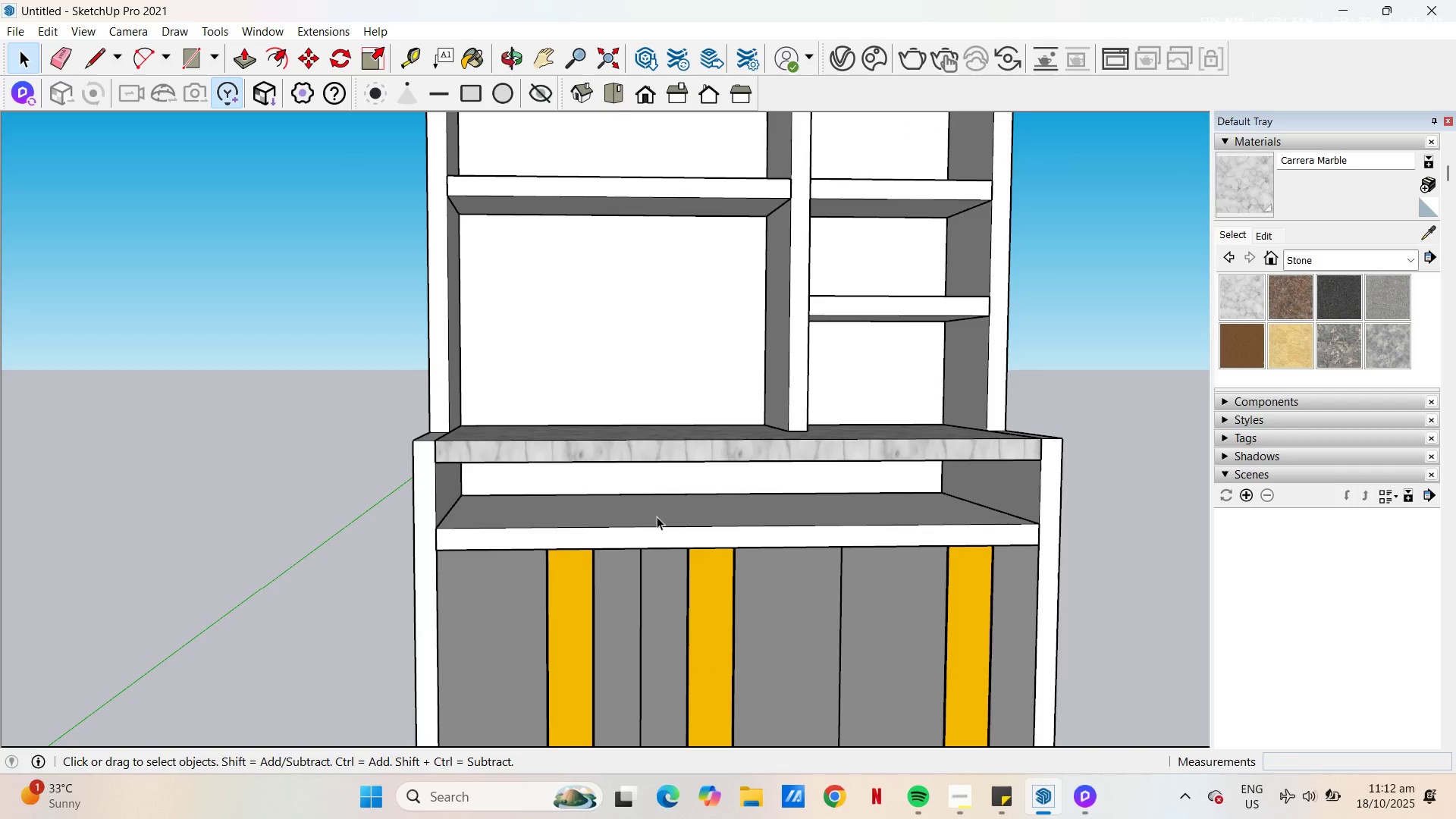 
key(Space)
 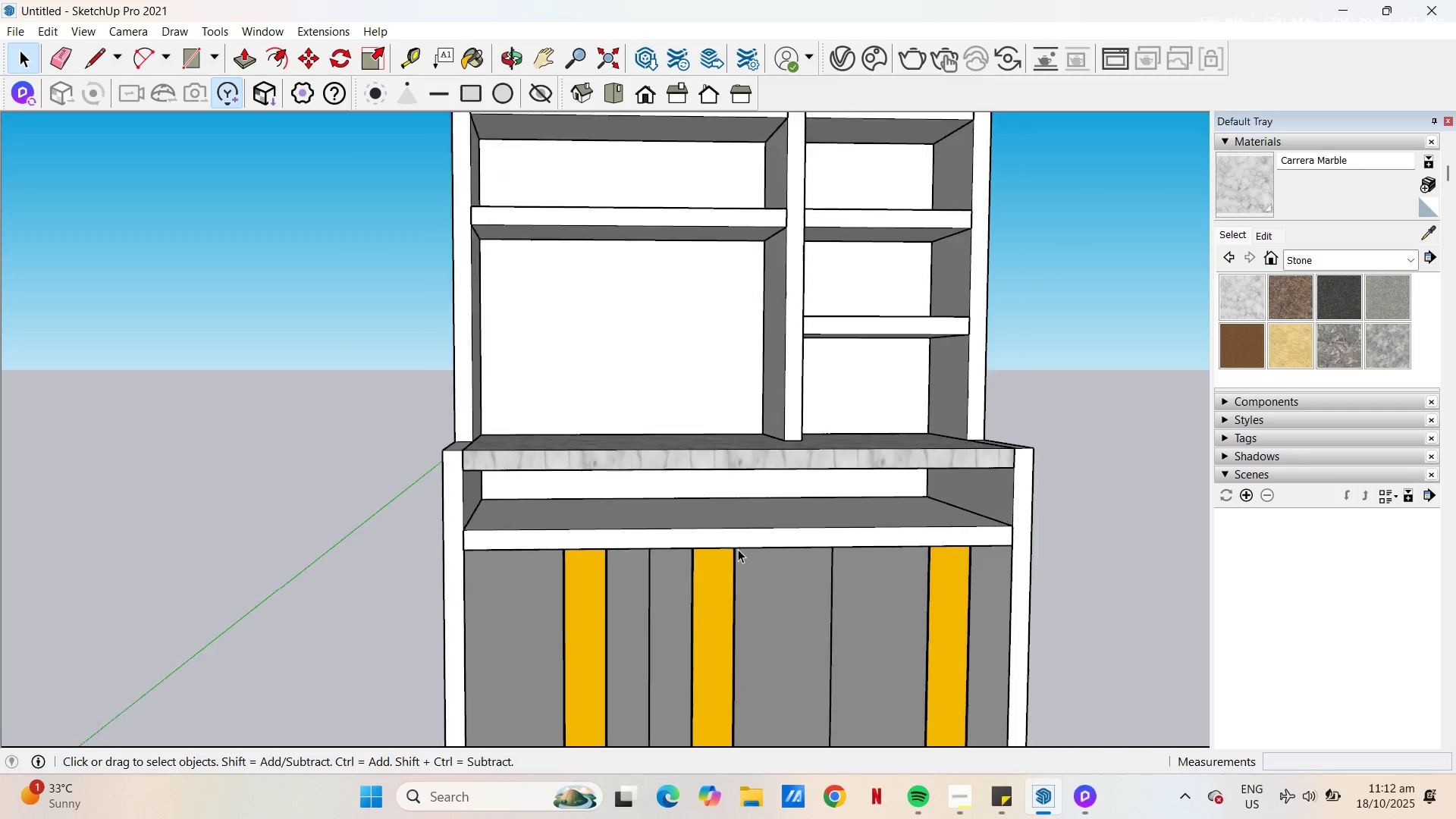 
scroll: coordinate [777, 501], scroll_direction: down, amount: 9.0
 